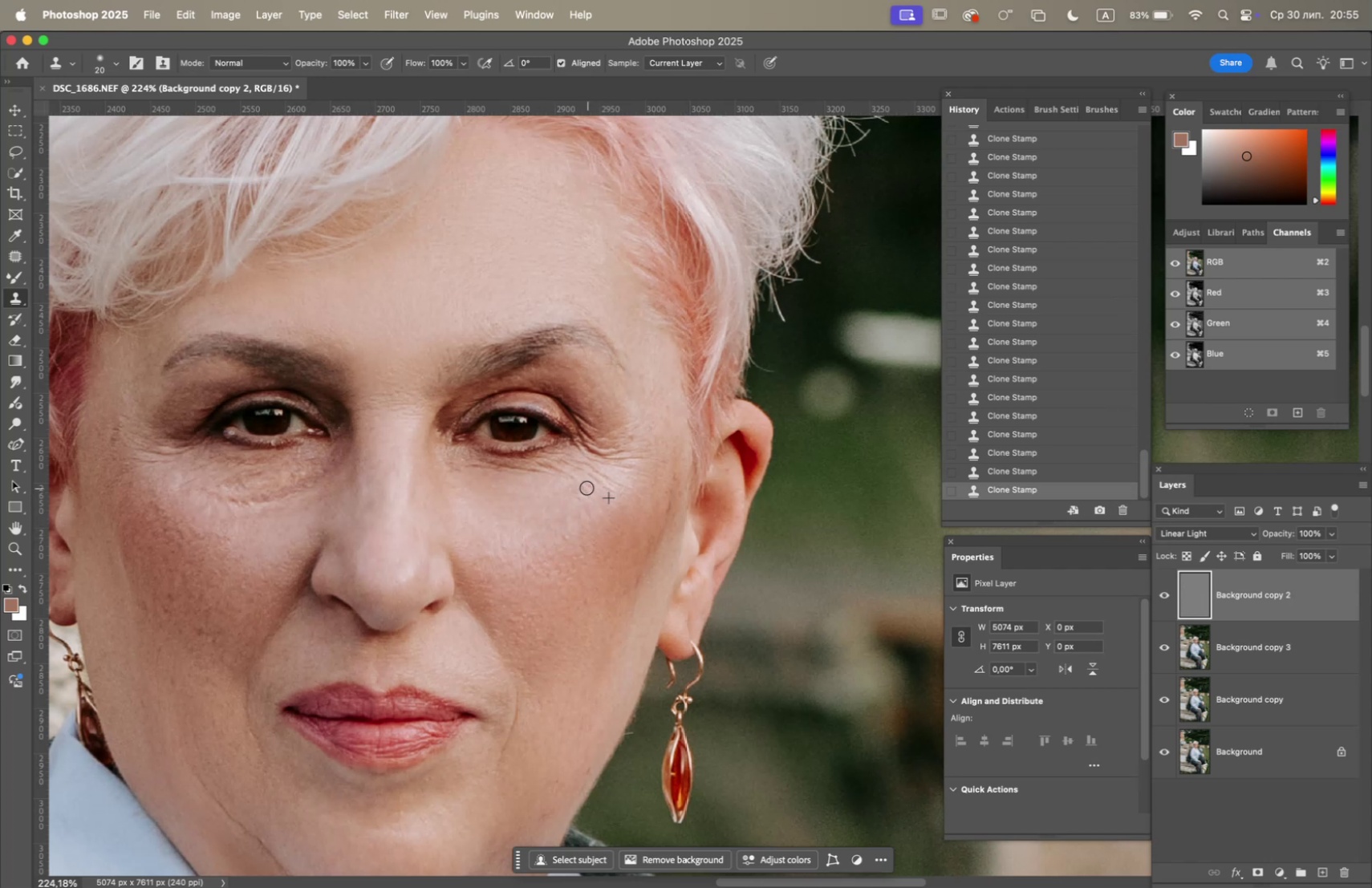 
triple_click([587, 487])
 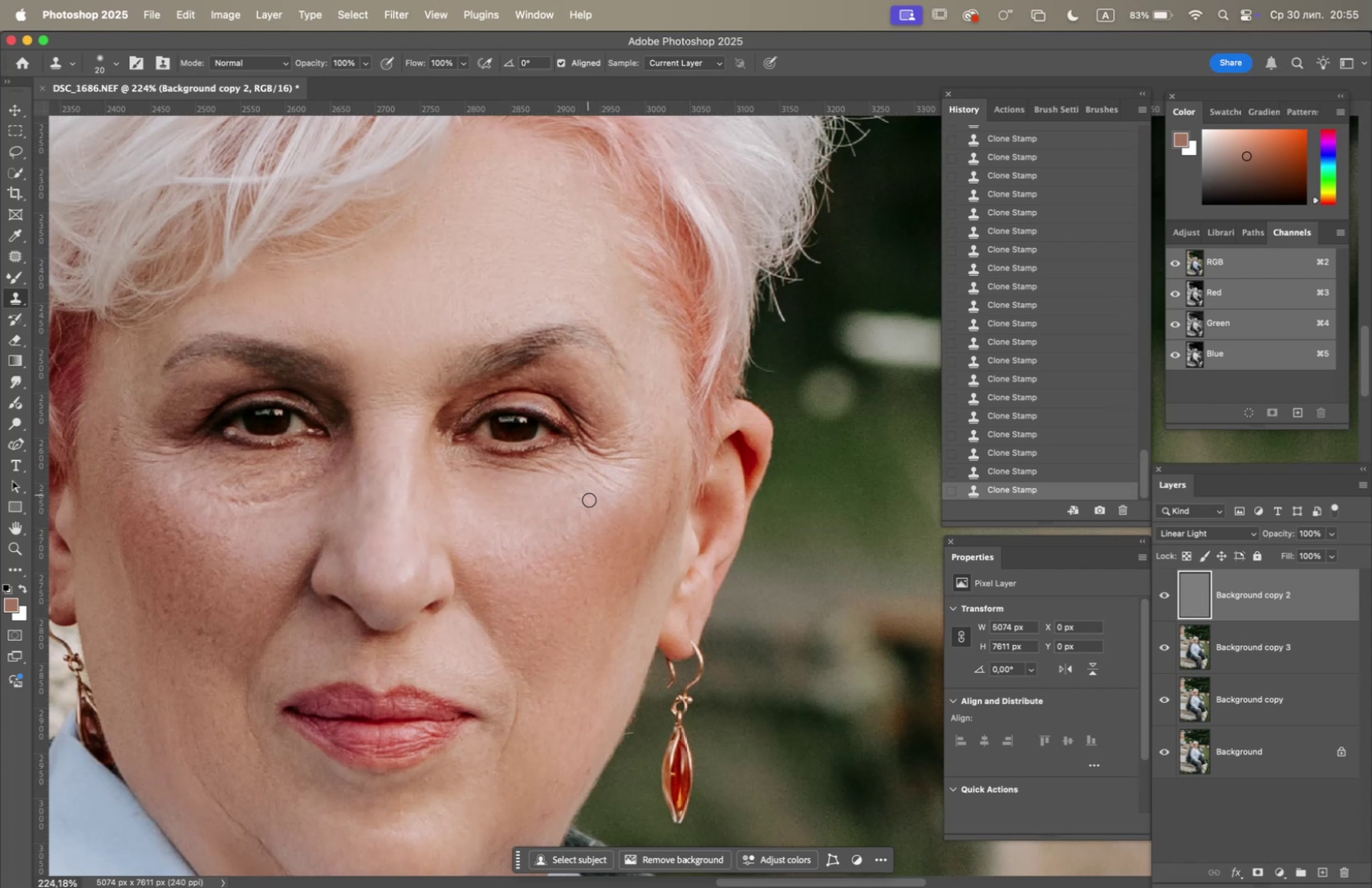 
hold_key(key=OptionLeft, duration=0.36)
 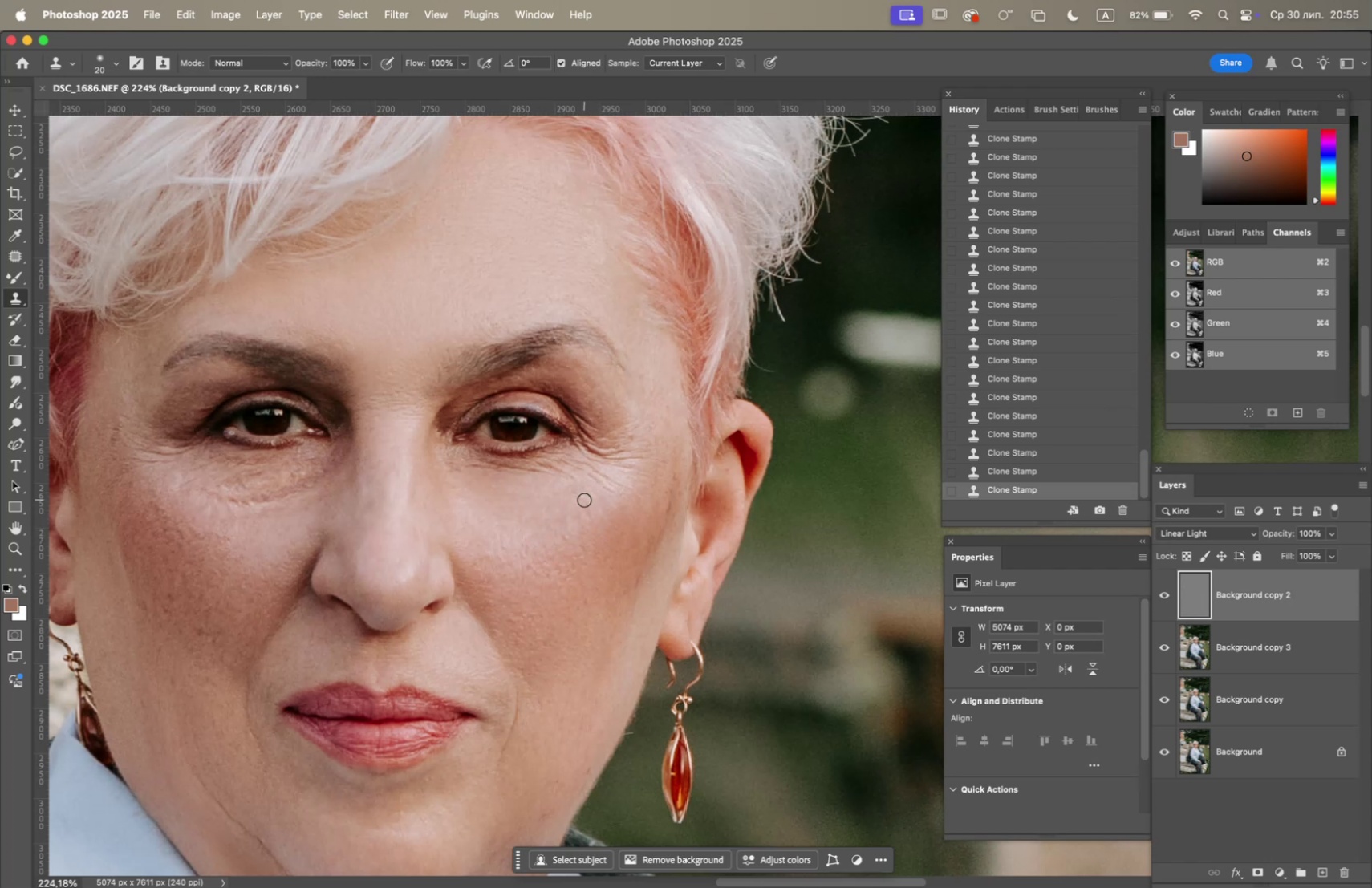 
double_click([584, 499])
 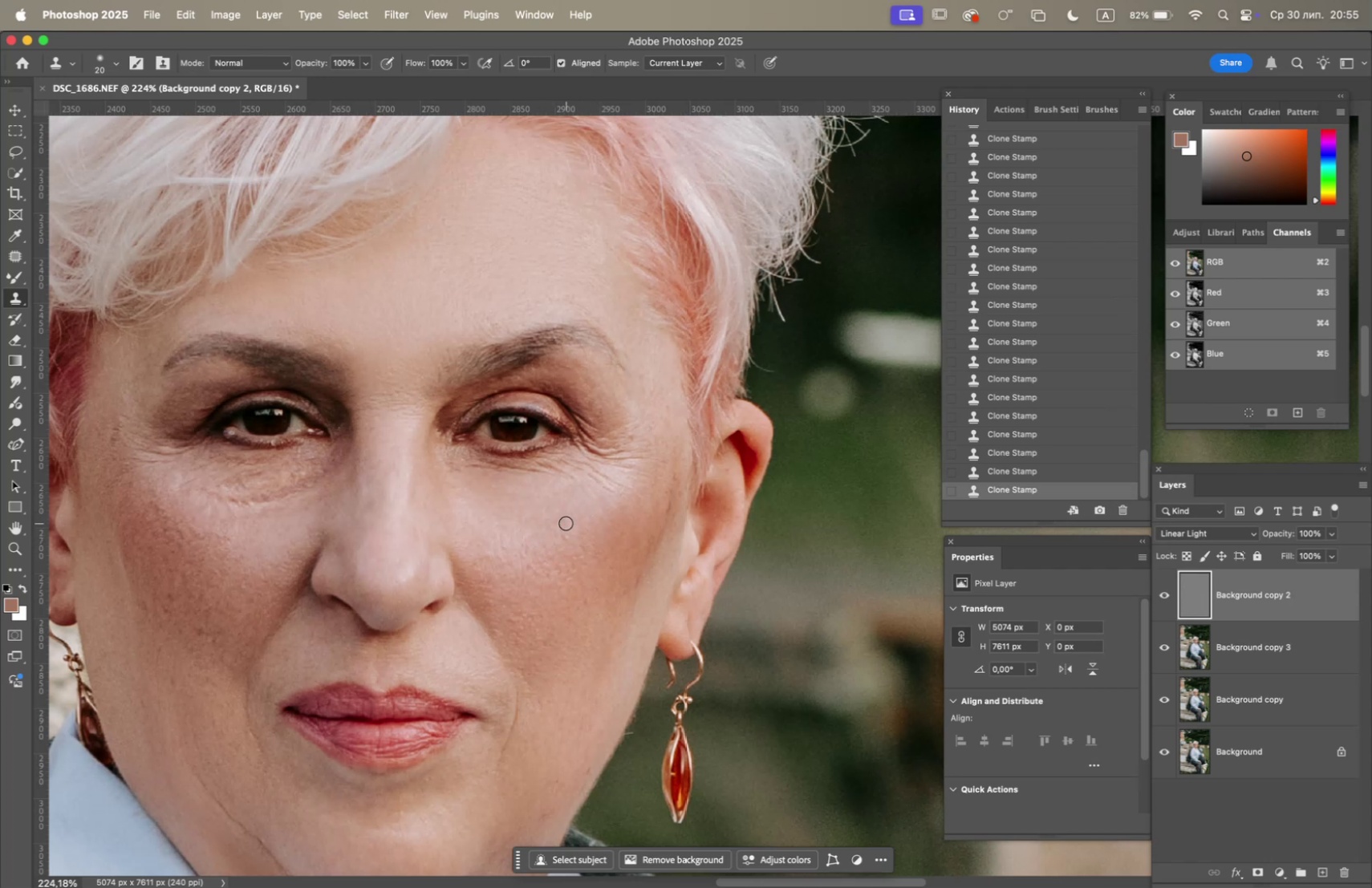 
hold_key(key=OptionLeft, duration=2.23)
 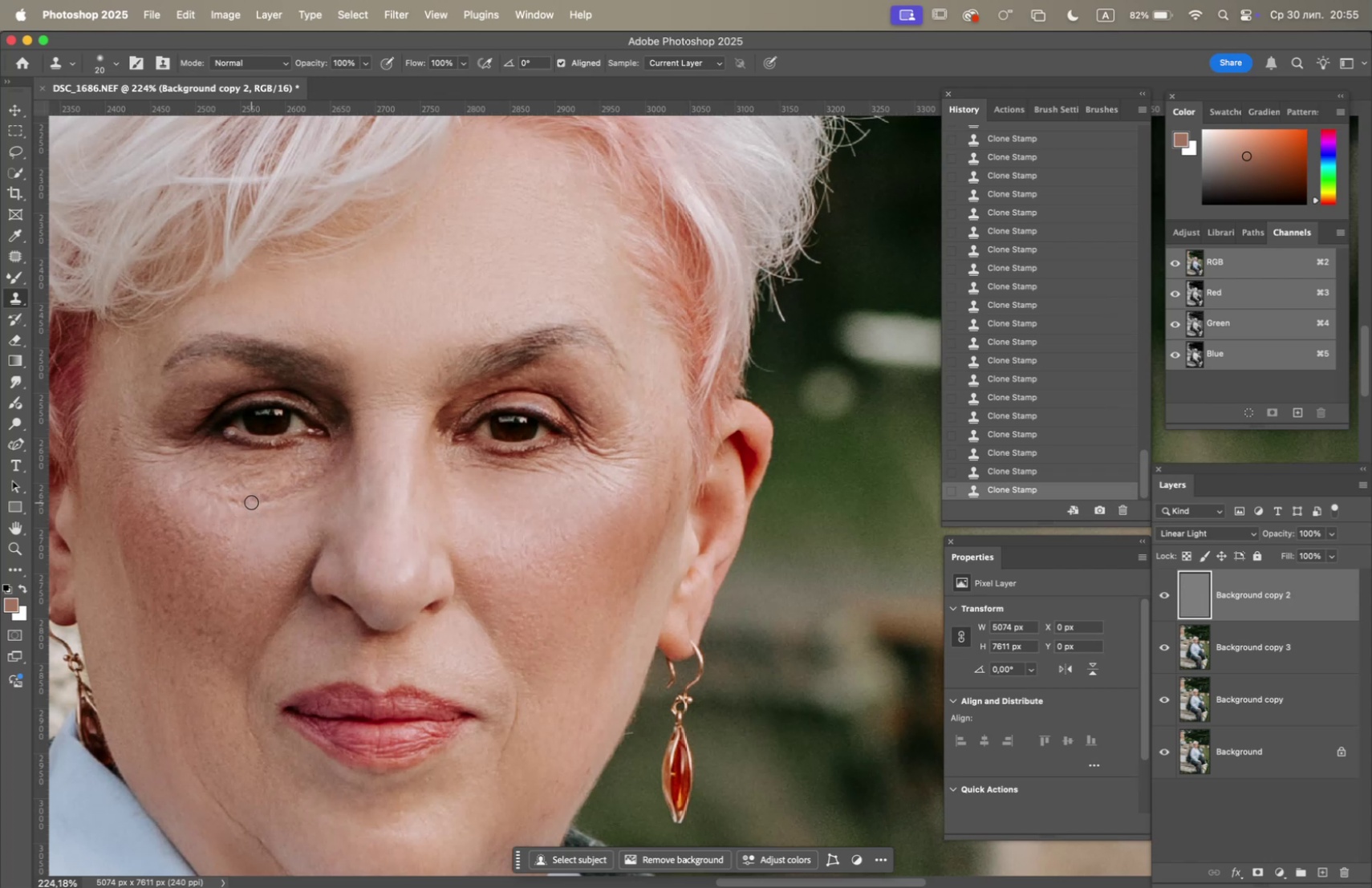 
left_click_drag(start_coordinate=[240, 501], to_coordinate=[236, 501])
 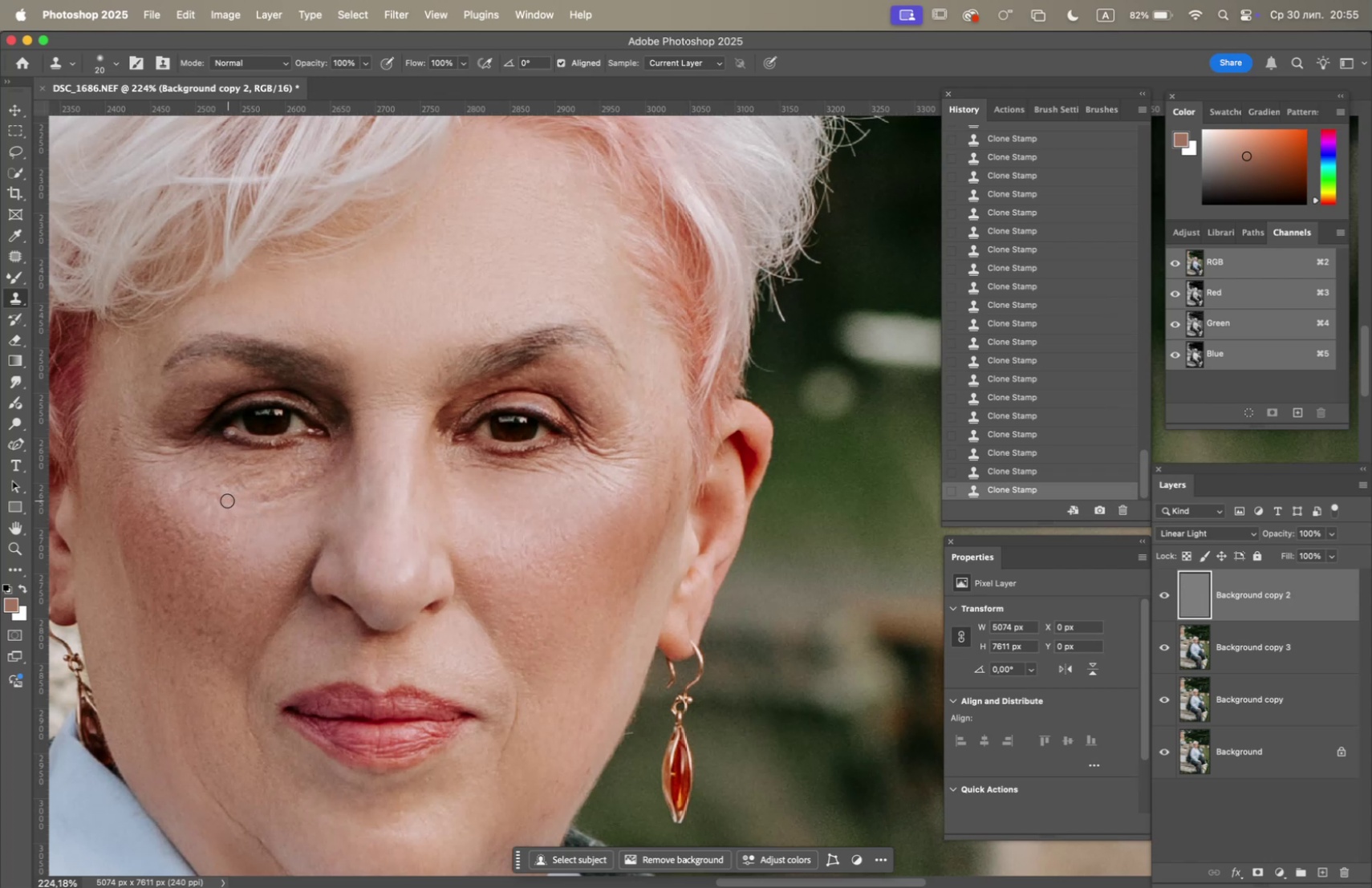 
left_click_drag(start_coordinate=[232, 507], to_coordinate=[239, 509])
 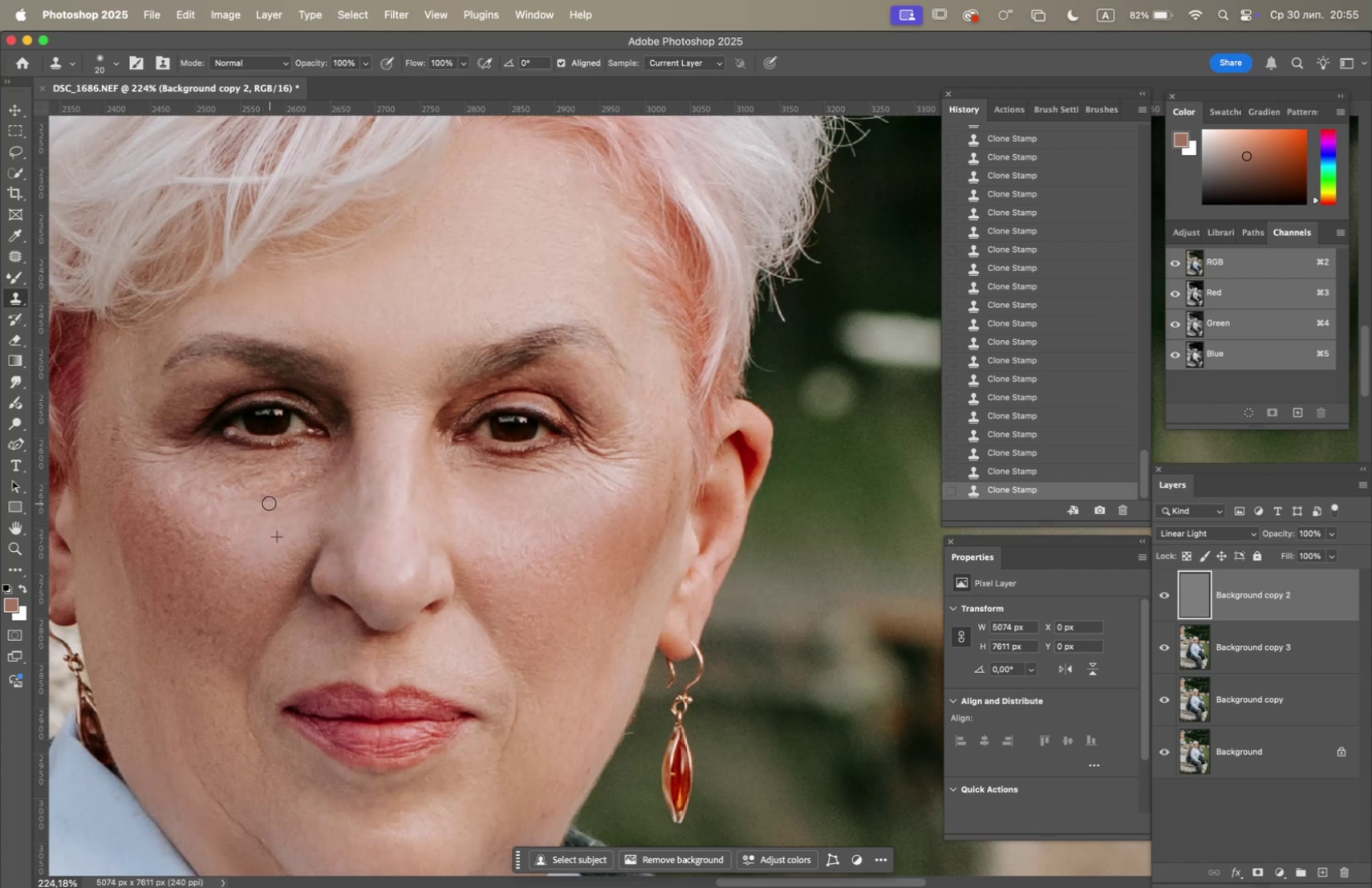 
triple_click([258, 501])
 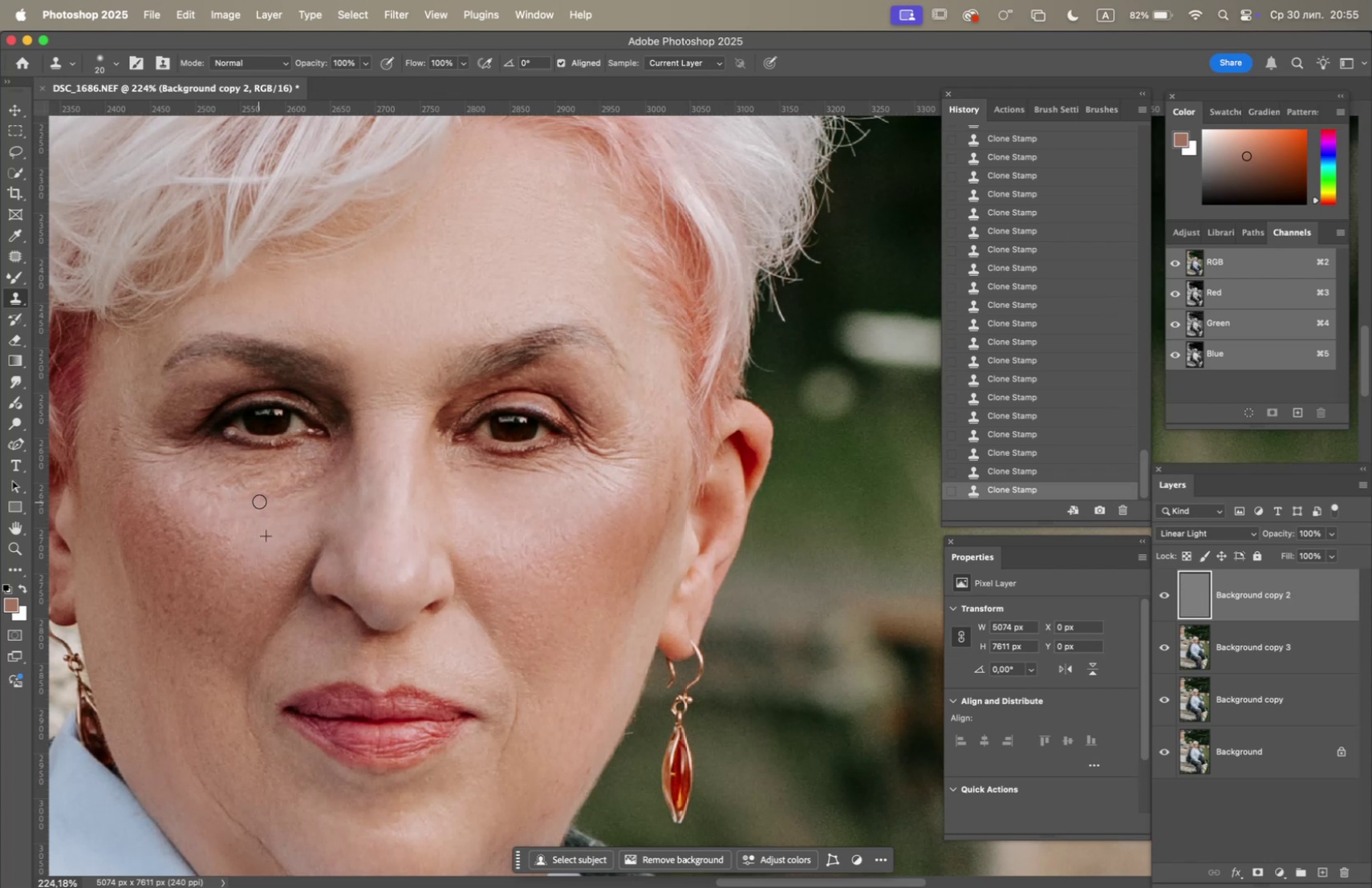 
left_click_drag(start_coordinate=[267, 499], to_coordinate=[274, 499])
 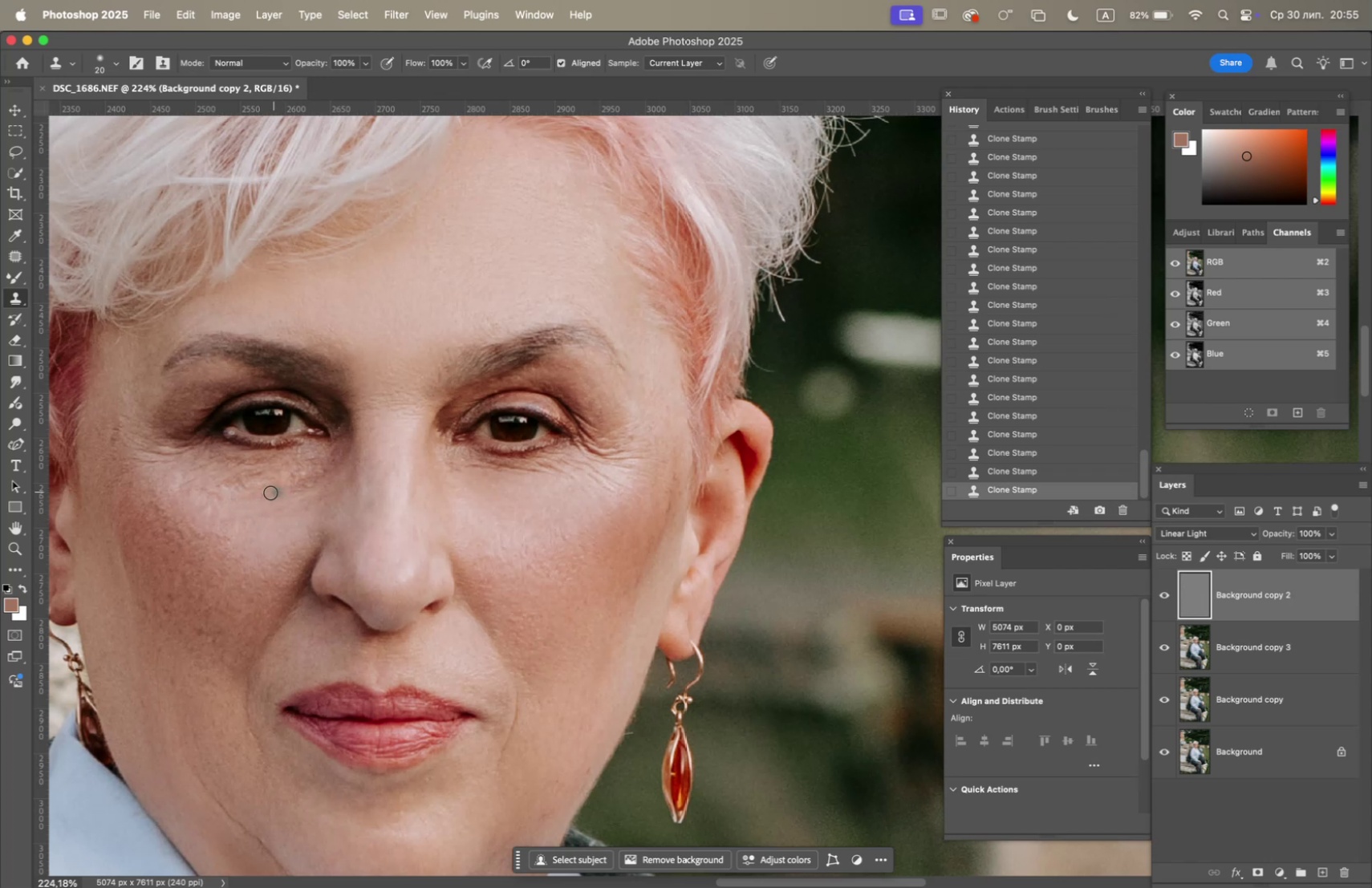 
hold_key(key=OptionLeft, duration=0.37)
 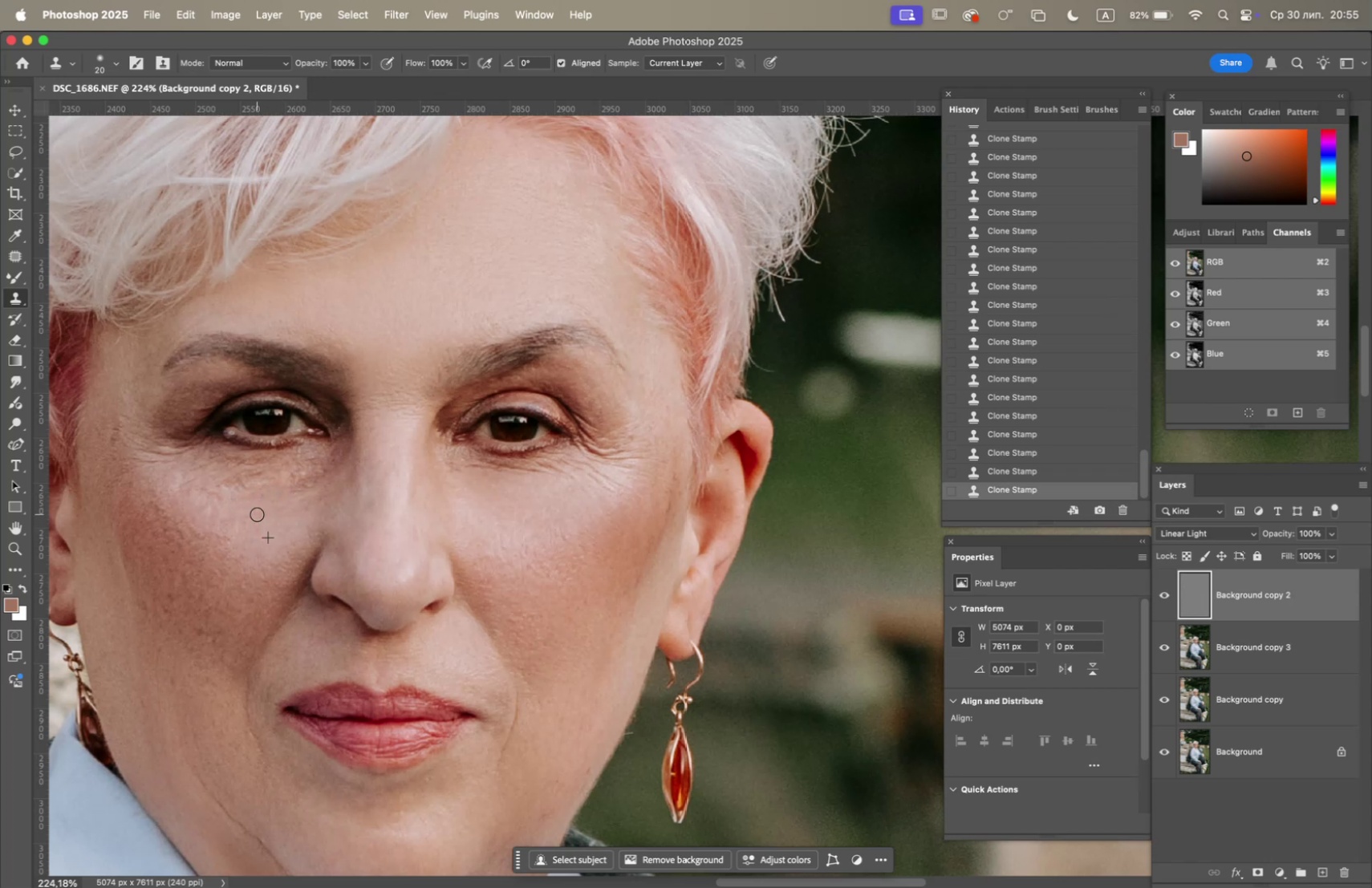 
left_click_drag(start_coordinate=[264, 513], to_coordinate=[270, 515])
 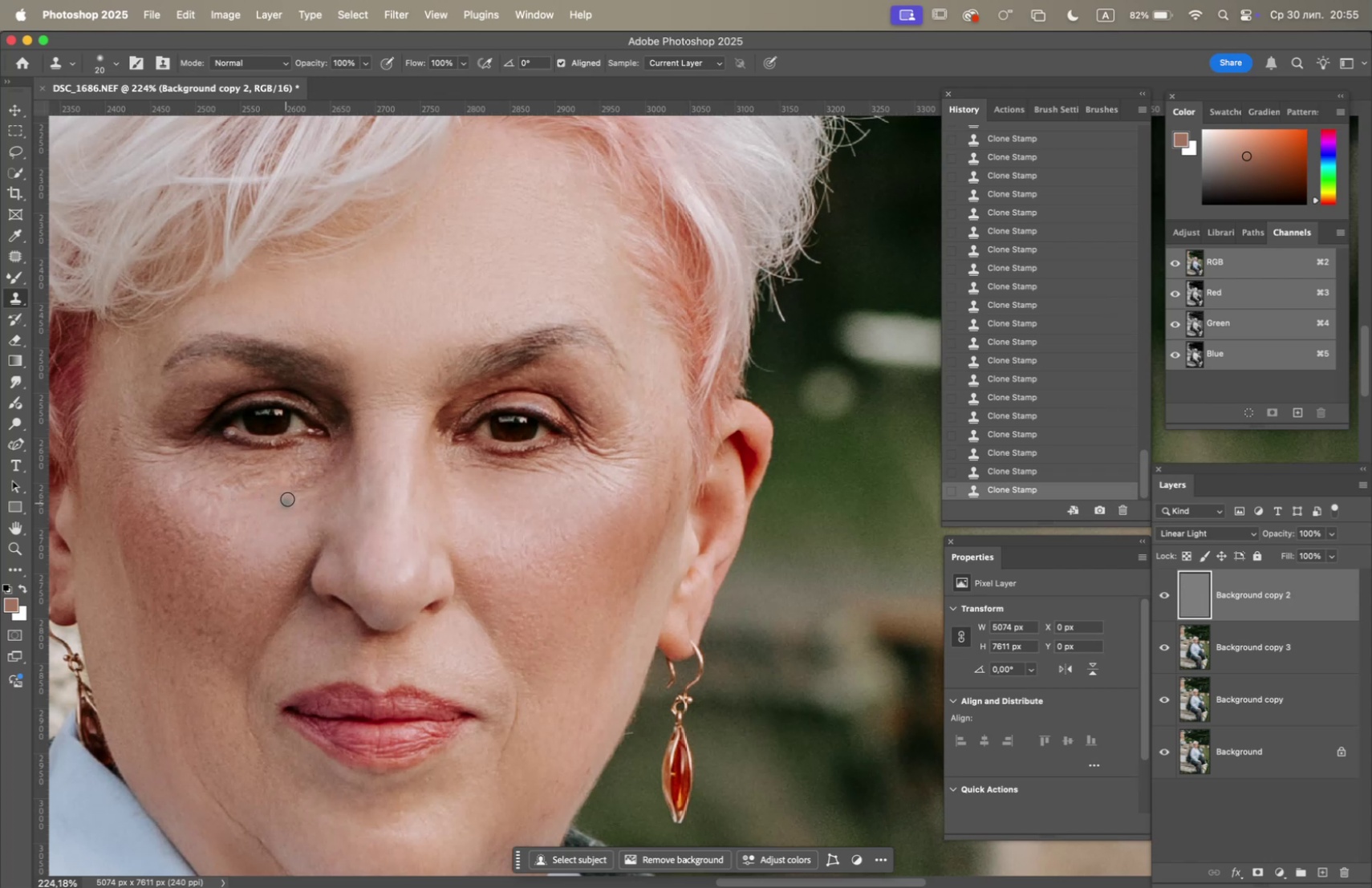 
triple_click([297, 489])
 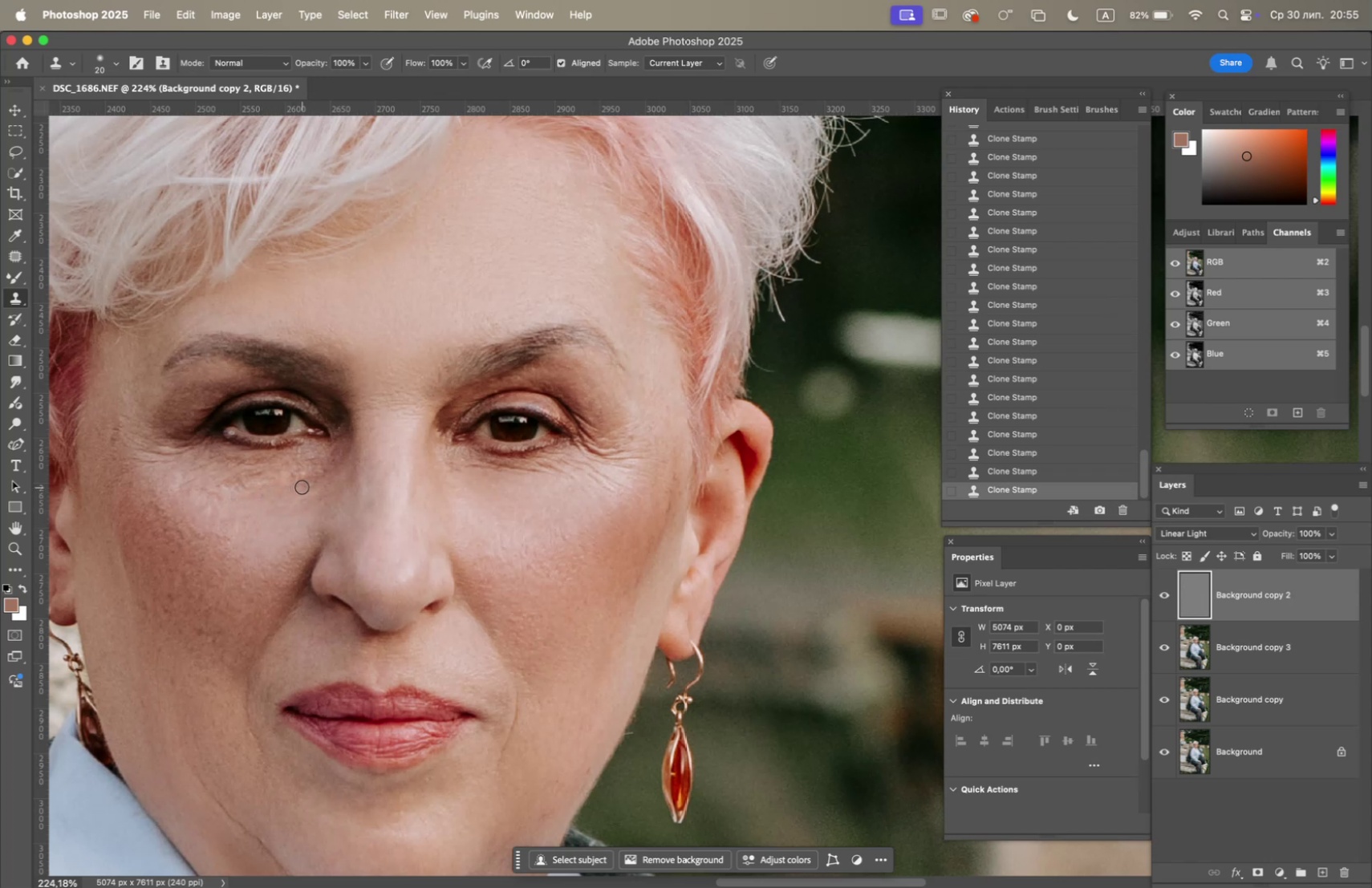 
triple_click([303, 485])
 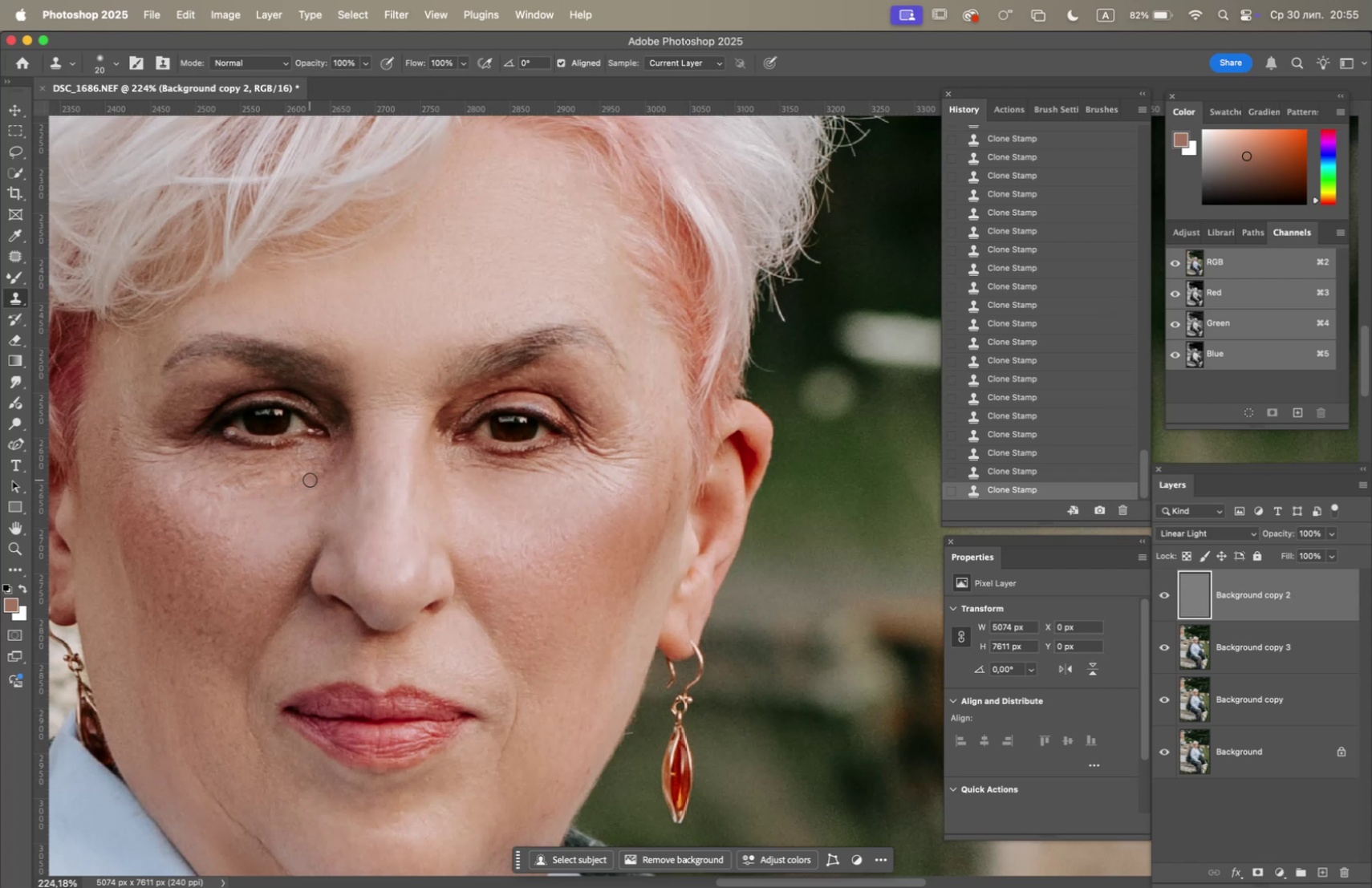 
hold_key(key=OptionLeft, duration=1.37)
left_click([242, 516])
 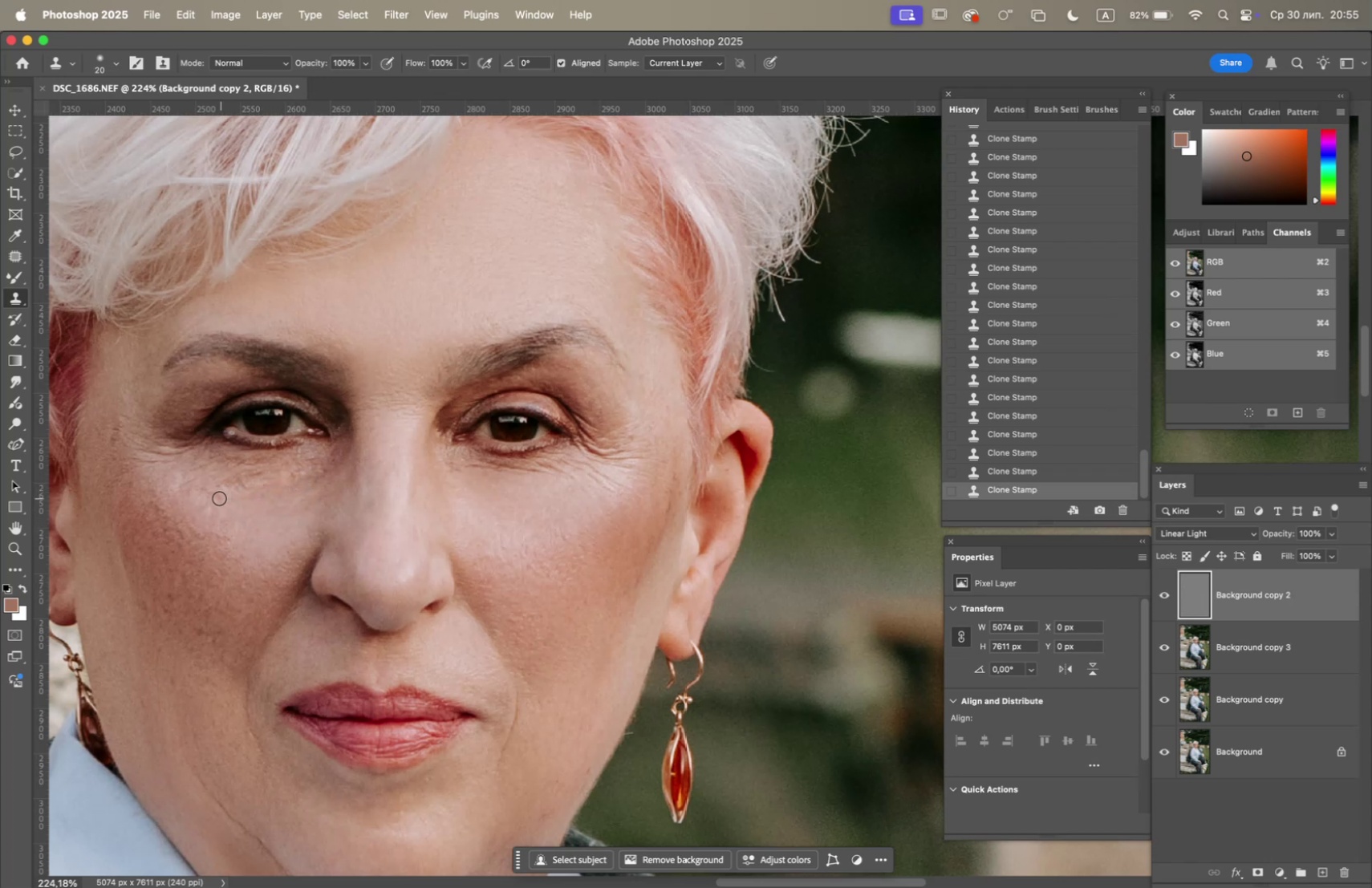 
double_click([216, 497])
 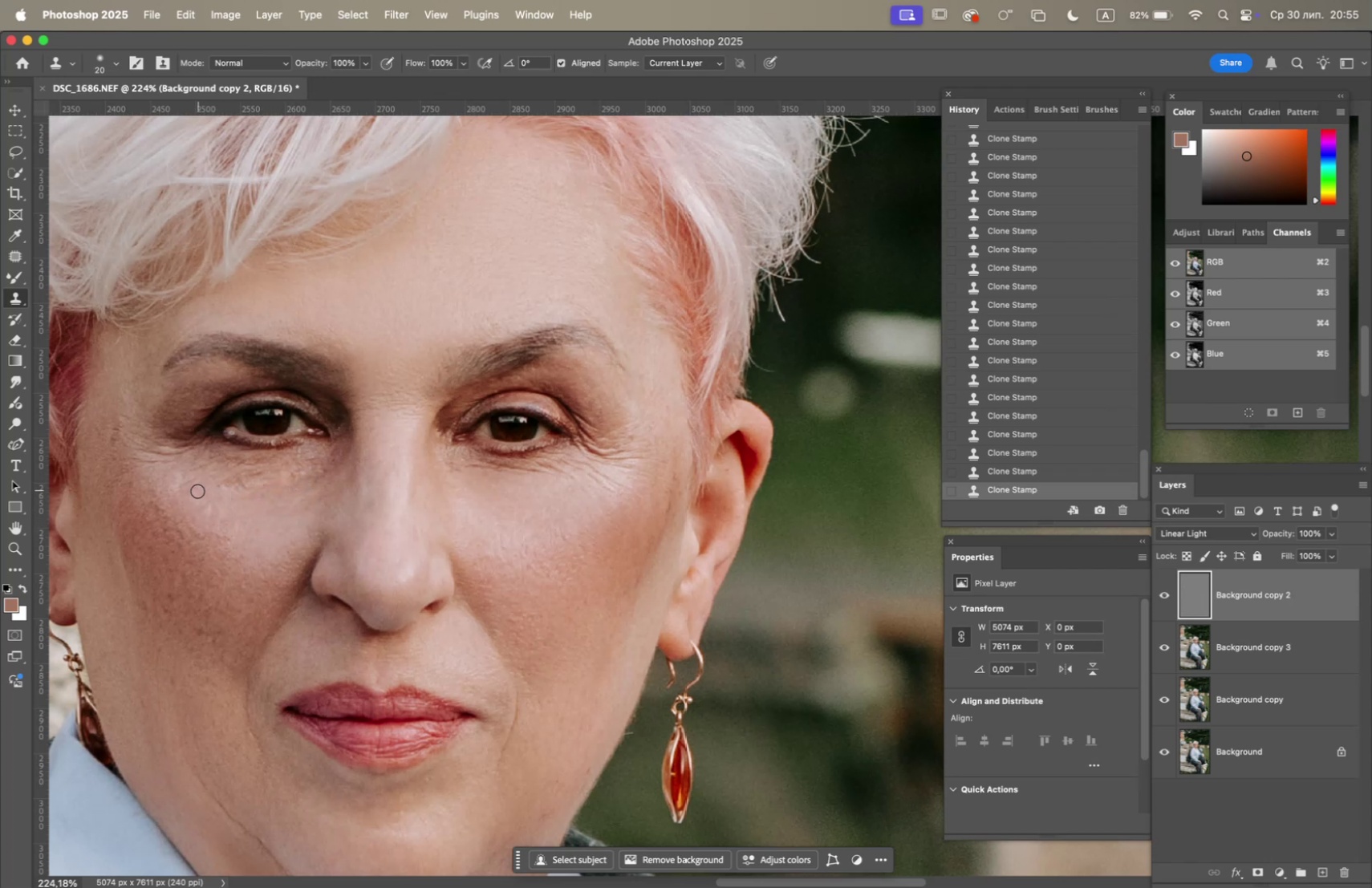 
hold_key(key=OptionLeft, duration=0.42)
left_click([234, 513])
 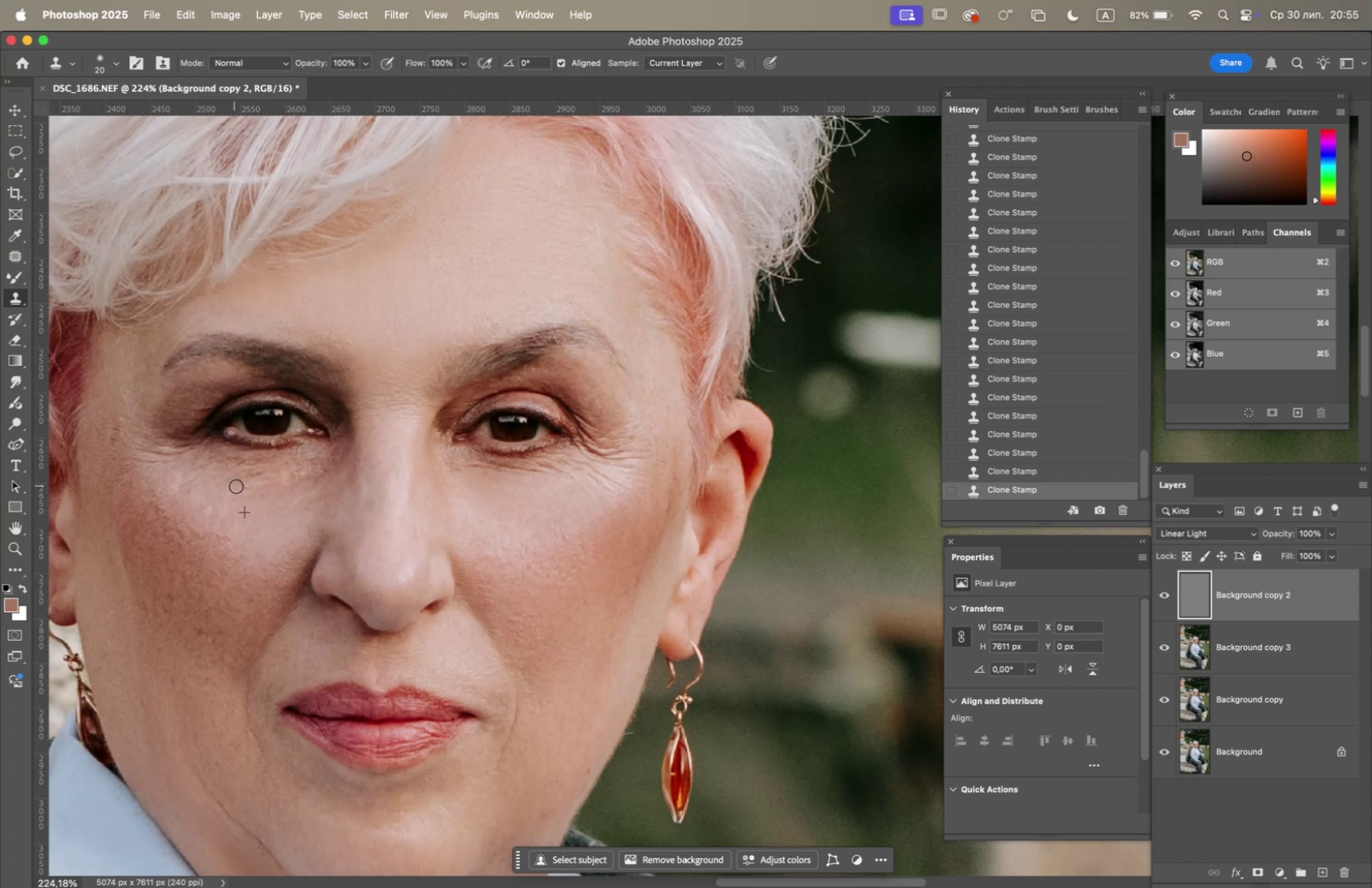 
left_click_drag(start_coordinate=[246, 483], to_coordinate=[246, 479])
 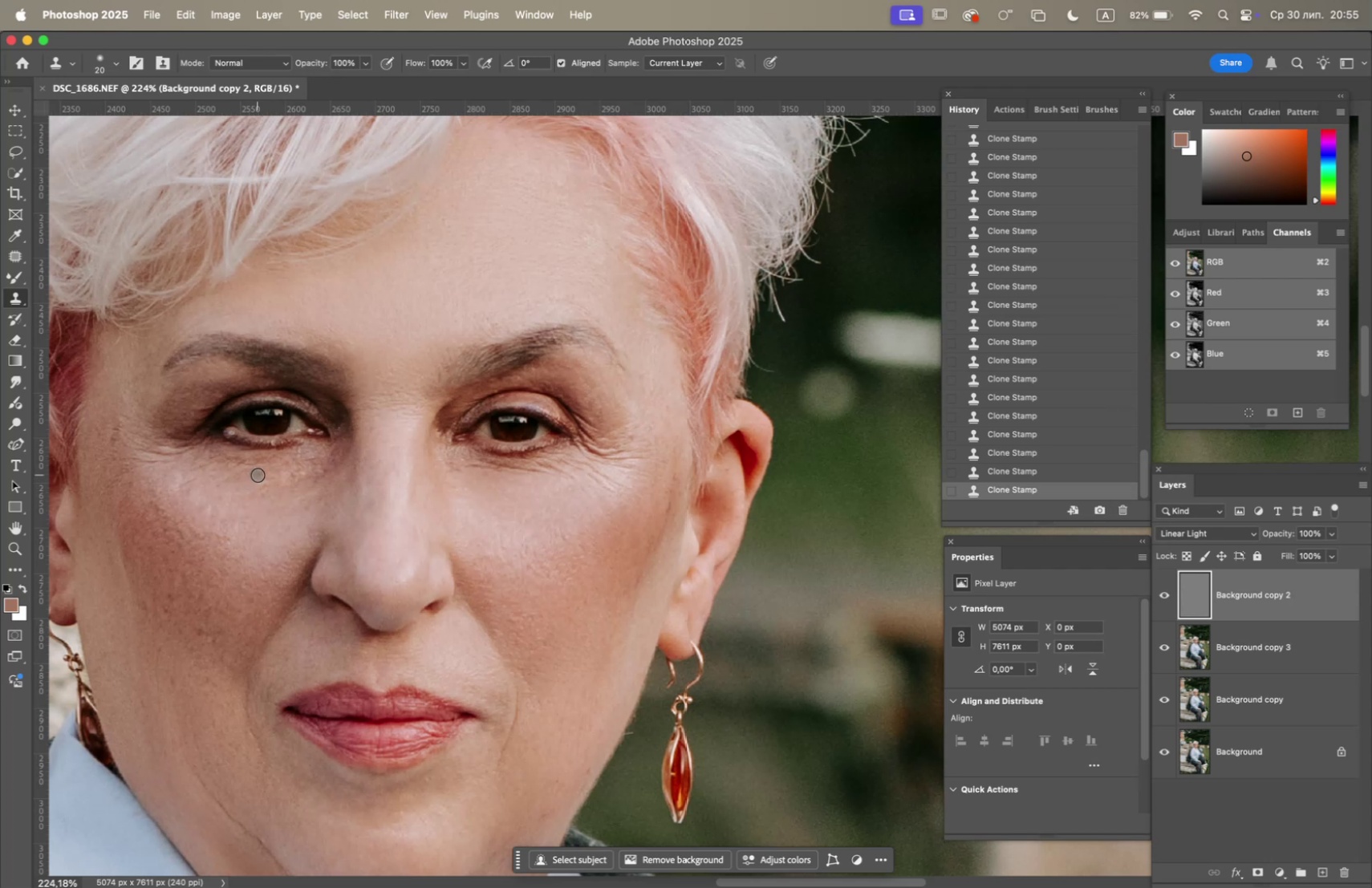 
left_click_drag(start_coordinate=[242, 483], to_coordinate=[241, 487])
 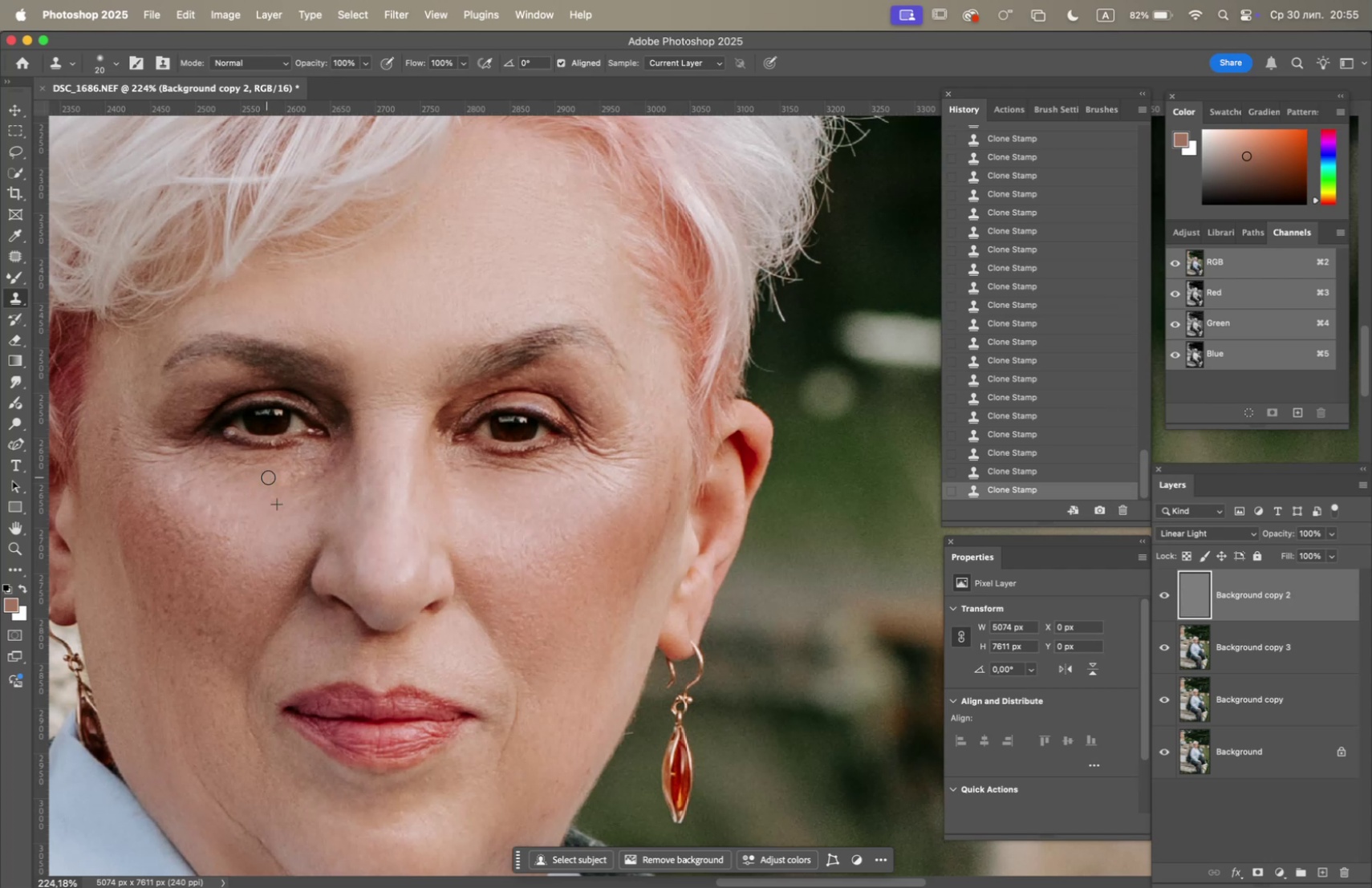 
triple_click([289, 477])
 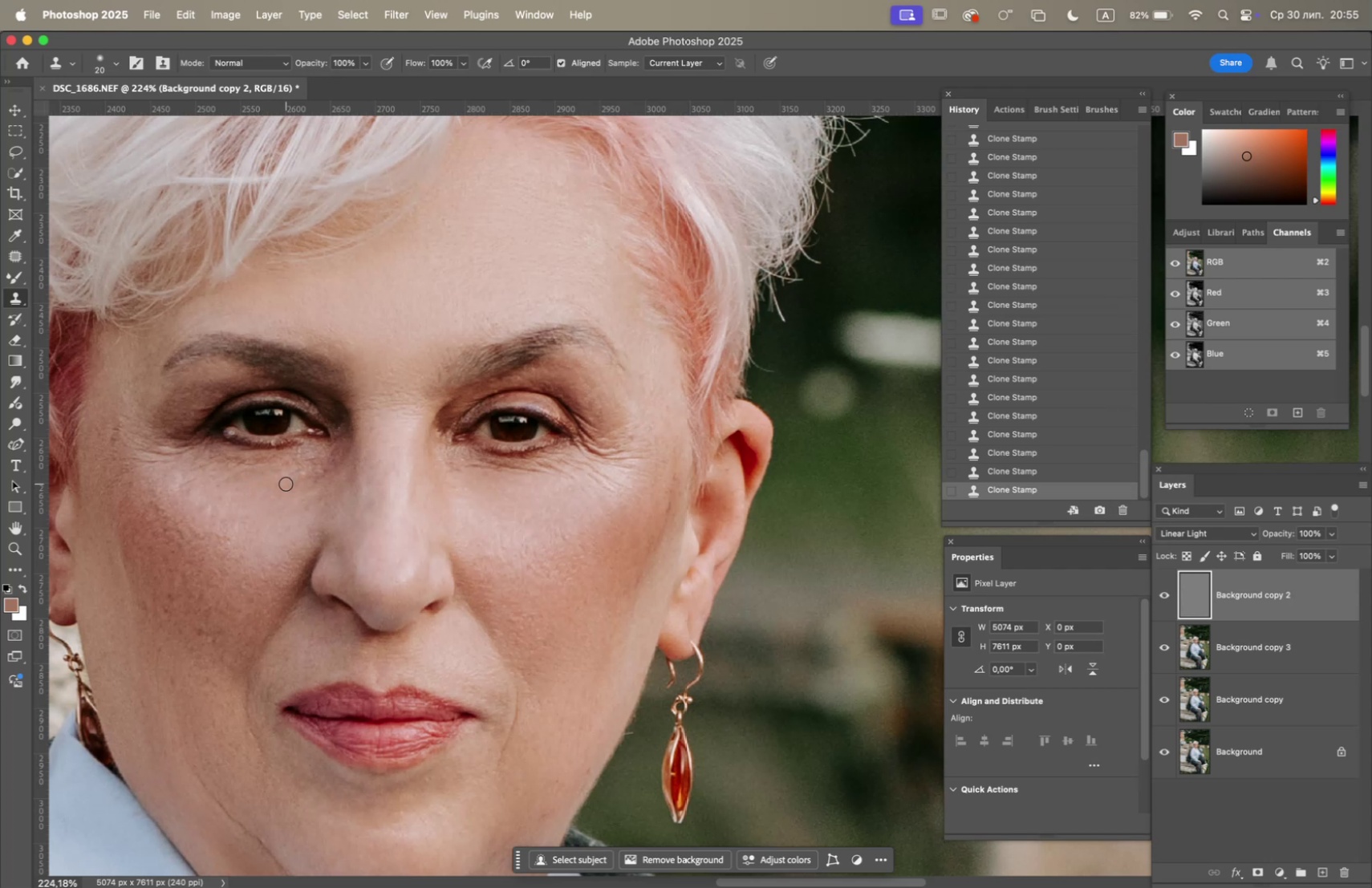 
hold_key(key=OptionLeft, duration=0.51)
 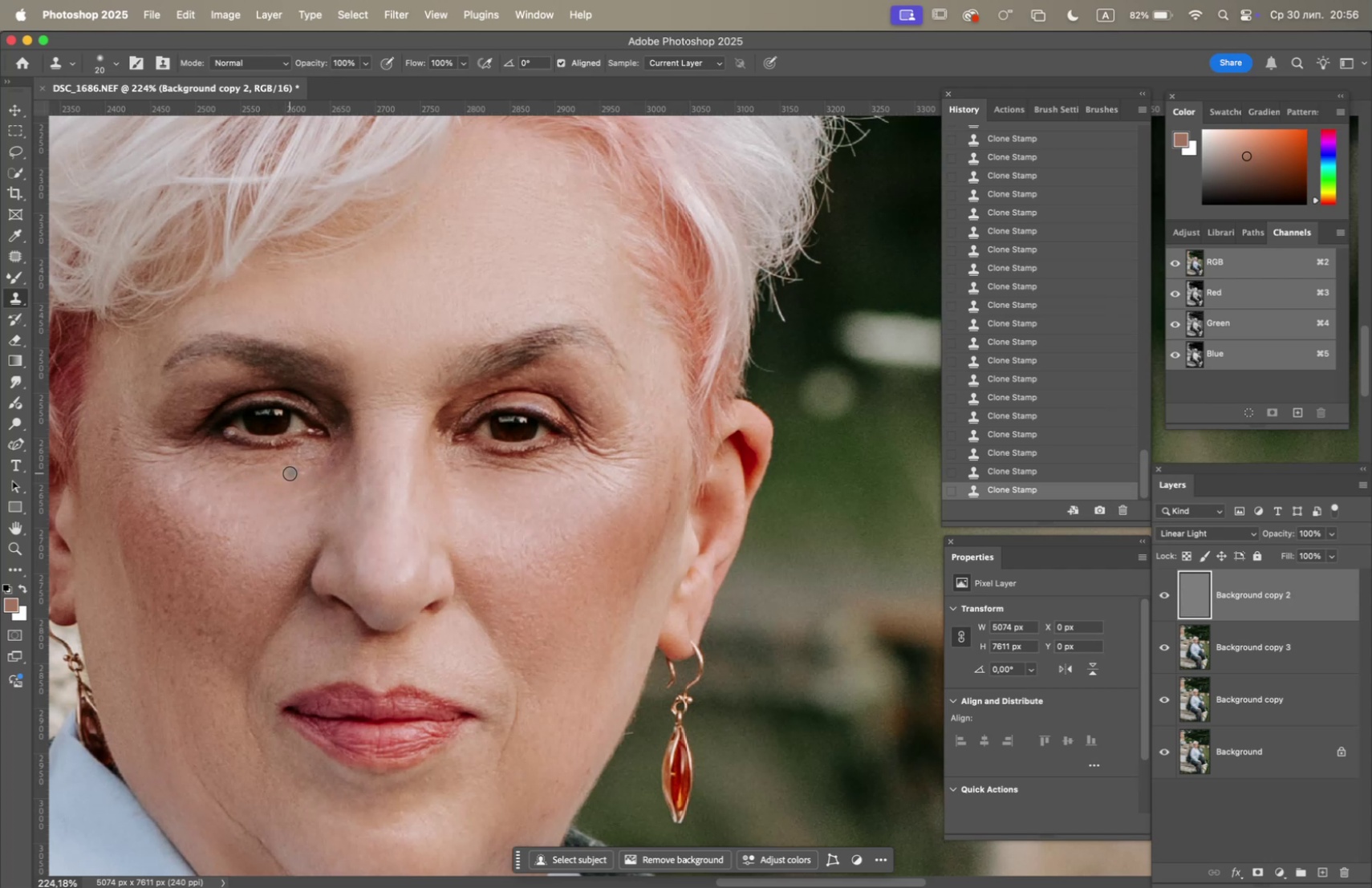 
left_click_drag(start_coordinate=[311, 469], to_coordinate=[306, 468])
 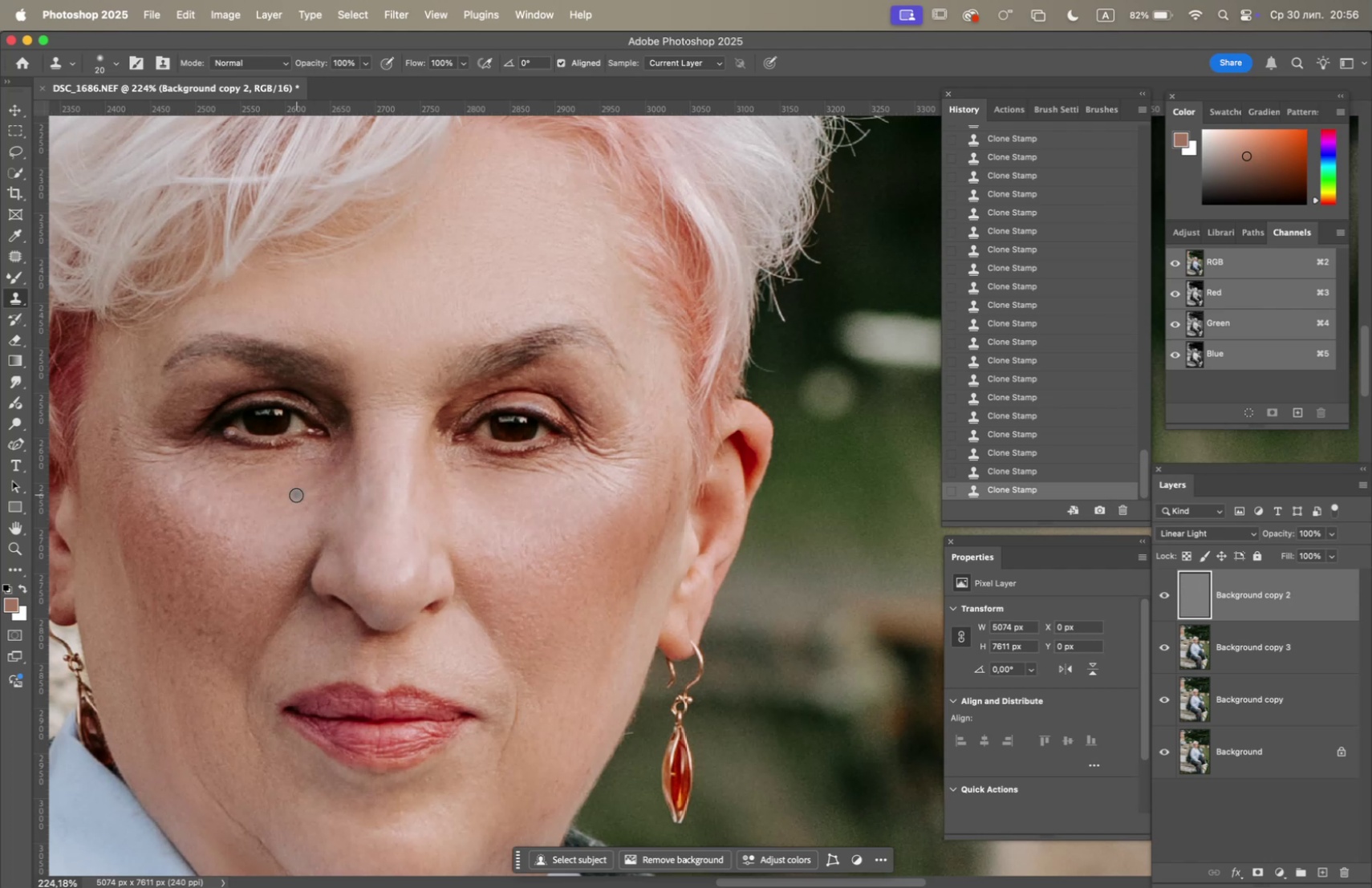 
wait(21.84)
 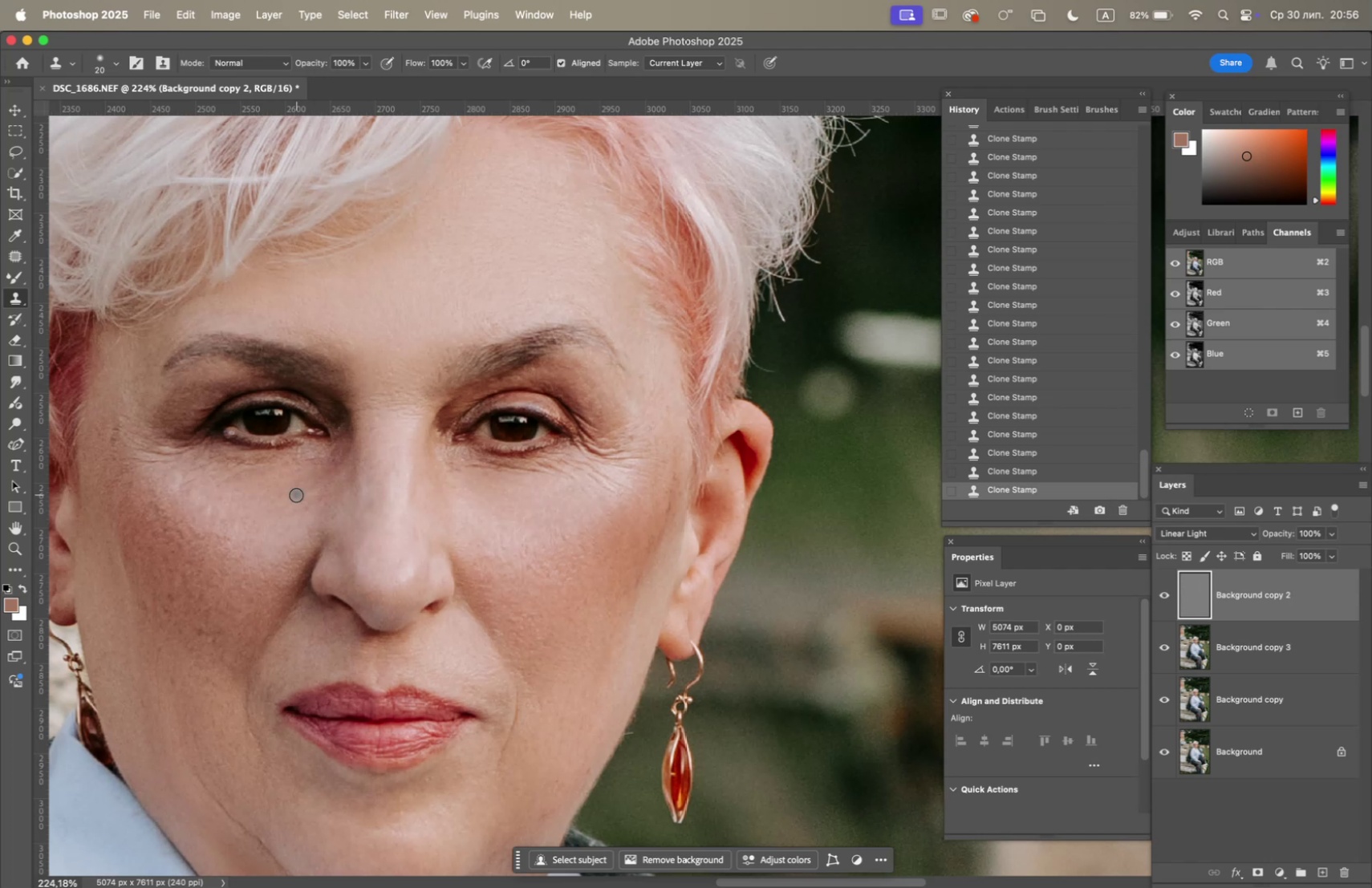 
hold_key(key=OptionLeft, duration=1.44)
 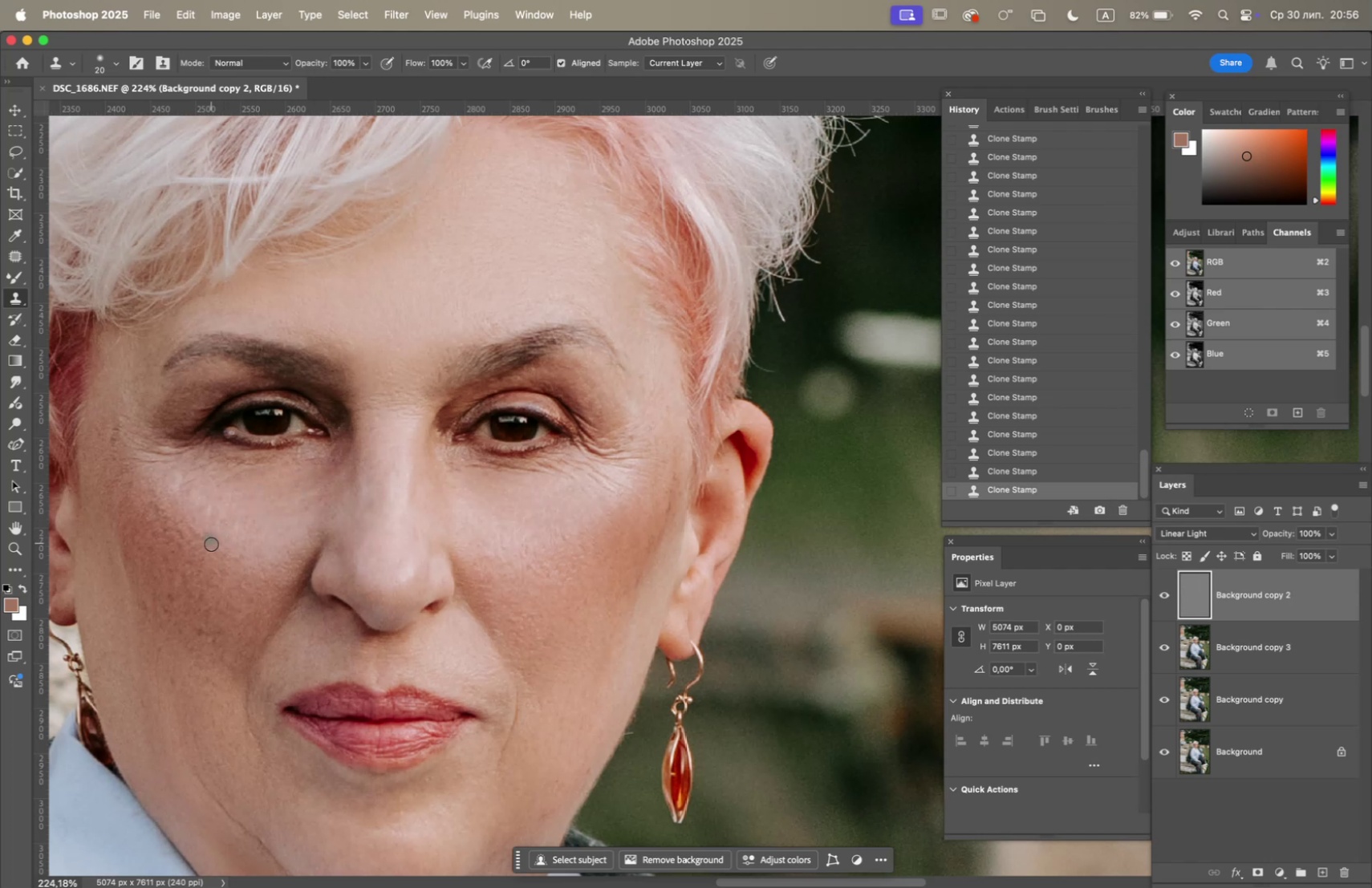 
hold_key(key=OptionLeft, duration=1.66)
 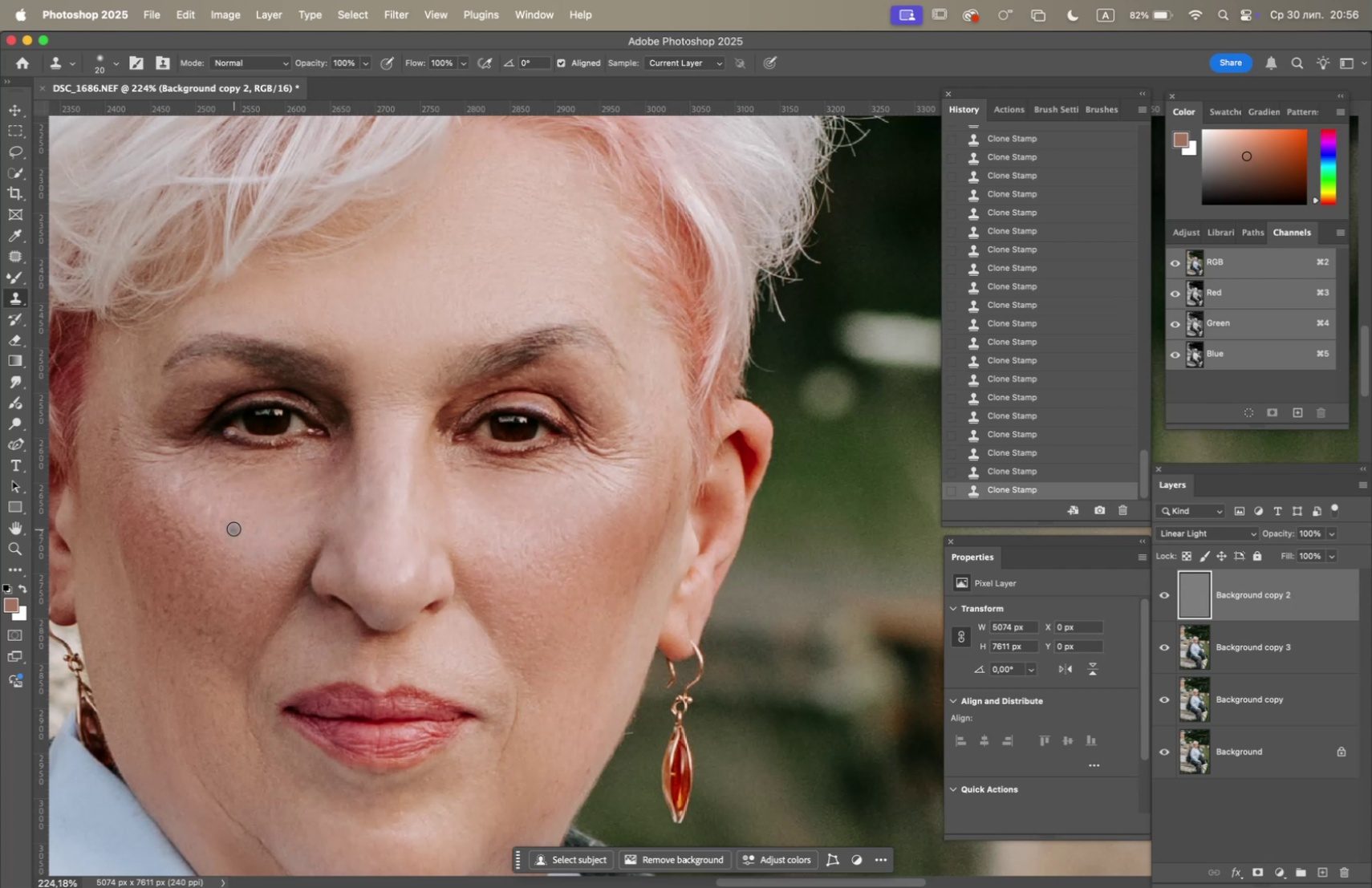 
double_click([234, 525])
 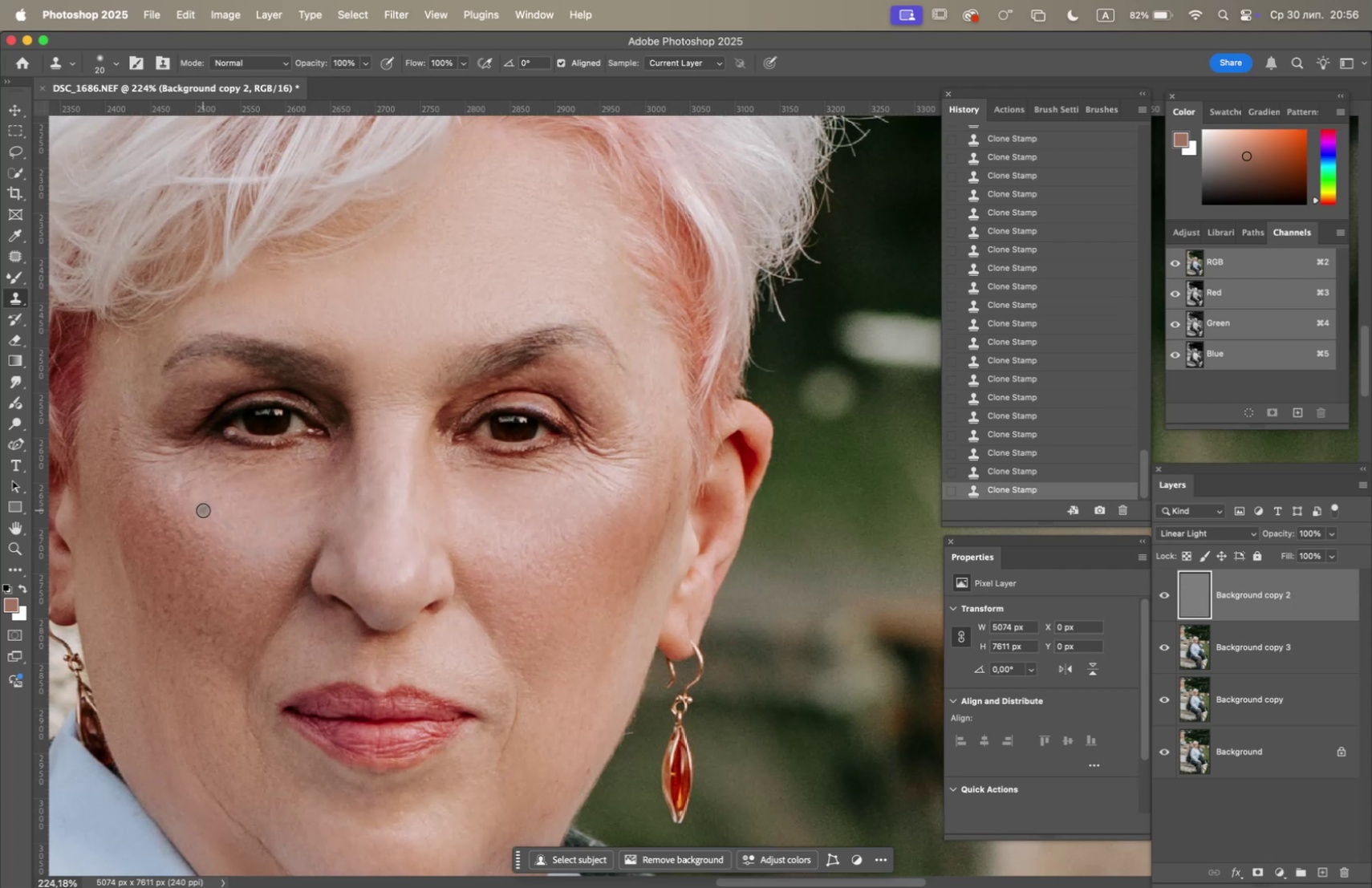 
double_click([201, 519])
 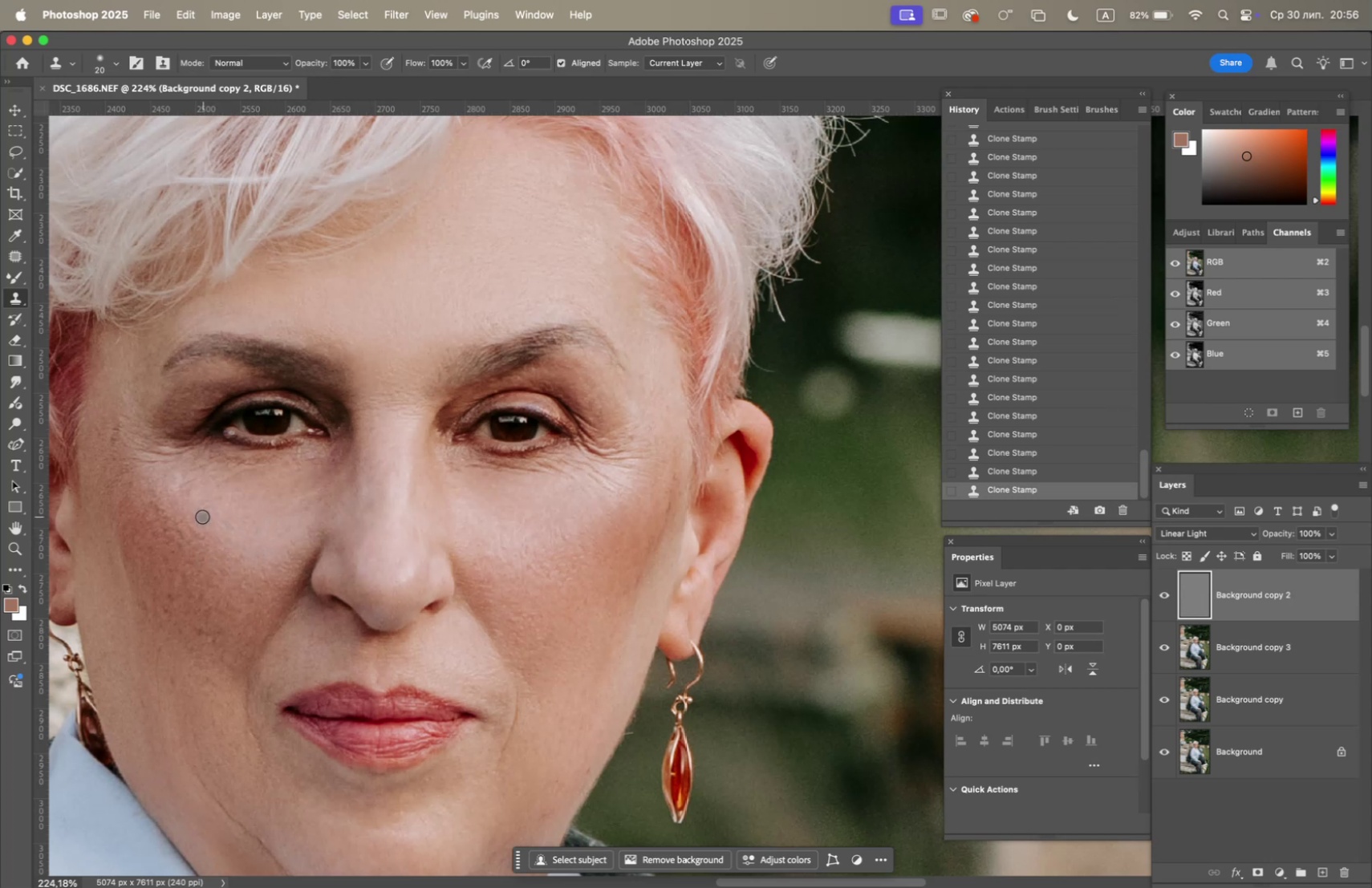 
hold_key(key=OptionLeft, duration=1.33)
left_click([258, 543])
 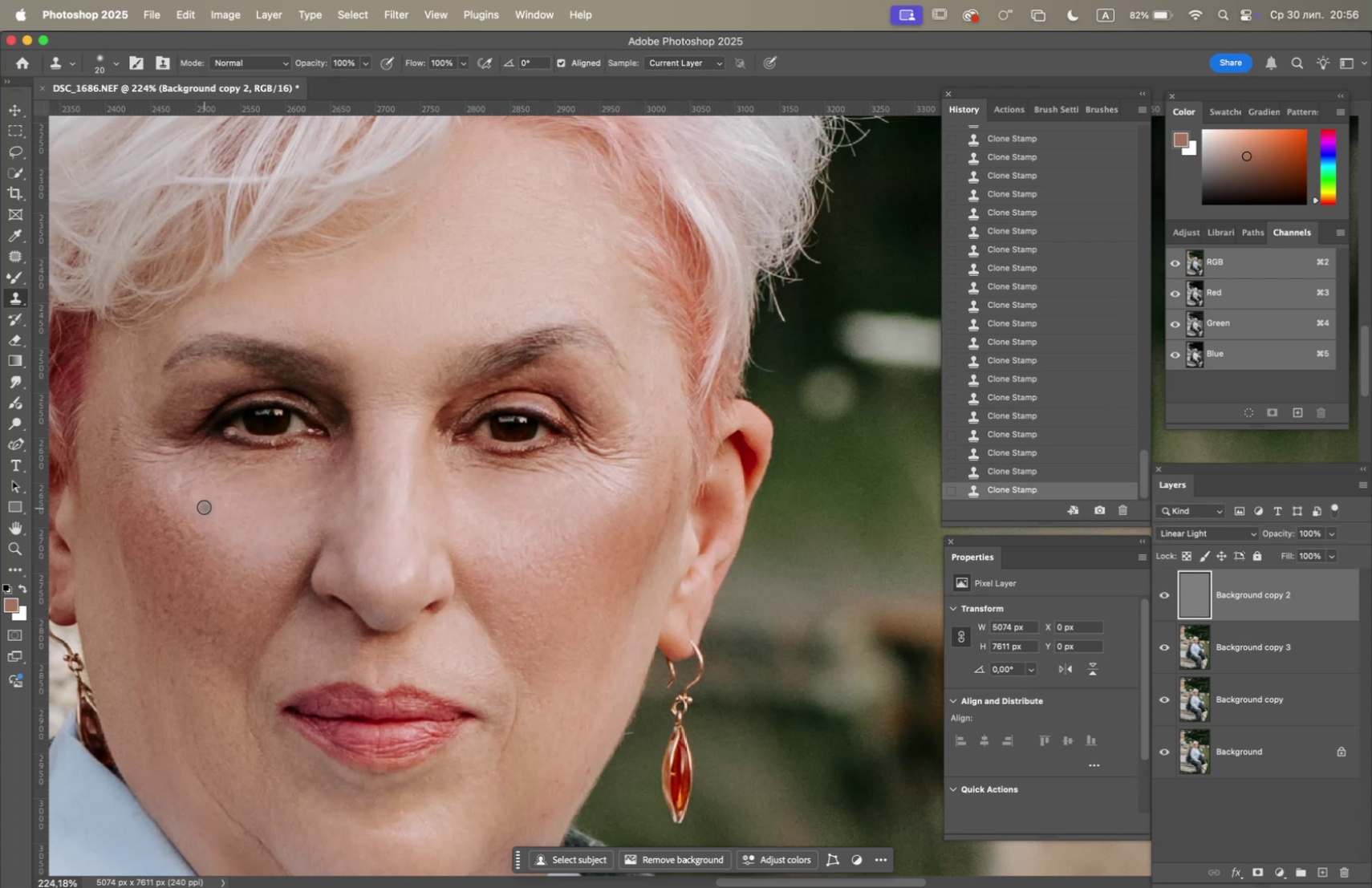 
hold_key(key=OptionLeft, duration=0.57)
 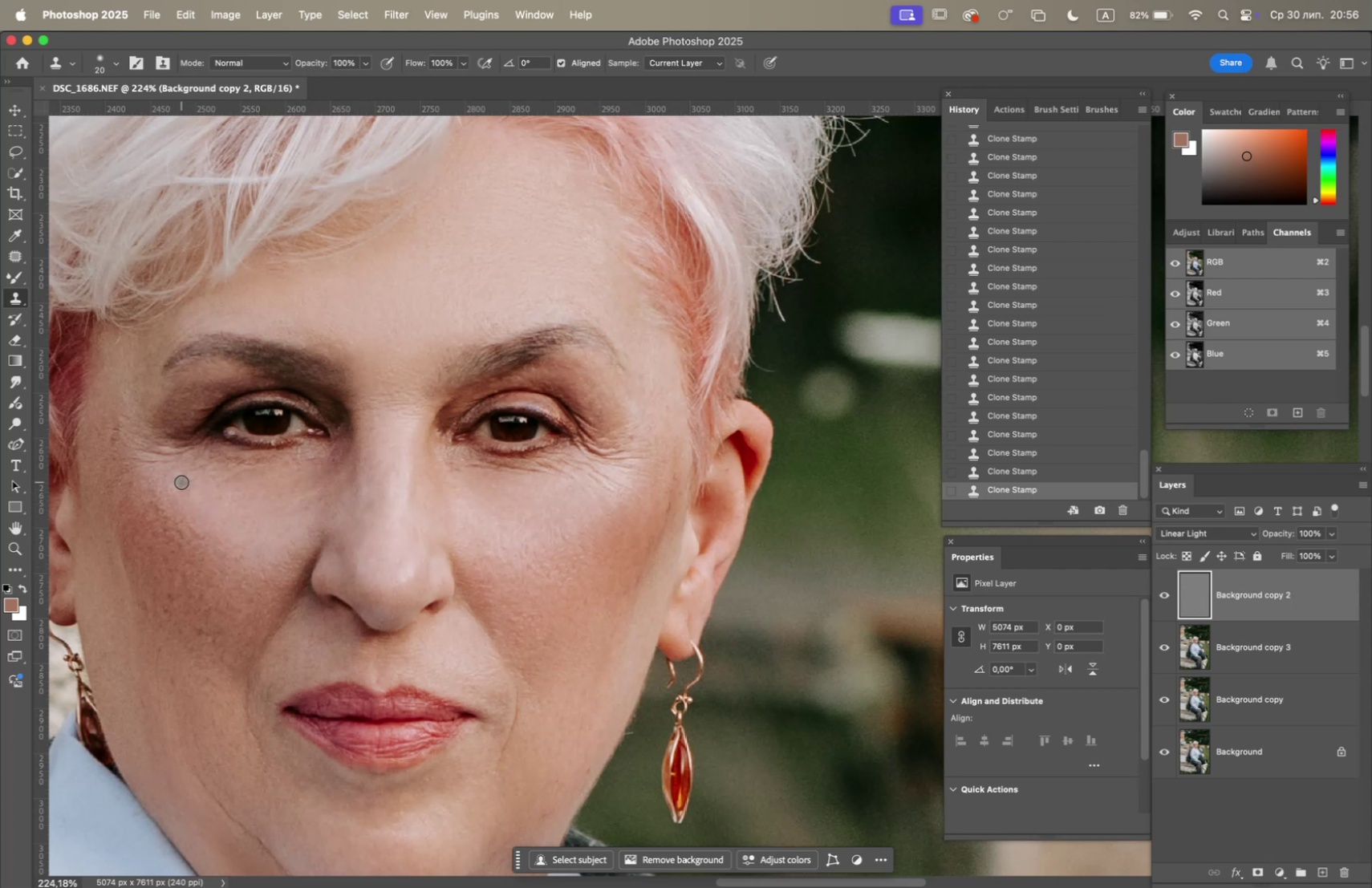 
left_click_drag(start_coordinate=[177, 478], to_coordinate=[173, 489])
 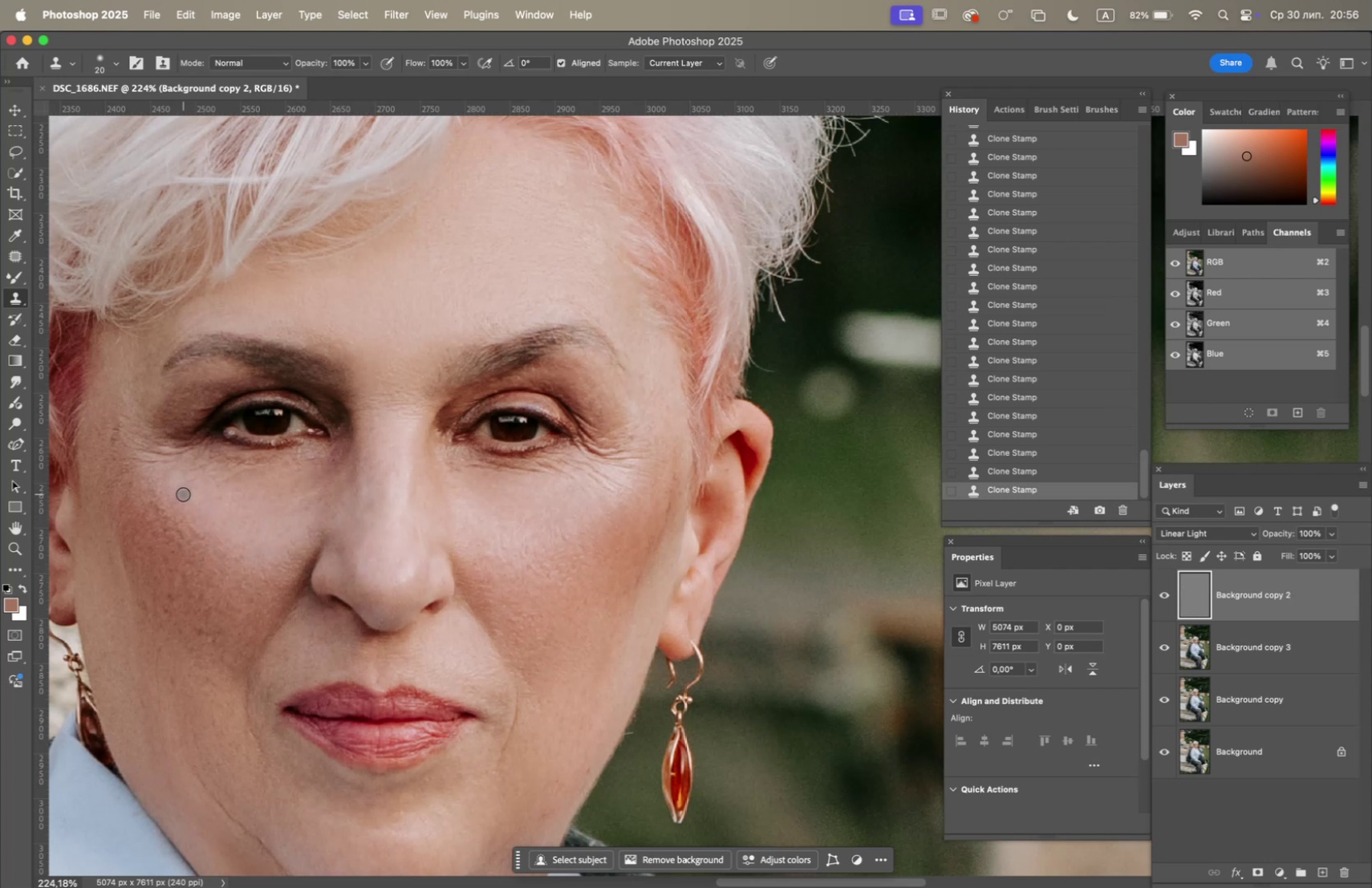 
triple_click([185, 491])
 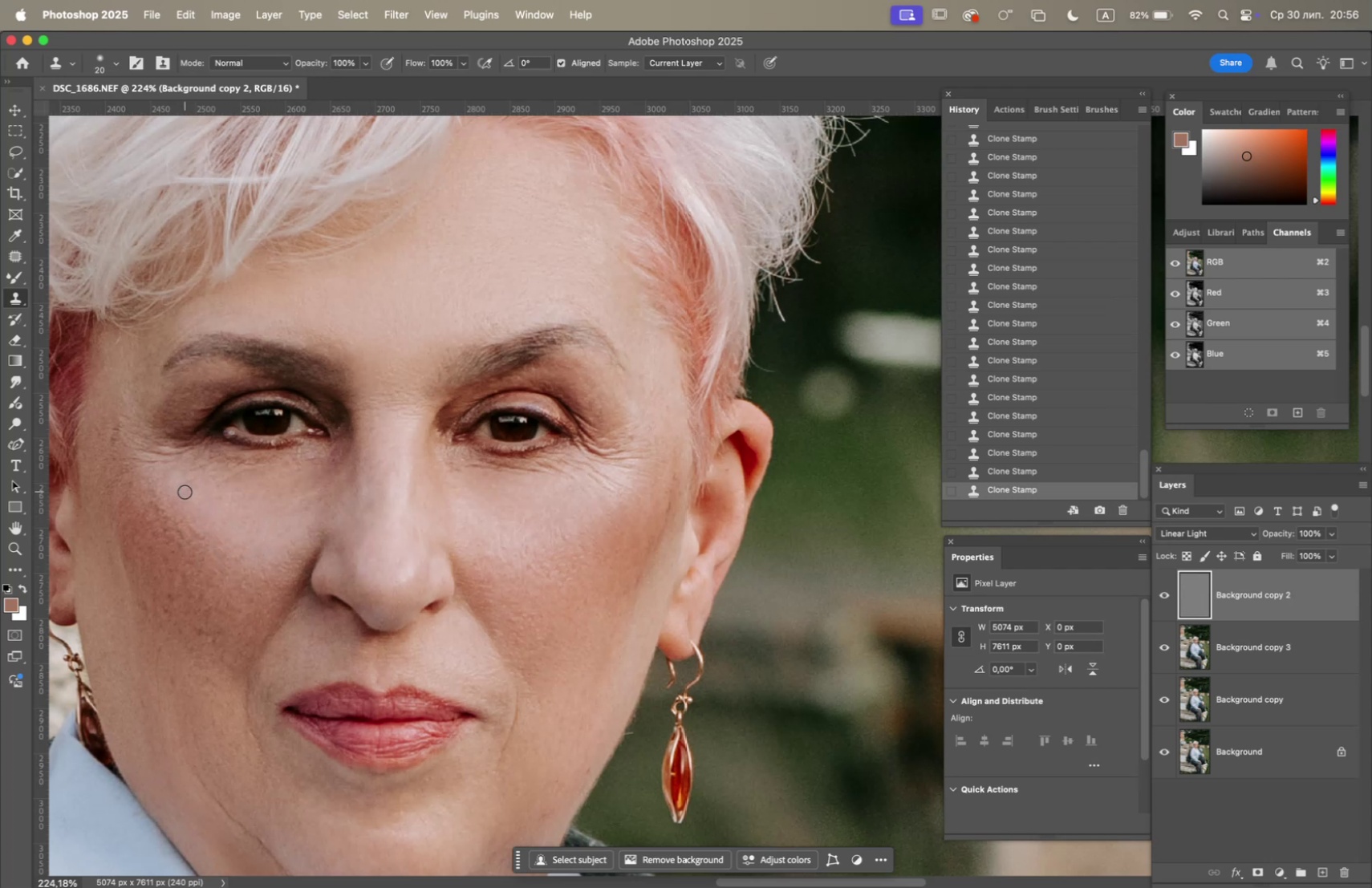 
hold_key(key=OptionLeft, duration=0.96)
left_click([113, 402])
 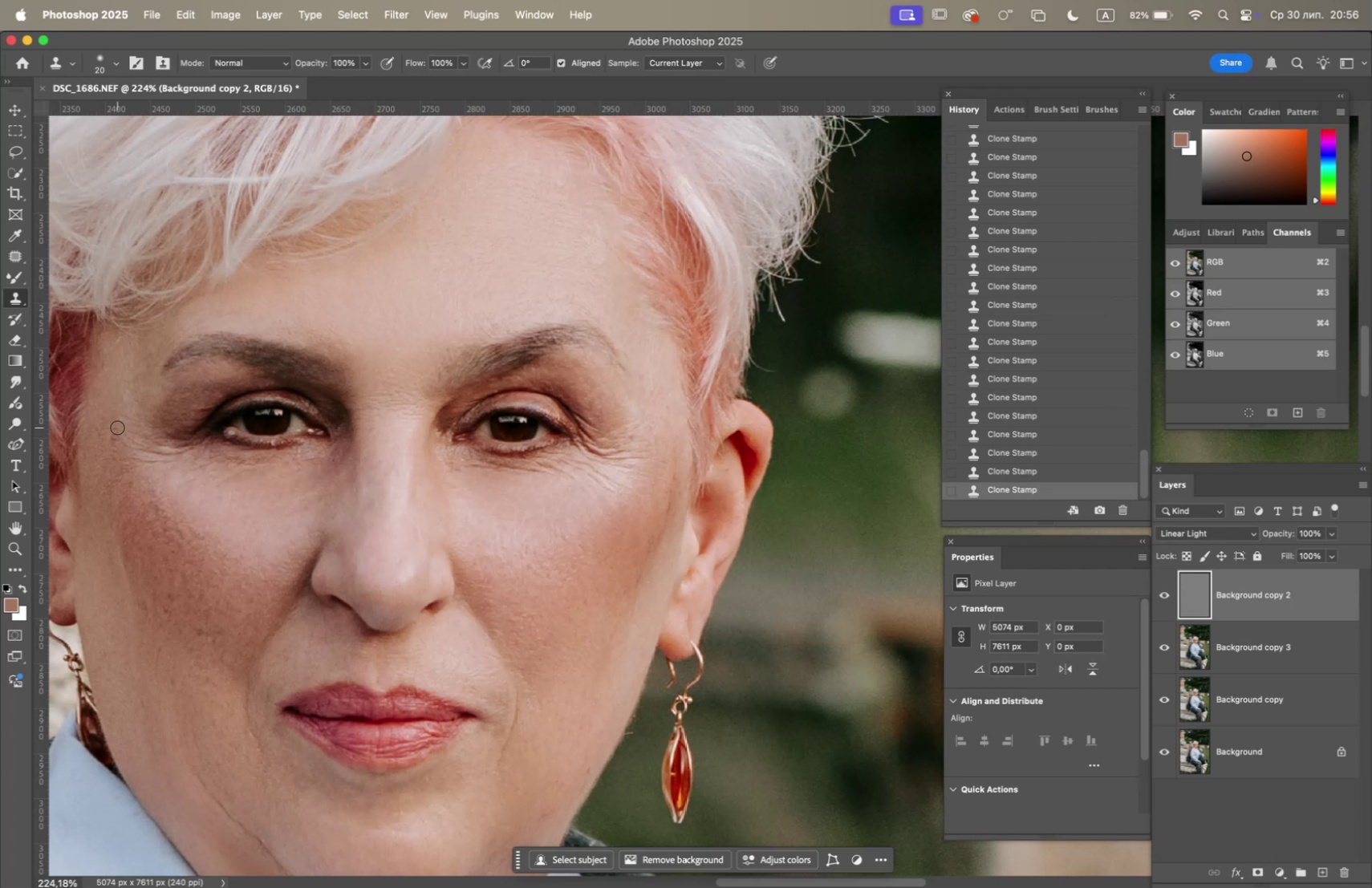 
triple_click([112, 436])
 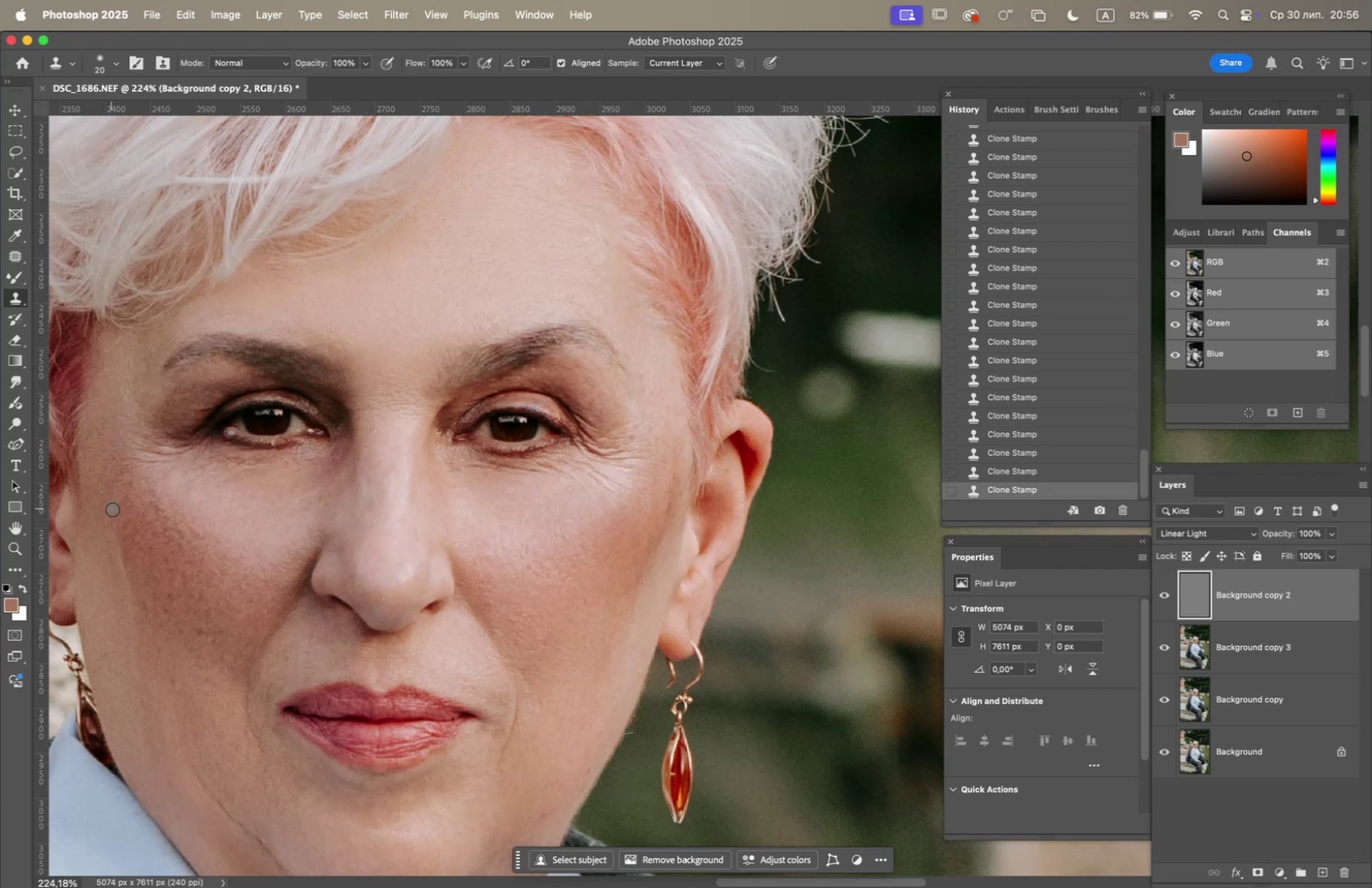 
hold_key(key=OptionLeft, duration=1.17)
left_click([148, 585])
 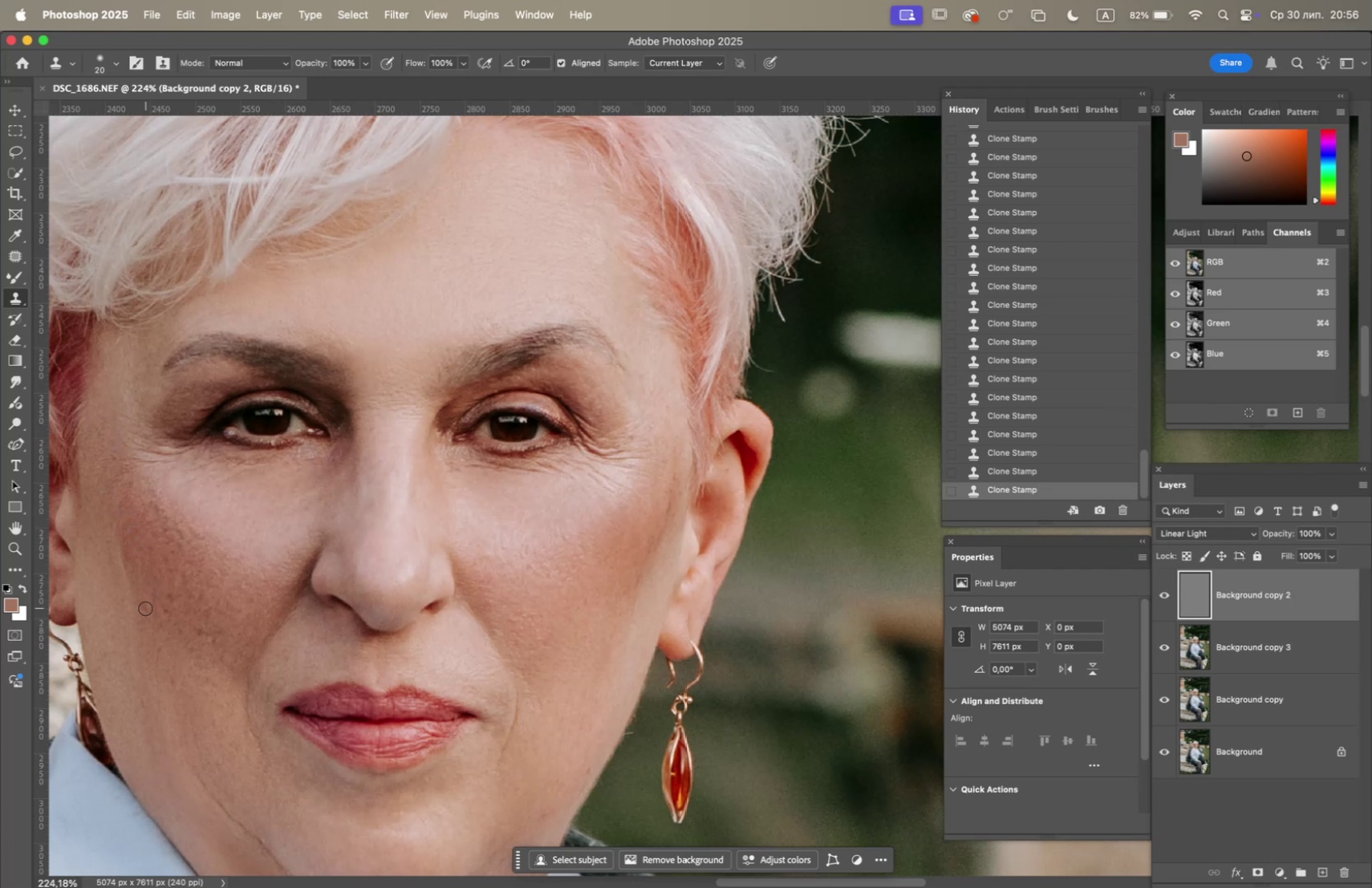 
double_click([145, 607])
 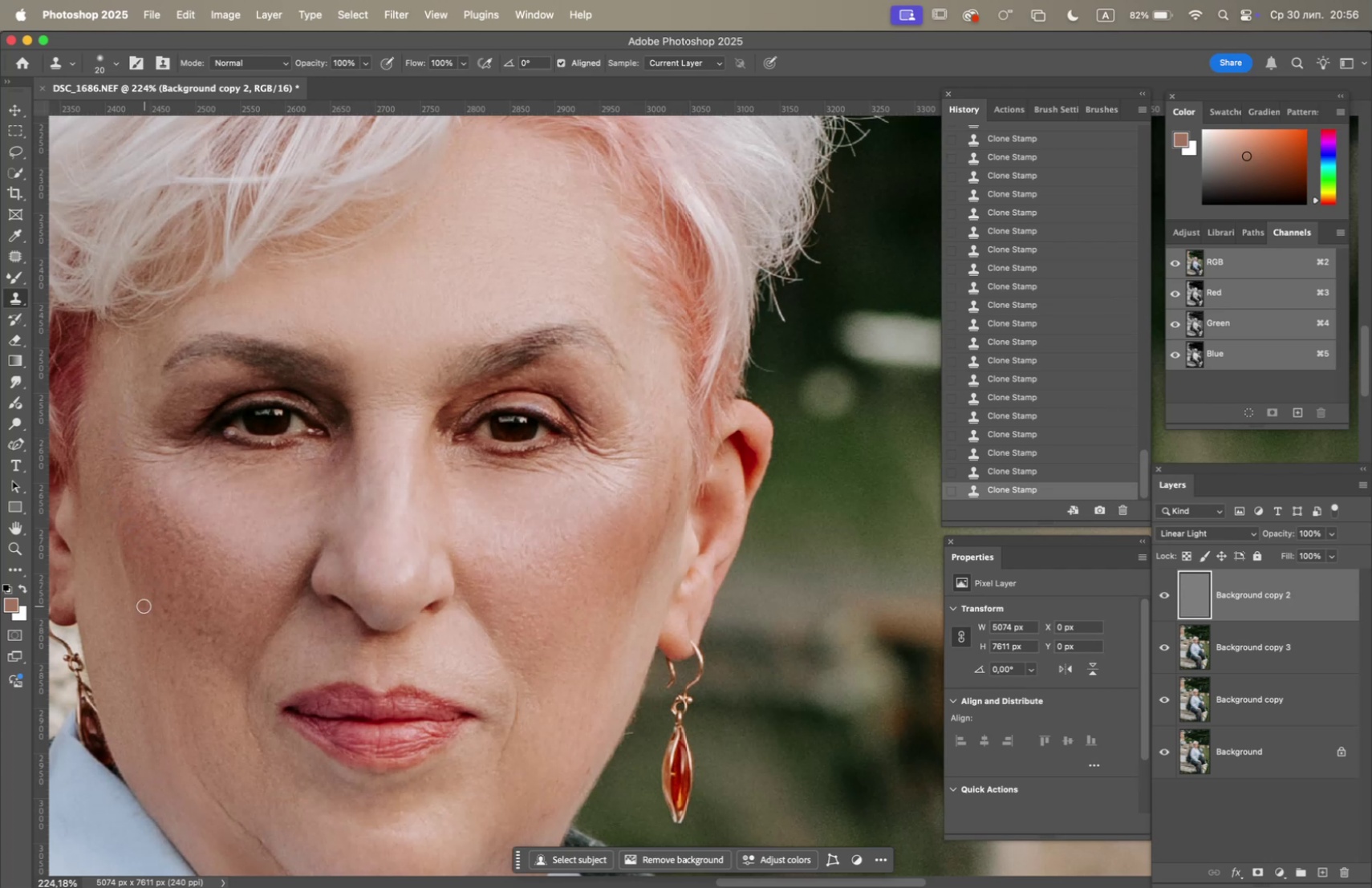 
triple_click([144, 605])
 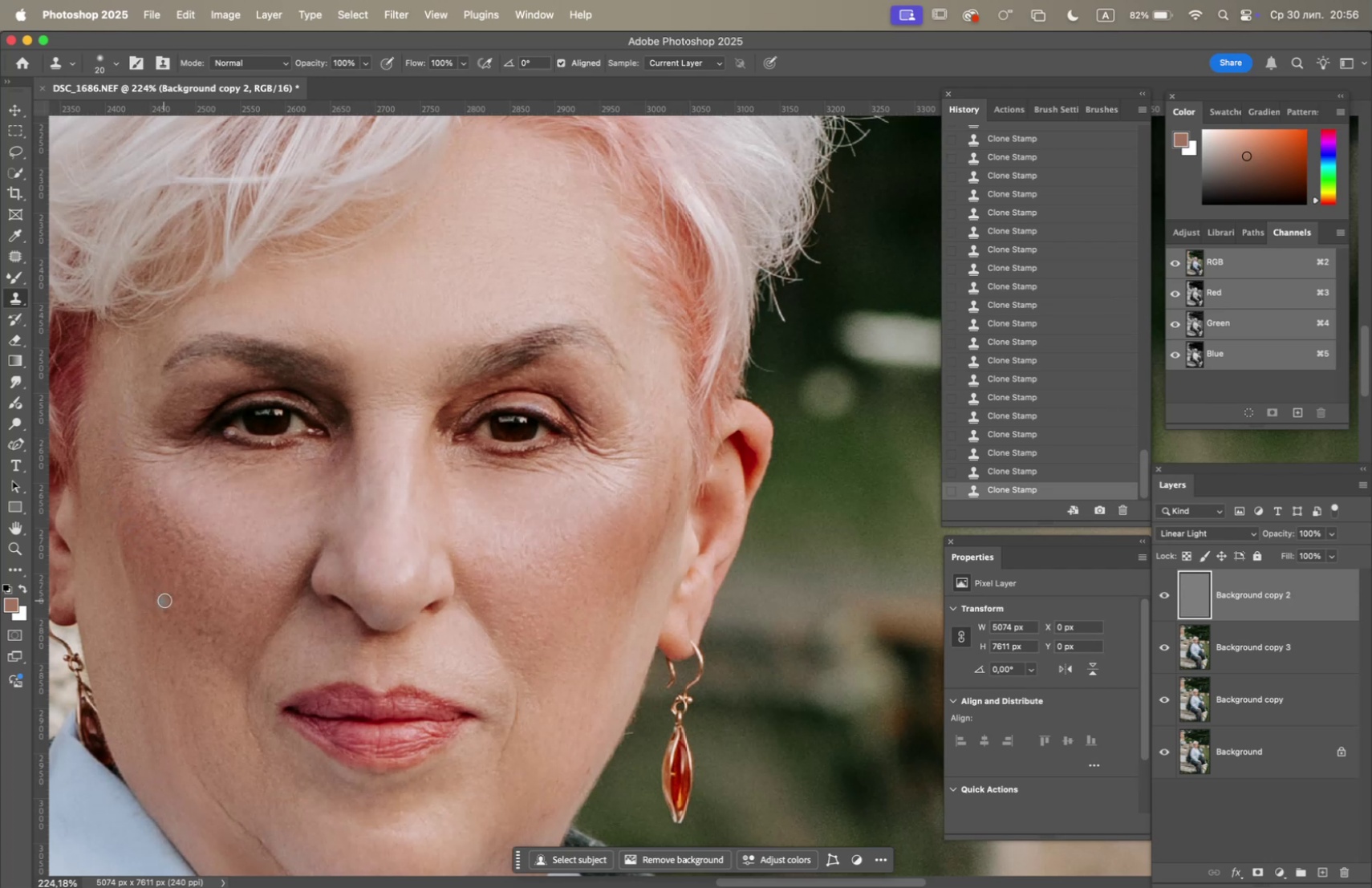 
triple_click([166, 598])
 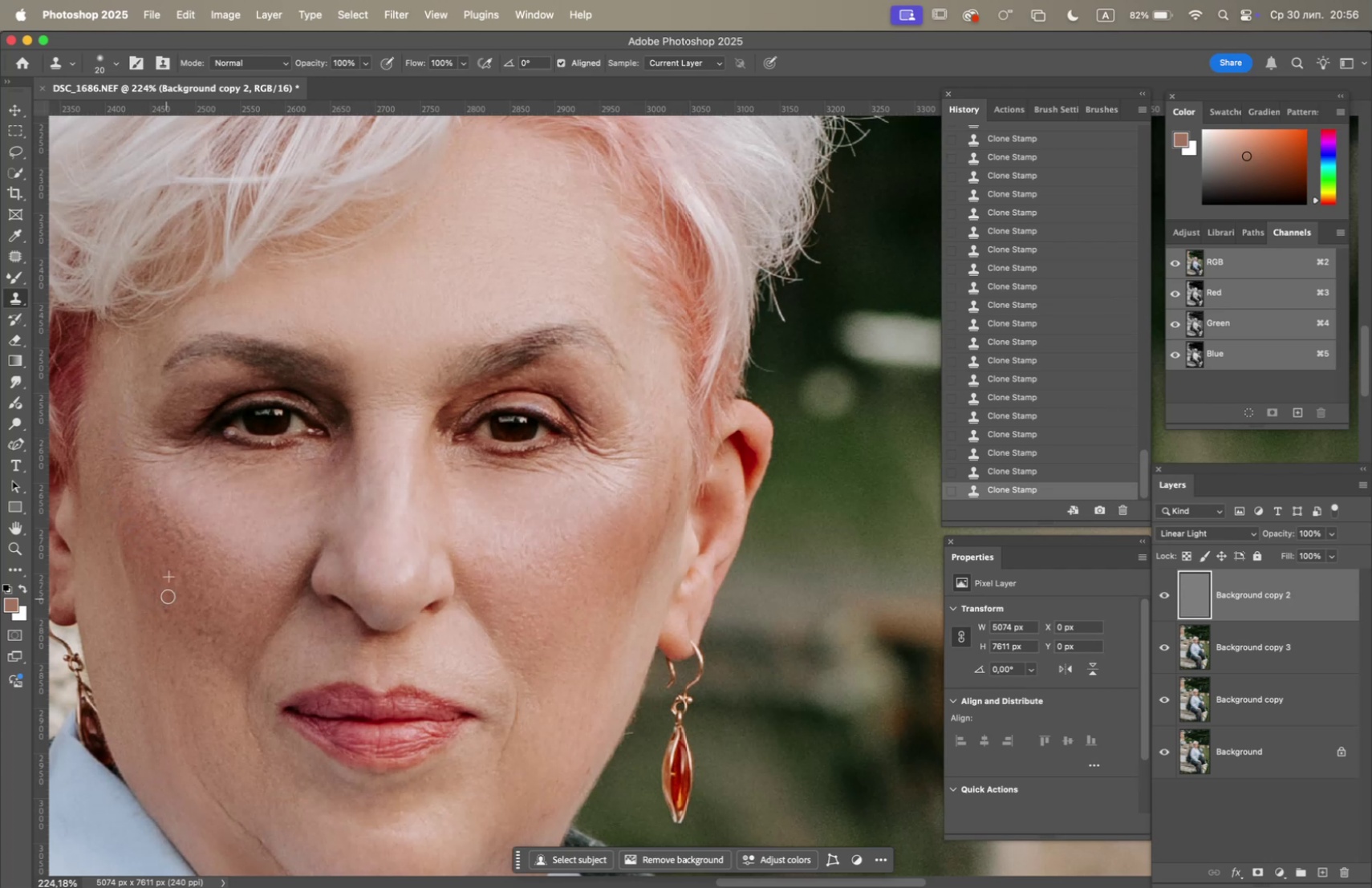 
left_click_drag(start_coordinate=[168, 597], to_coordinate=[168, 602])
 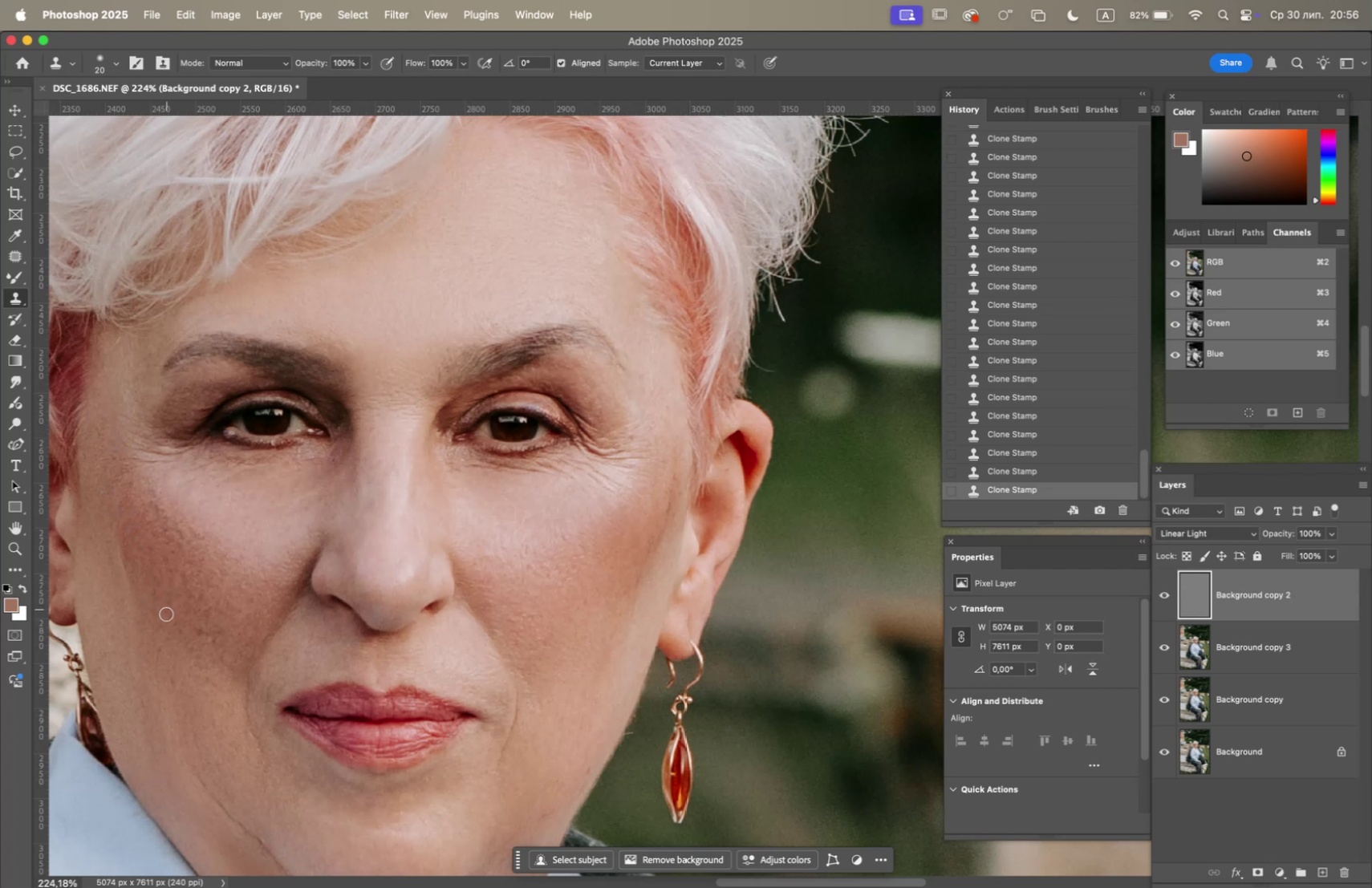 
hold_key(key=OptionLeft, duration=0.58)
left_click([247, 621])
 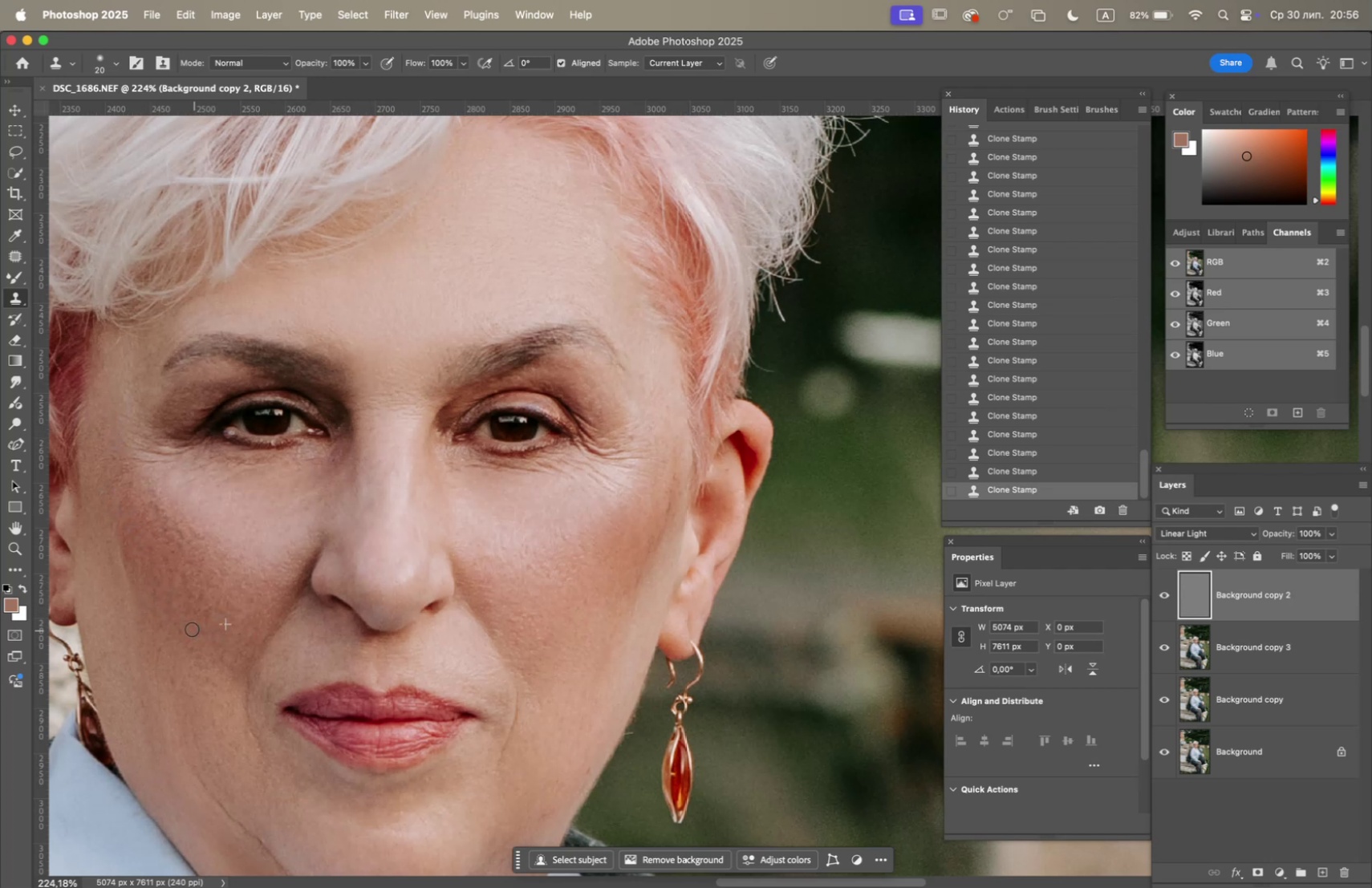 
hold_key(key=OptionLeft, duration=0.7)
 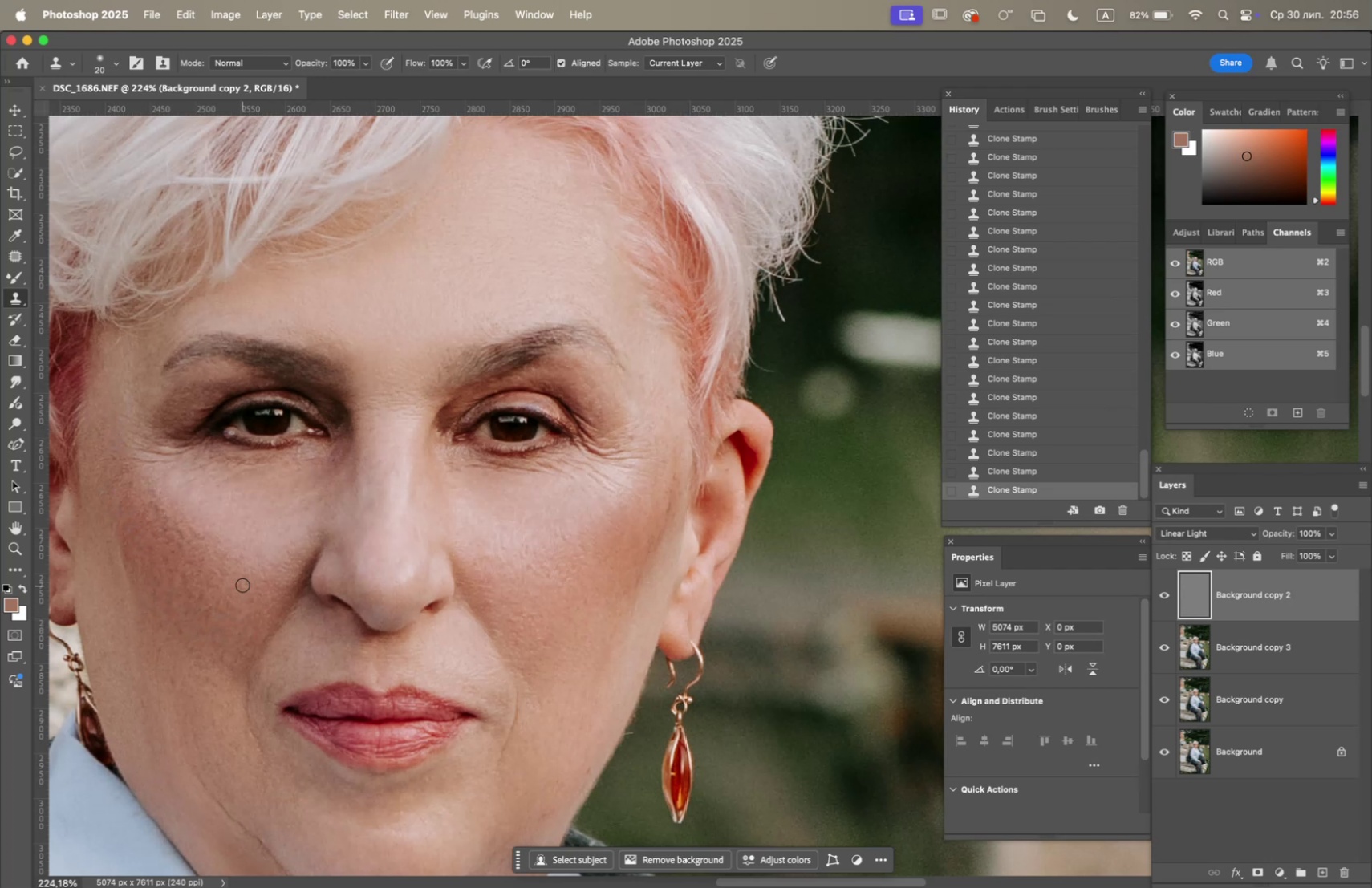 
double_click([242, 584])
 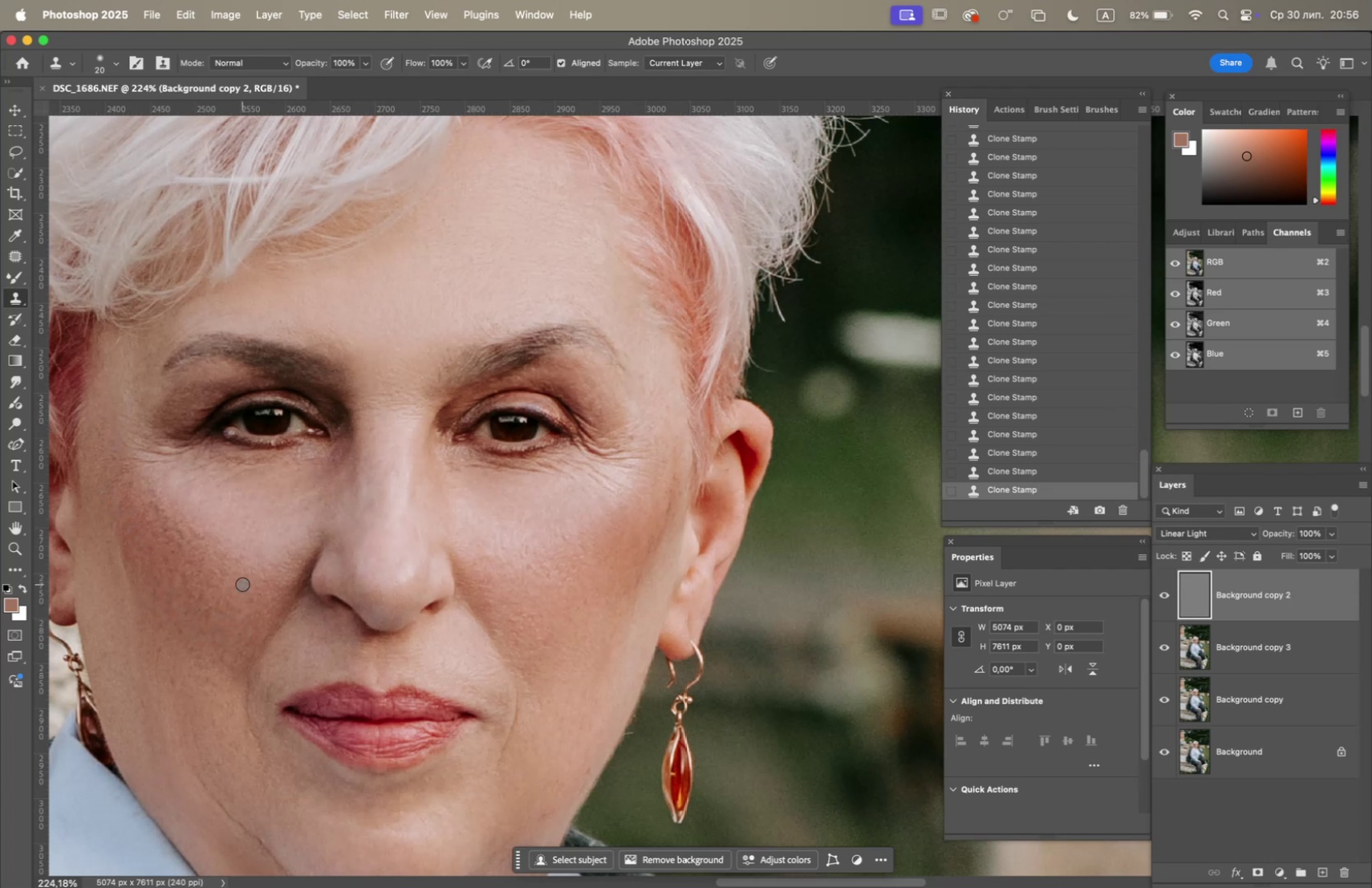 
hold_key(key=OptionLeft, duration=1.34)
 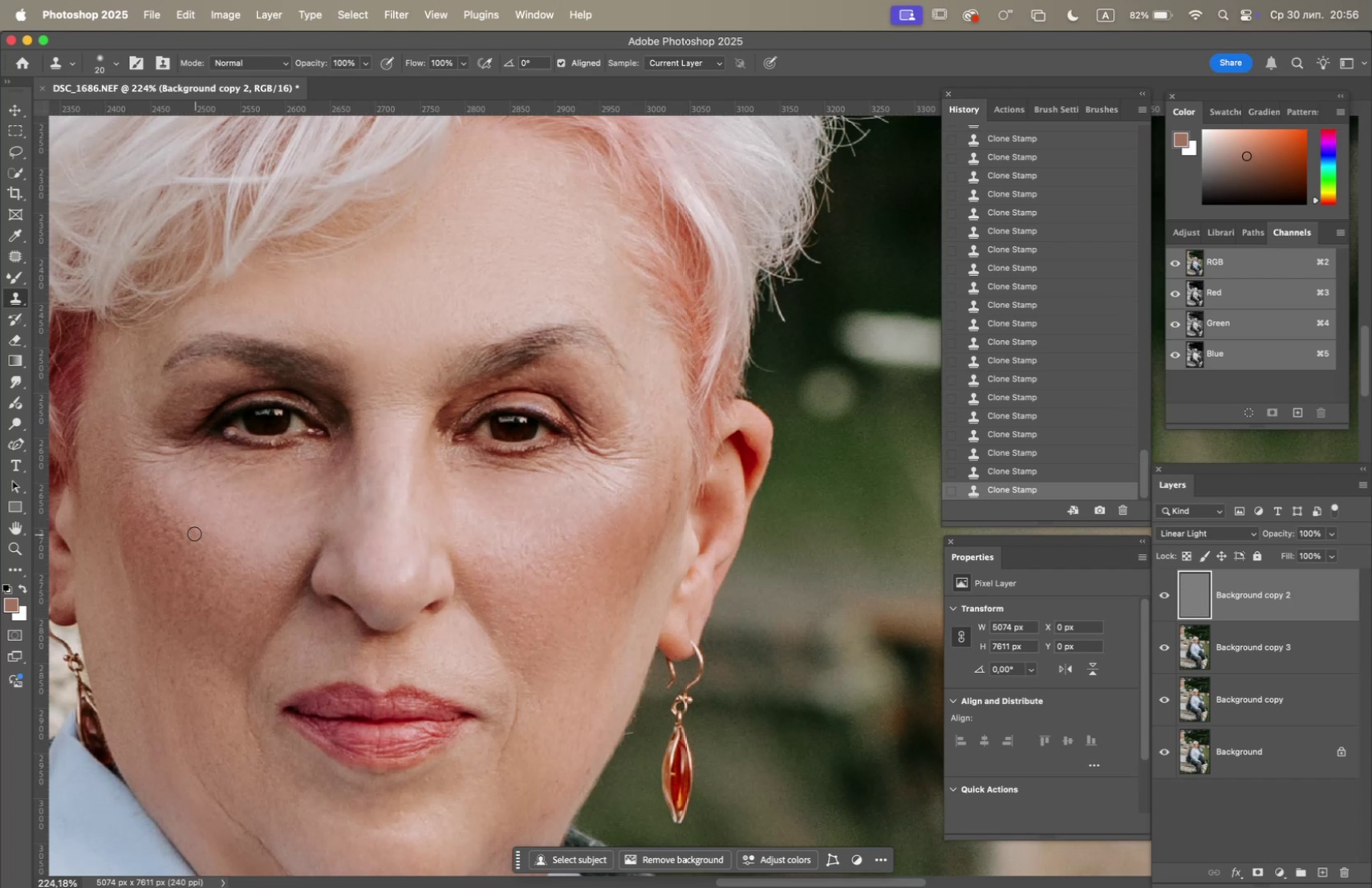 
triple_click([189, 528])
 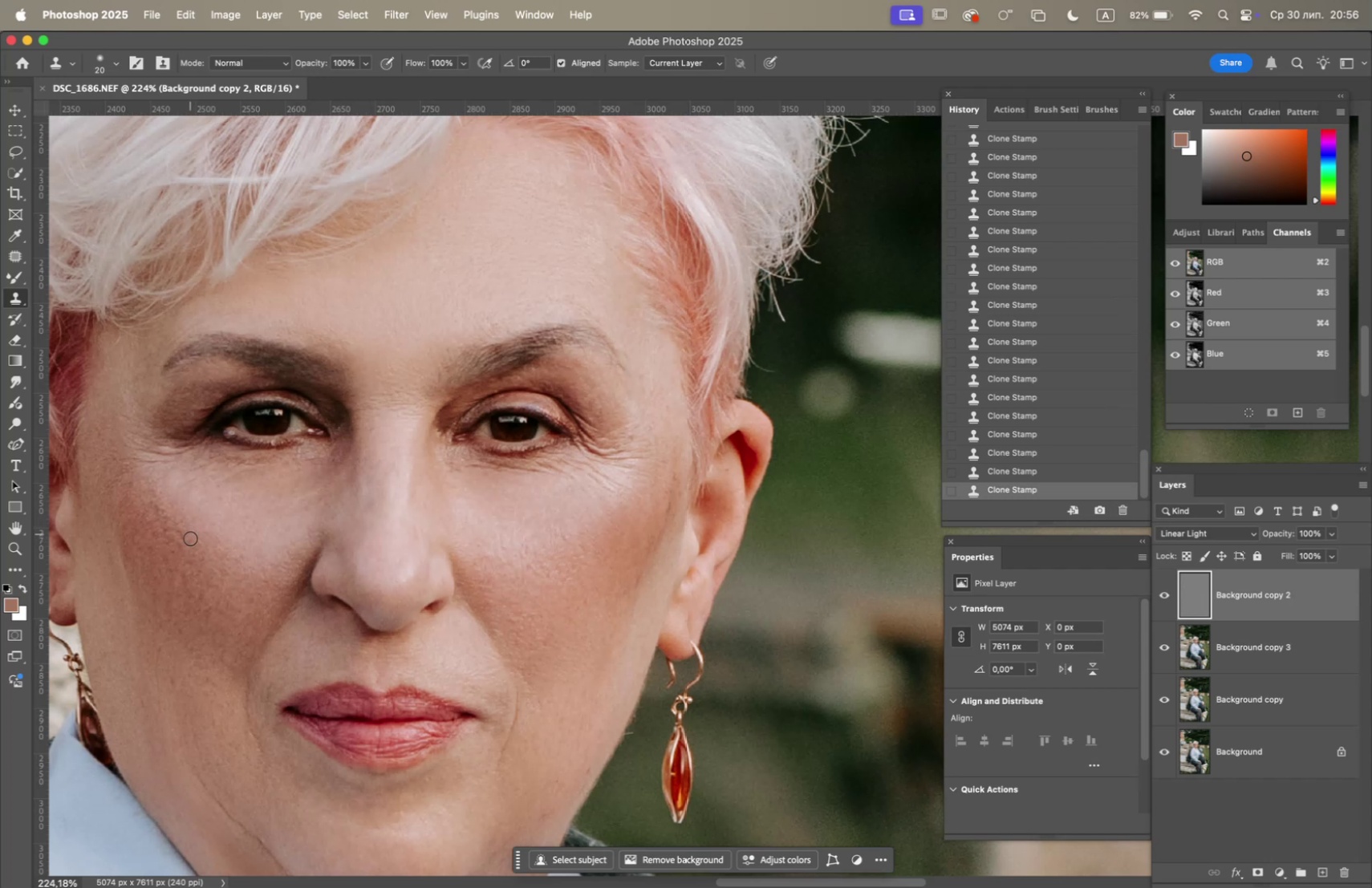 
hold_key(key=OptionLeft, duration=0.85)
 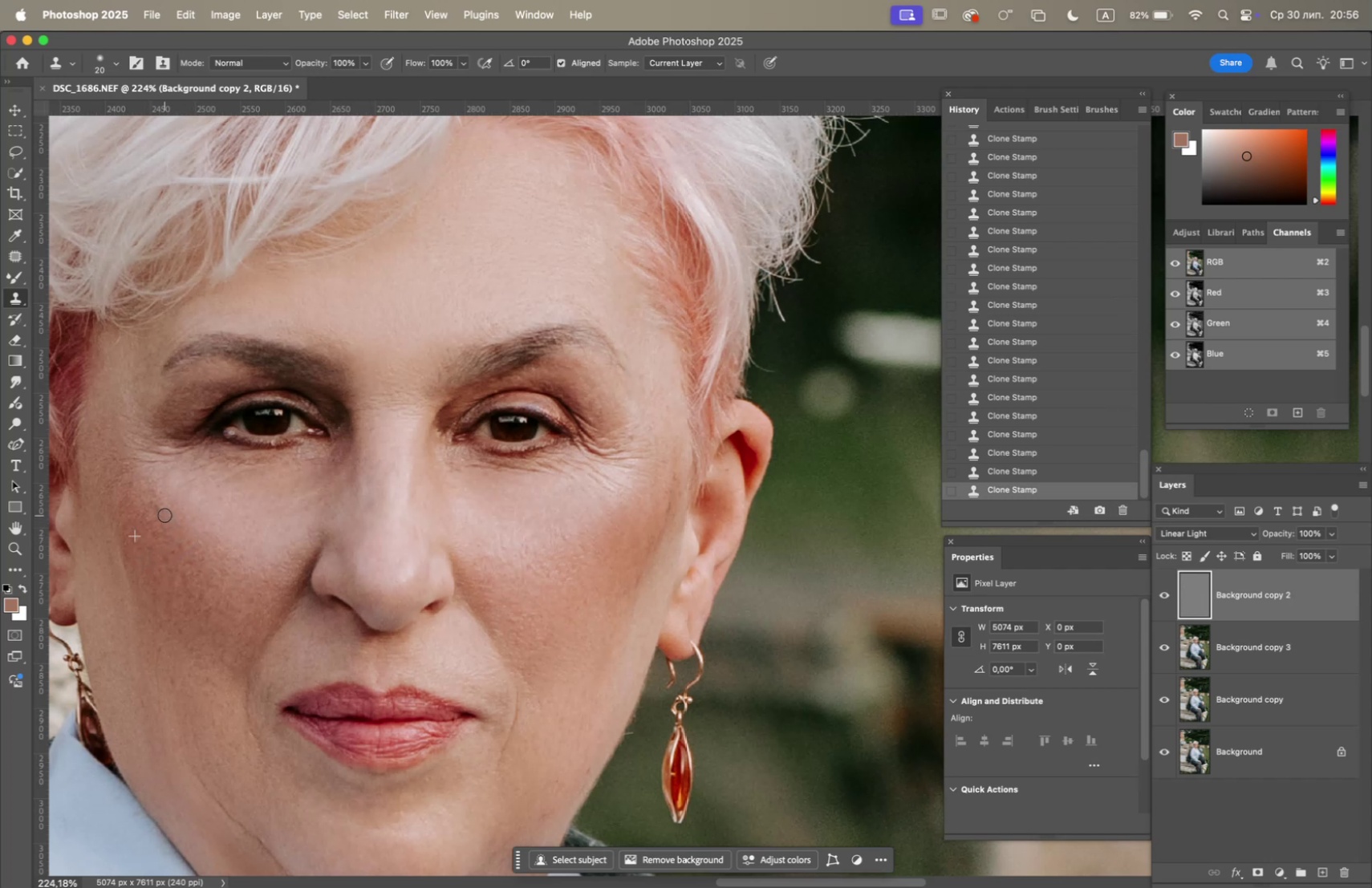 
triple_click([152, 501])
 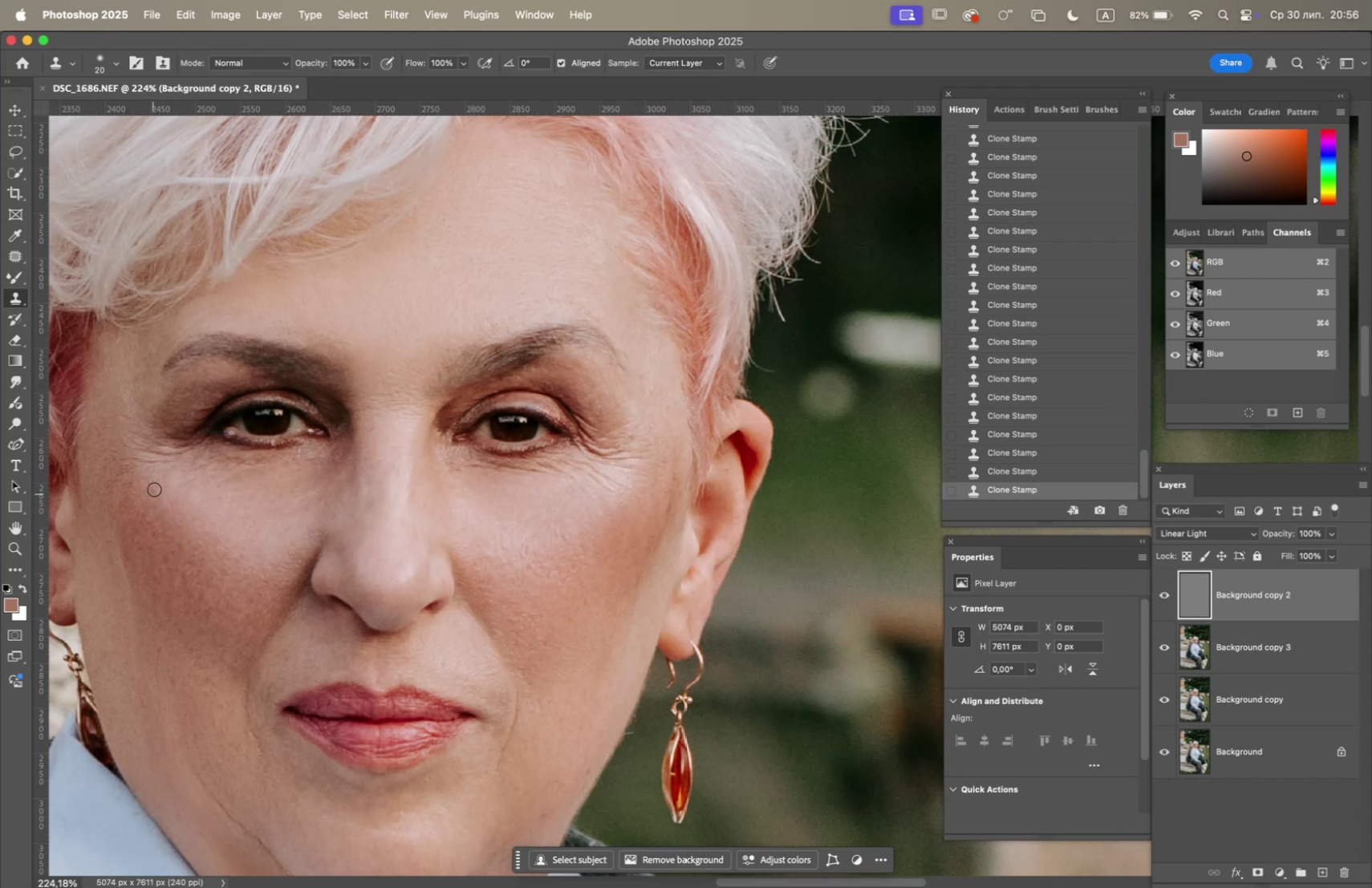 
triple_click([155, 488])
 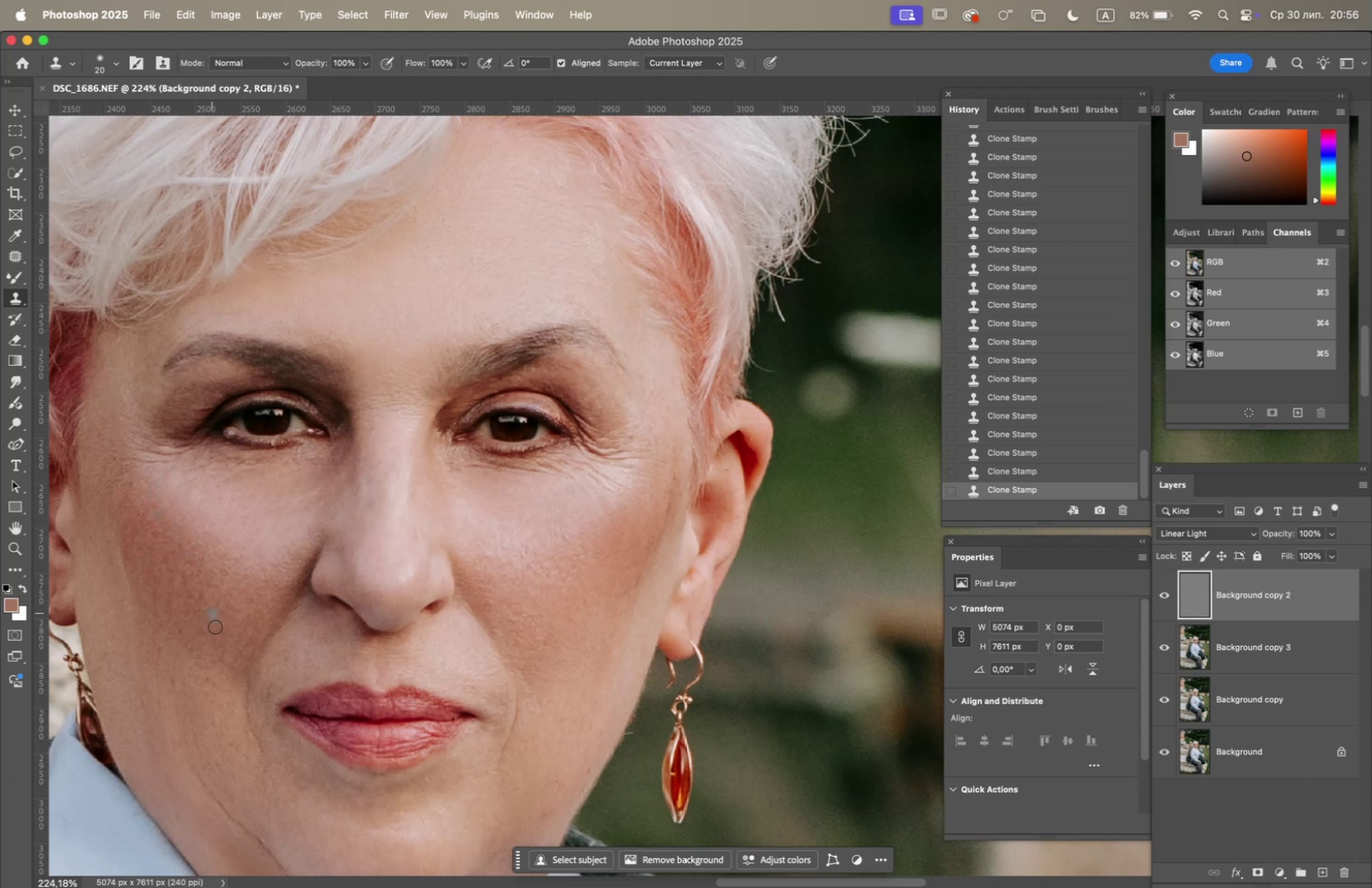 
hold_key(key=OptionLeft, duration=0.71)
left_click([152, 580])
 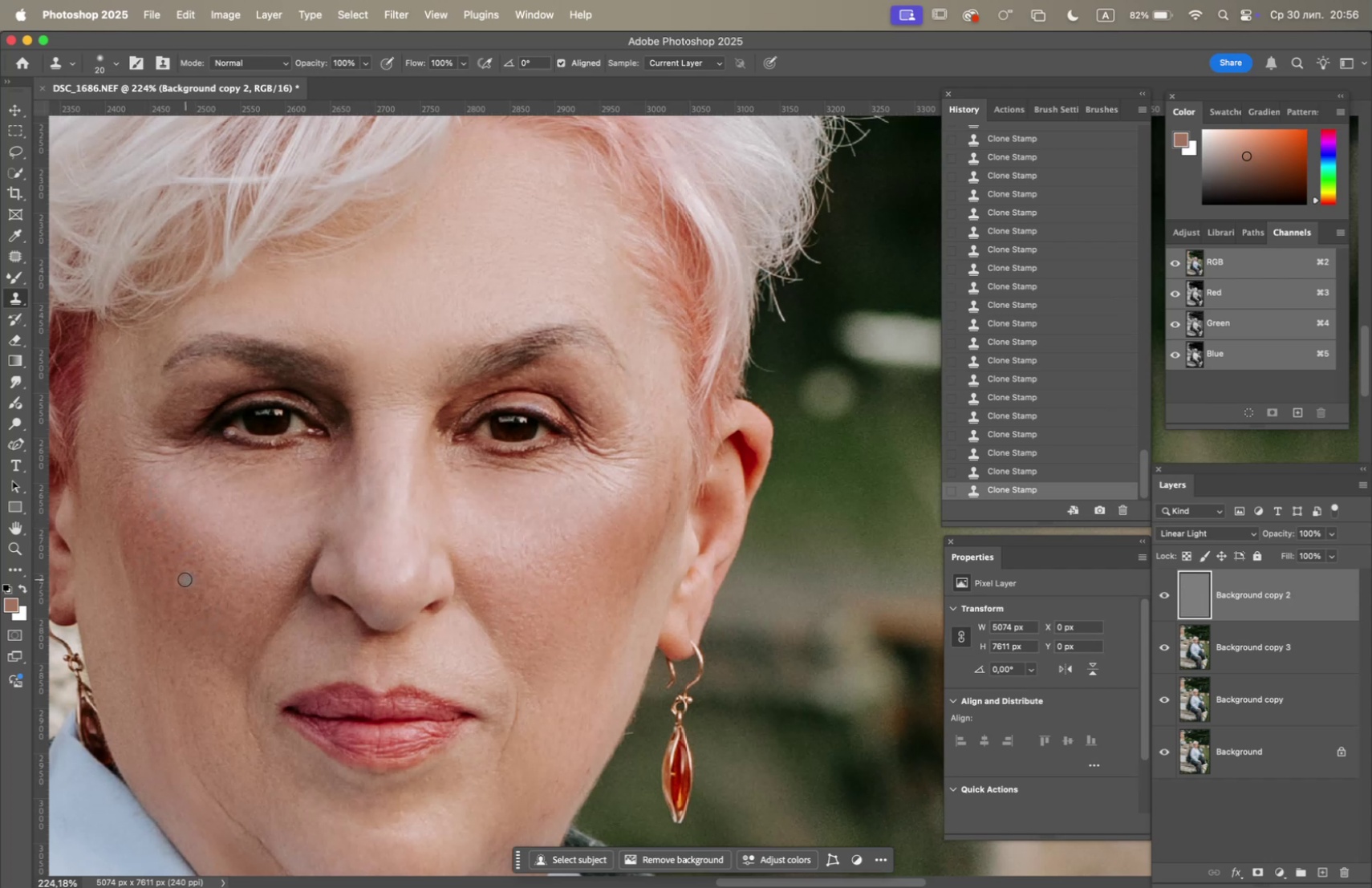 
double_click([181, 575])
 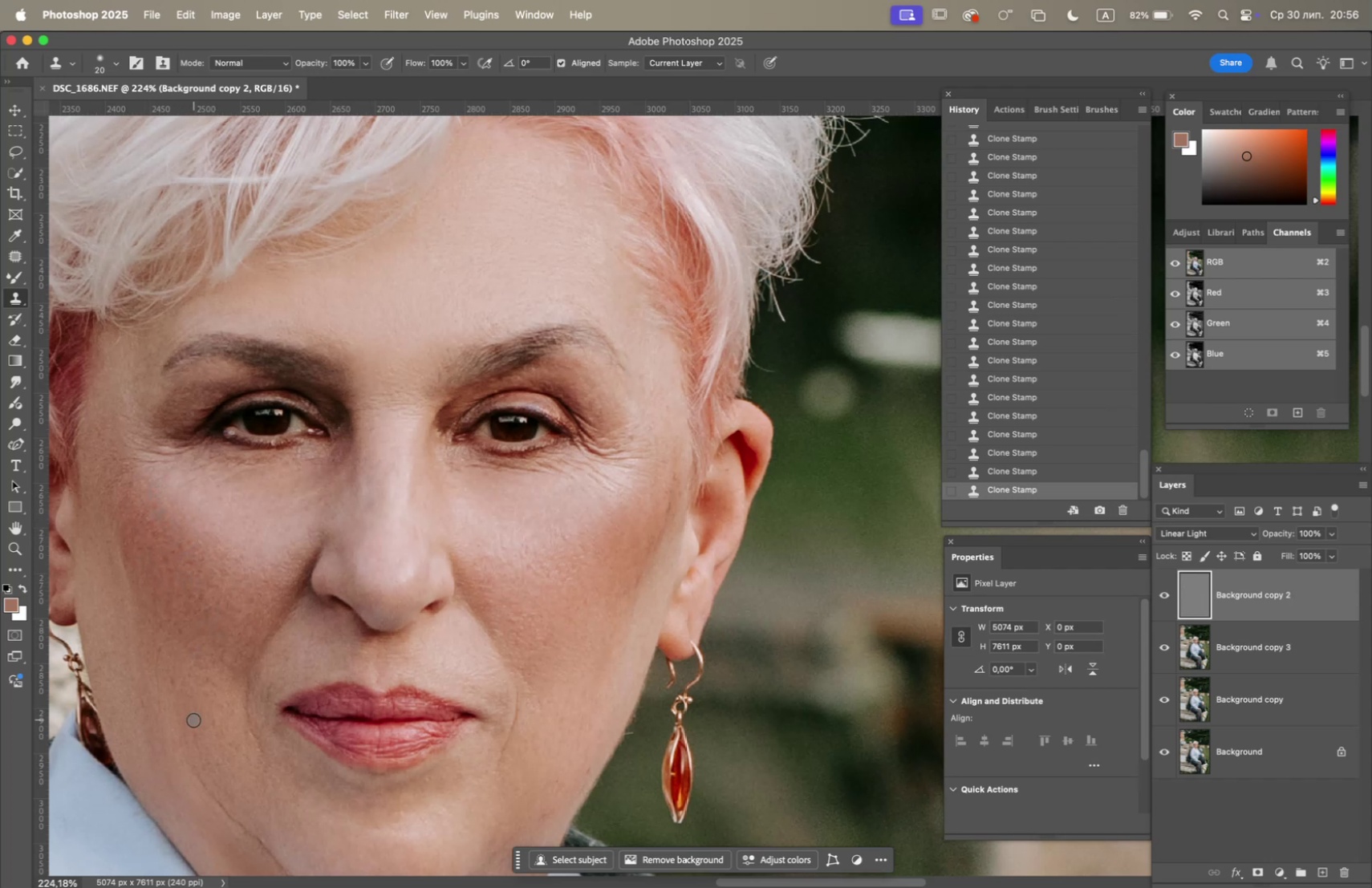 
hold_key(key=OptionLeft, duration=0.8)
left_click([185, 707])
 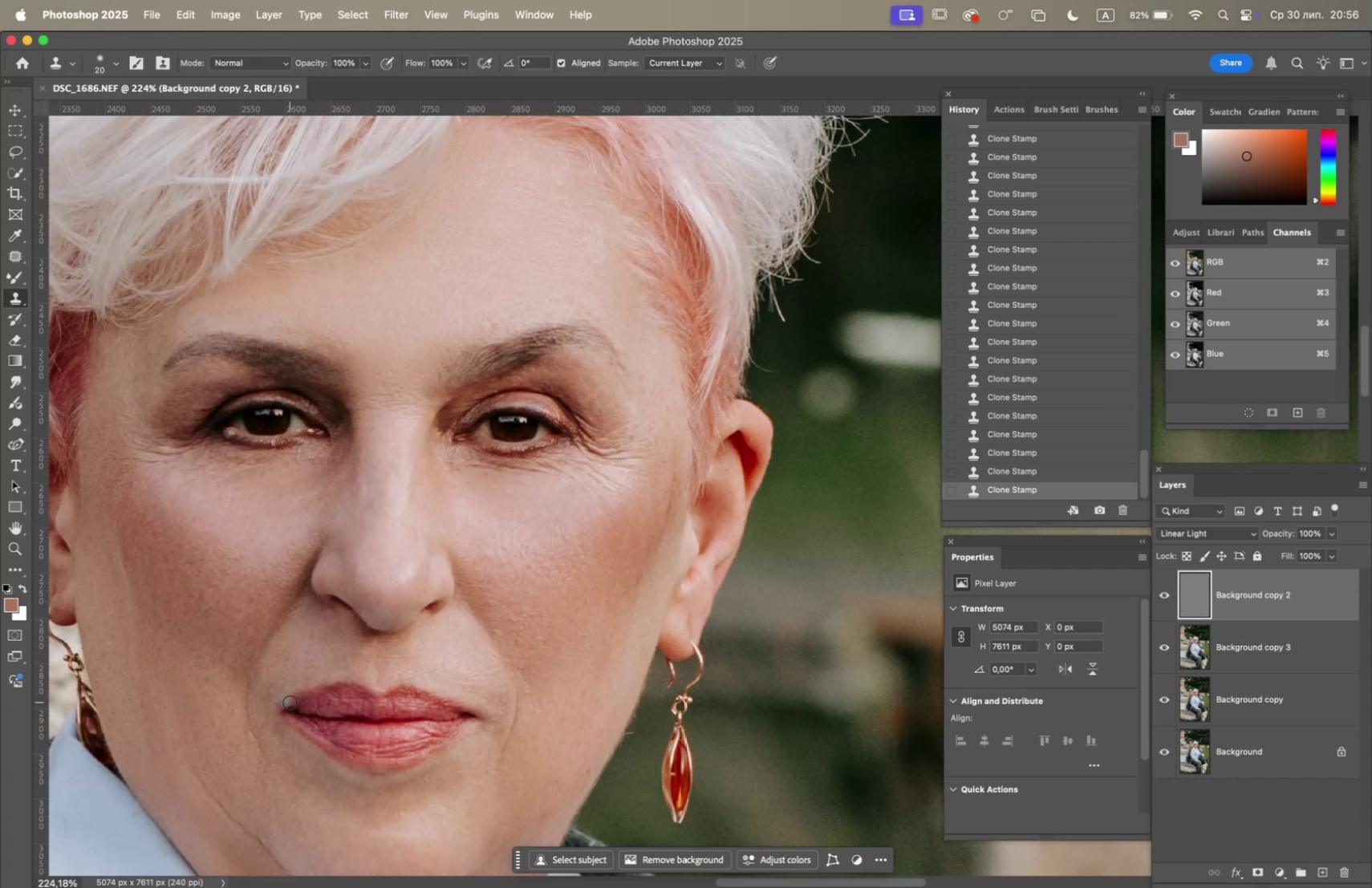 
hold_key(key=Space, duration=1.51)
 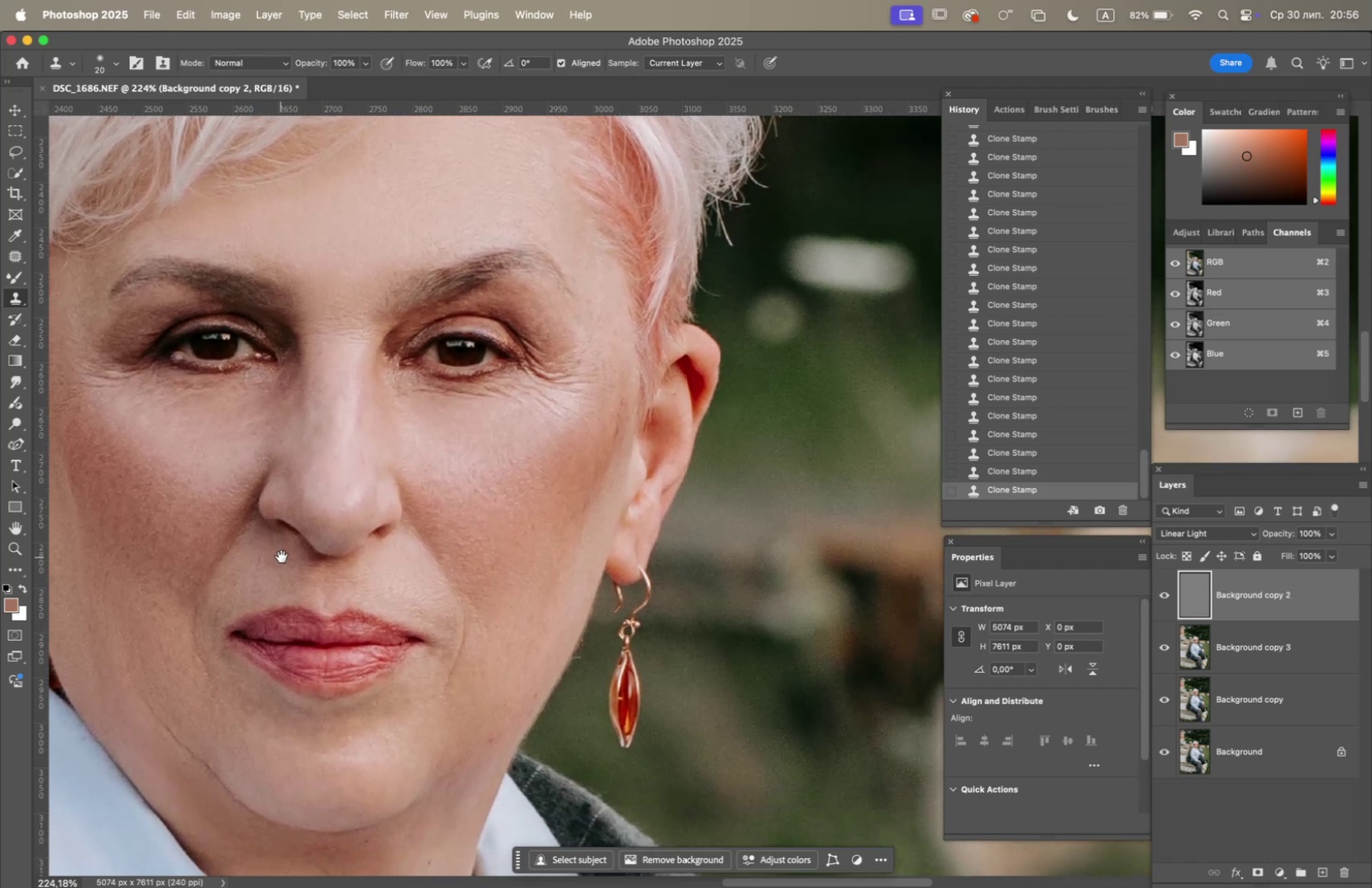 
left_click_drag(start_coordinate=[333, 631], to_coordinate=[280, 556])
 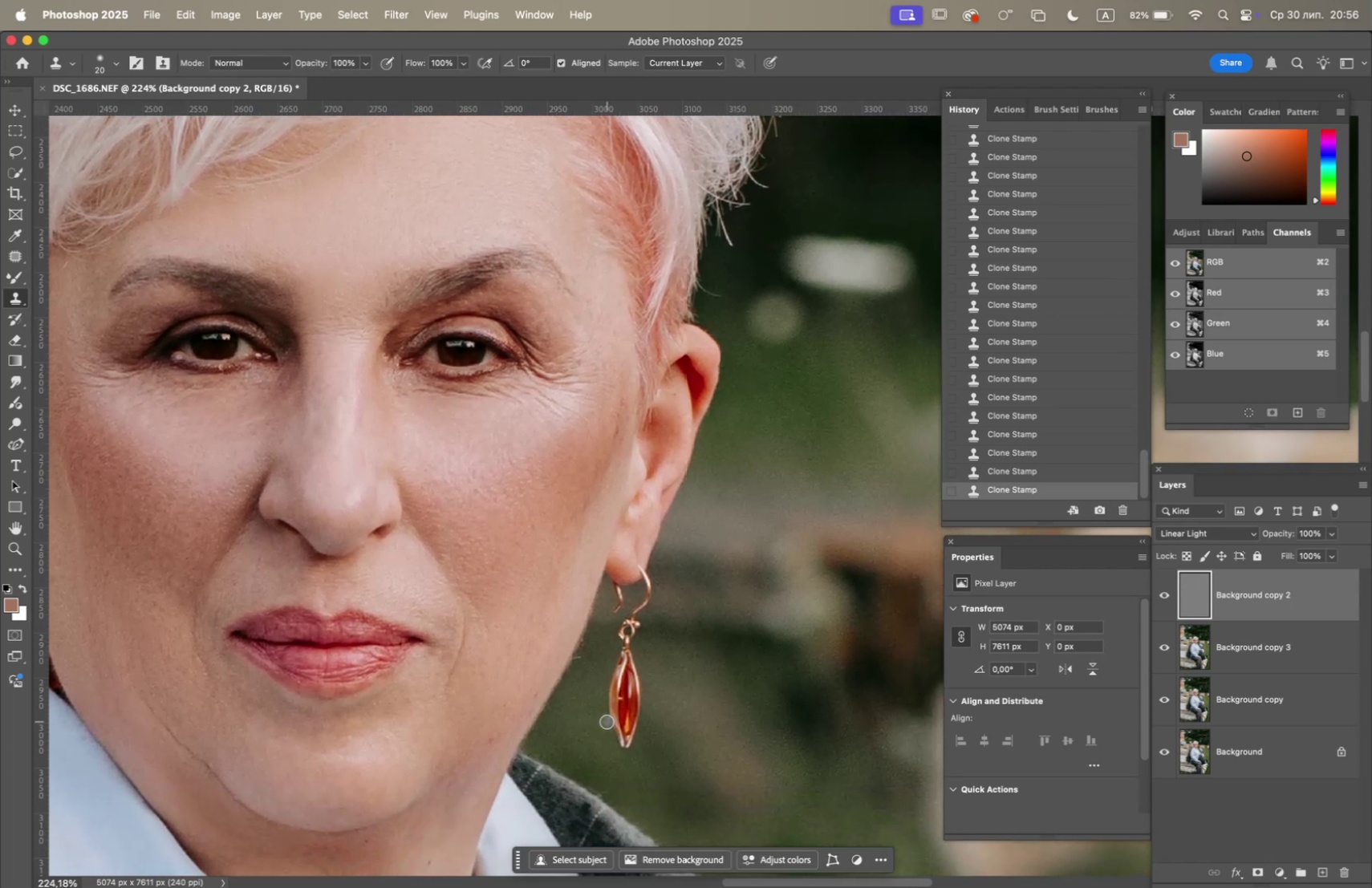 
hold_key(key=Space, duration=0.44)
 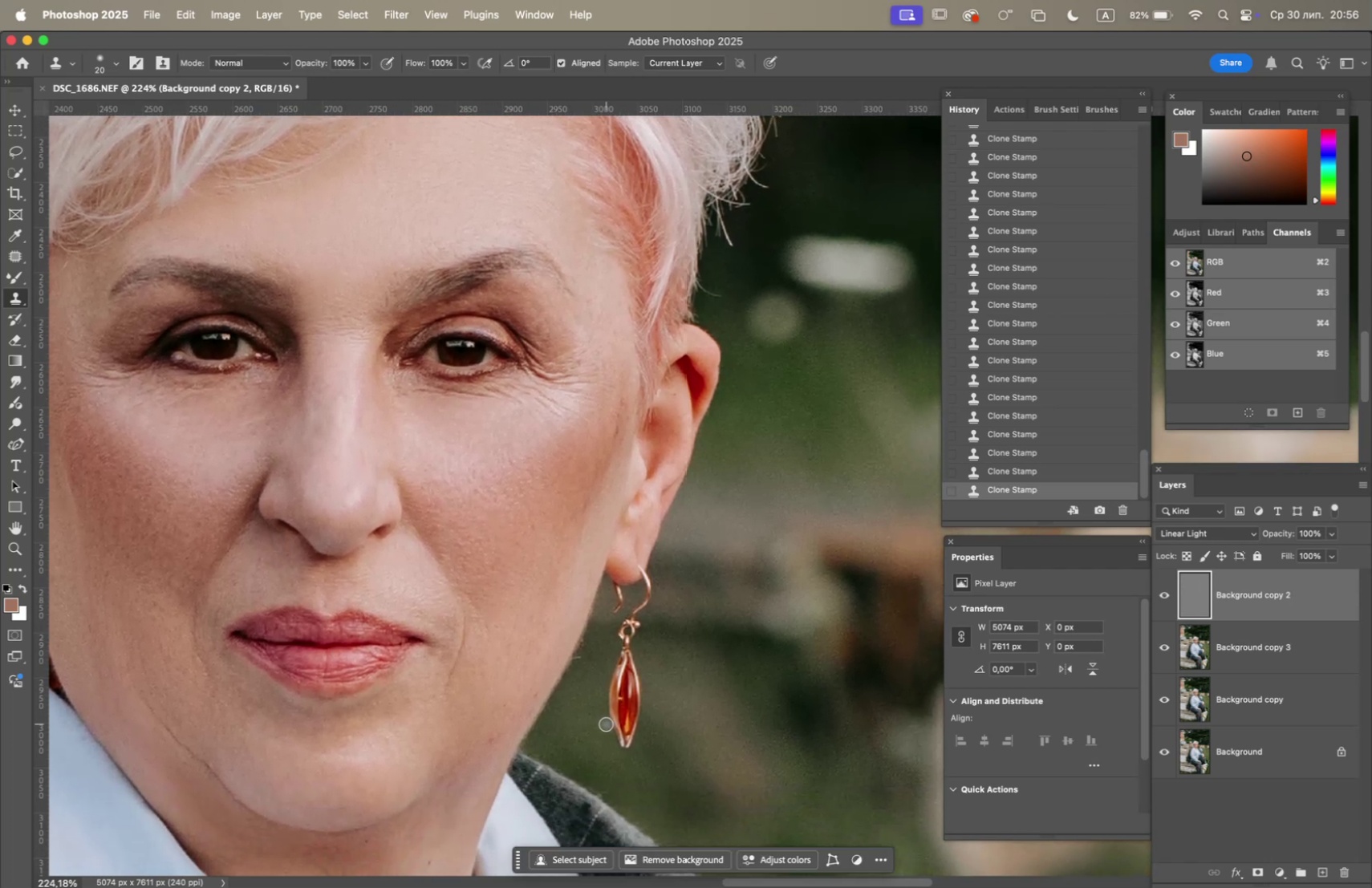 
hold_key(key=OptionLeft, duration=0.93)
 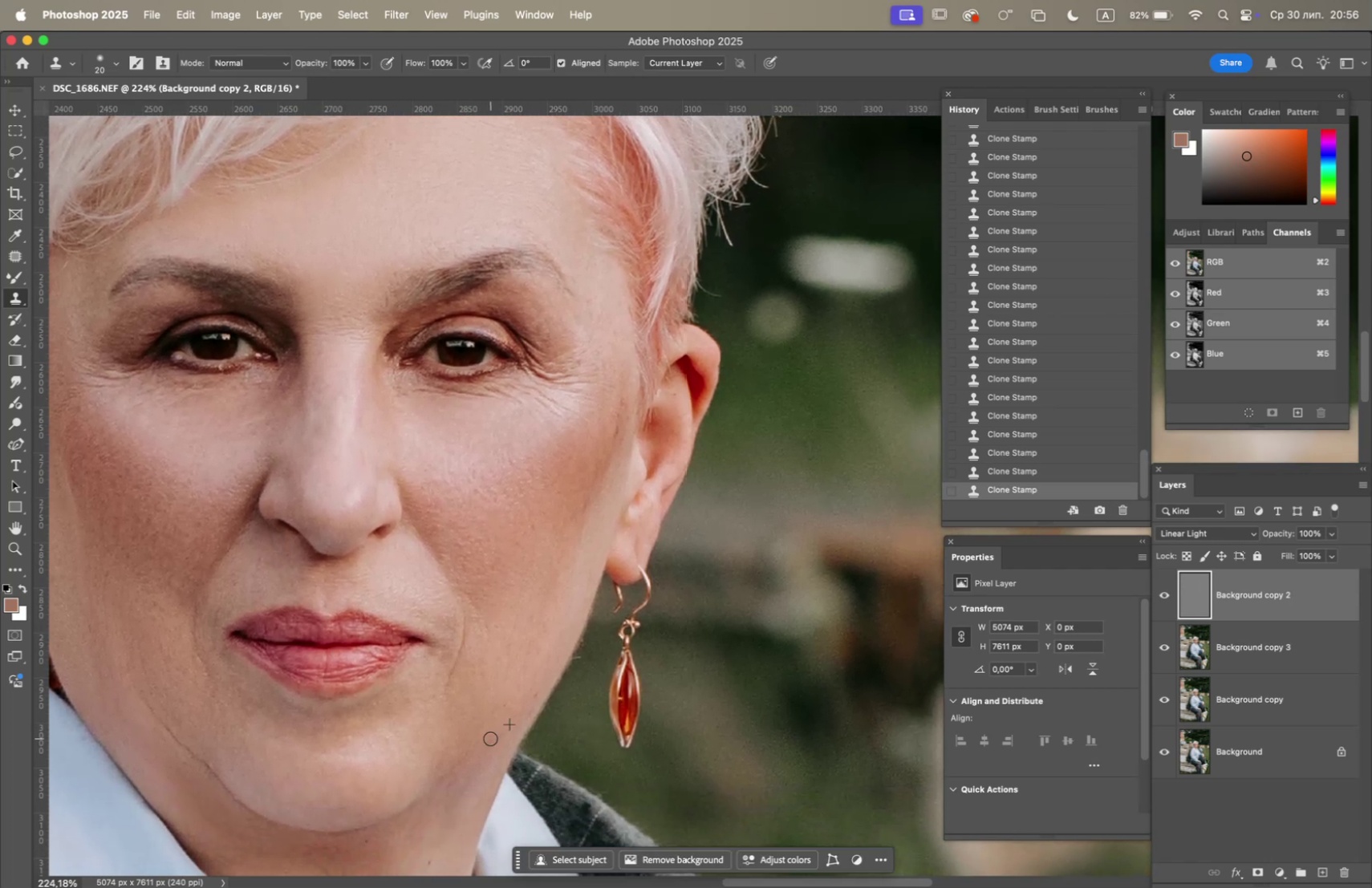 
triple_click([490, 738])
 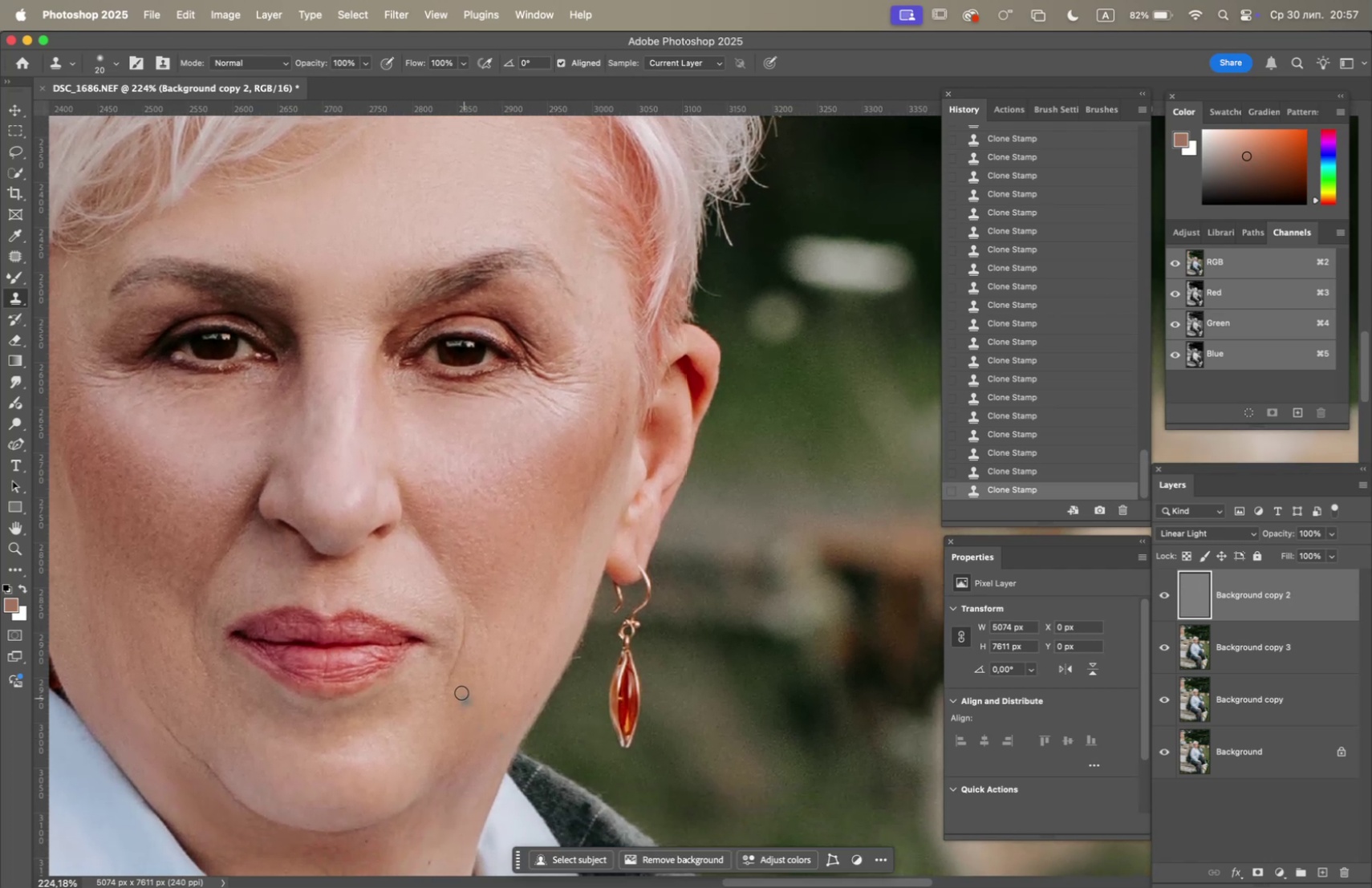 
hold_key(key=Space, duration=1.5)
 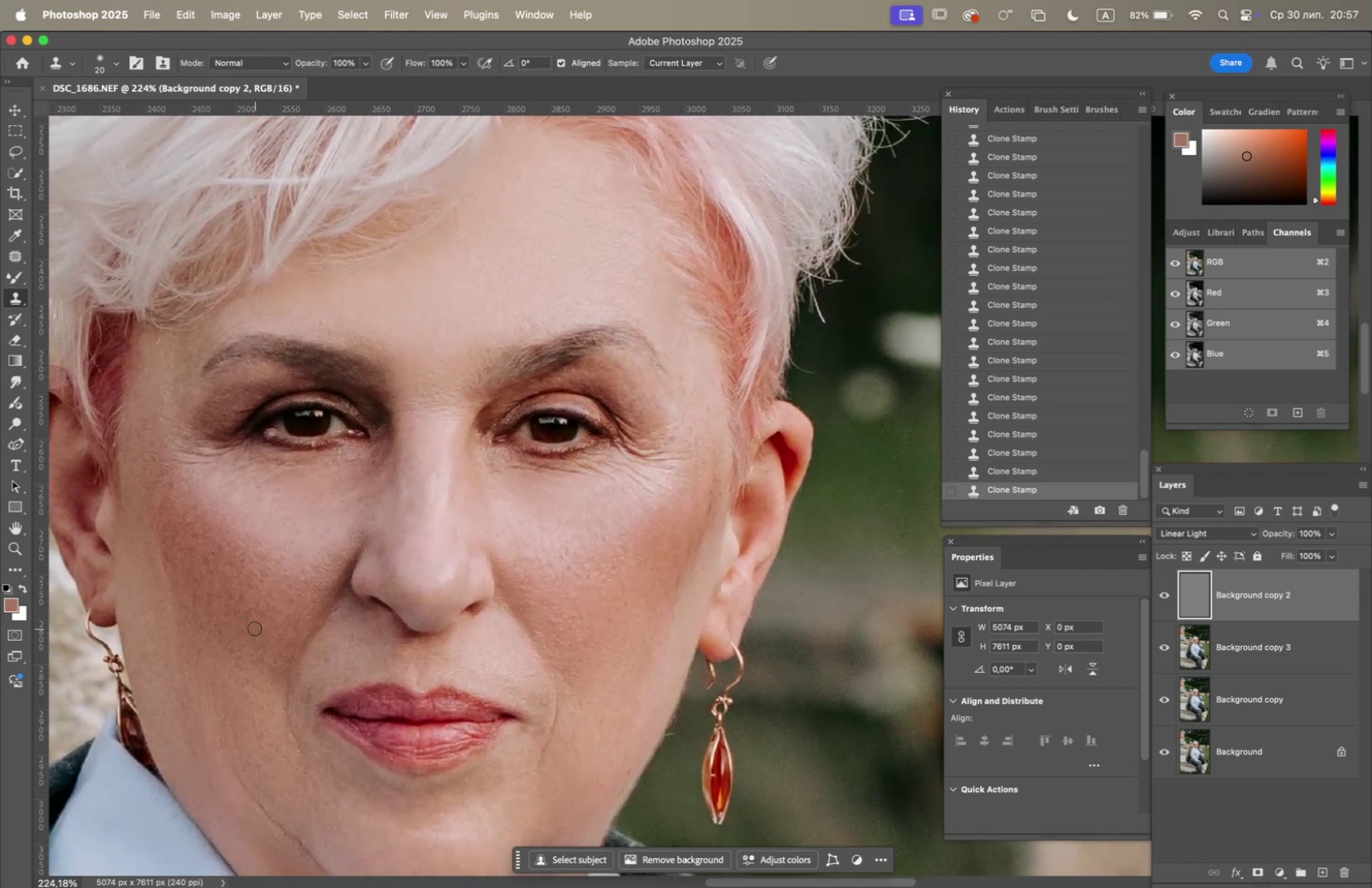 
left_click_drag(start_coordinate=[400, 641], to_coordinate=[493, 717])
 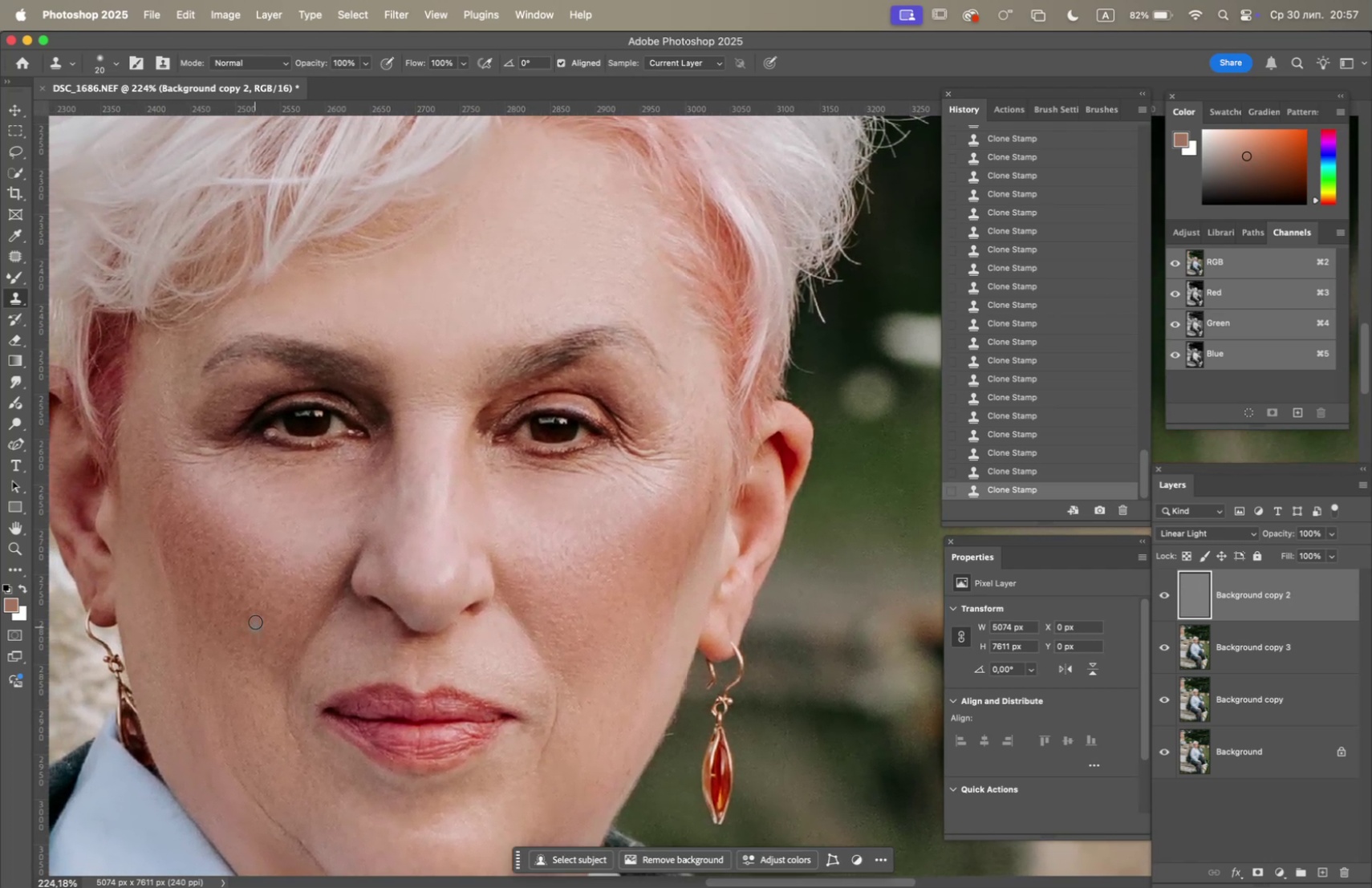 
key(Space)
 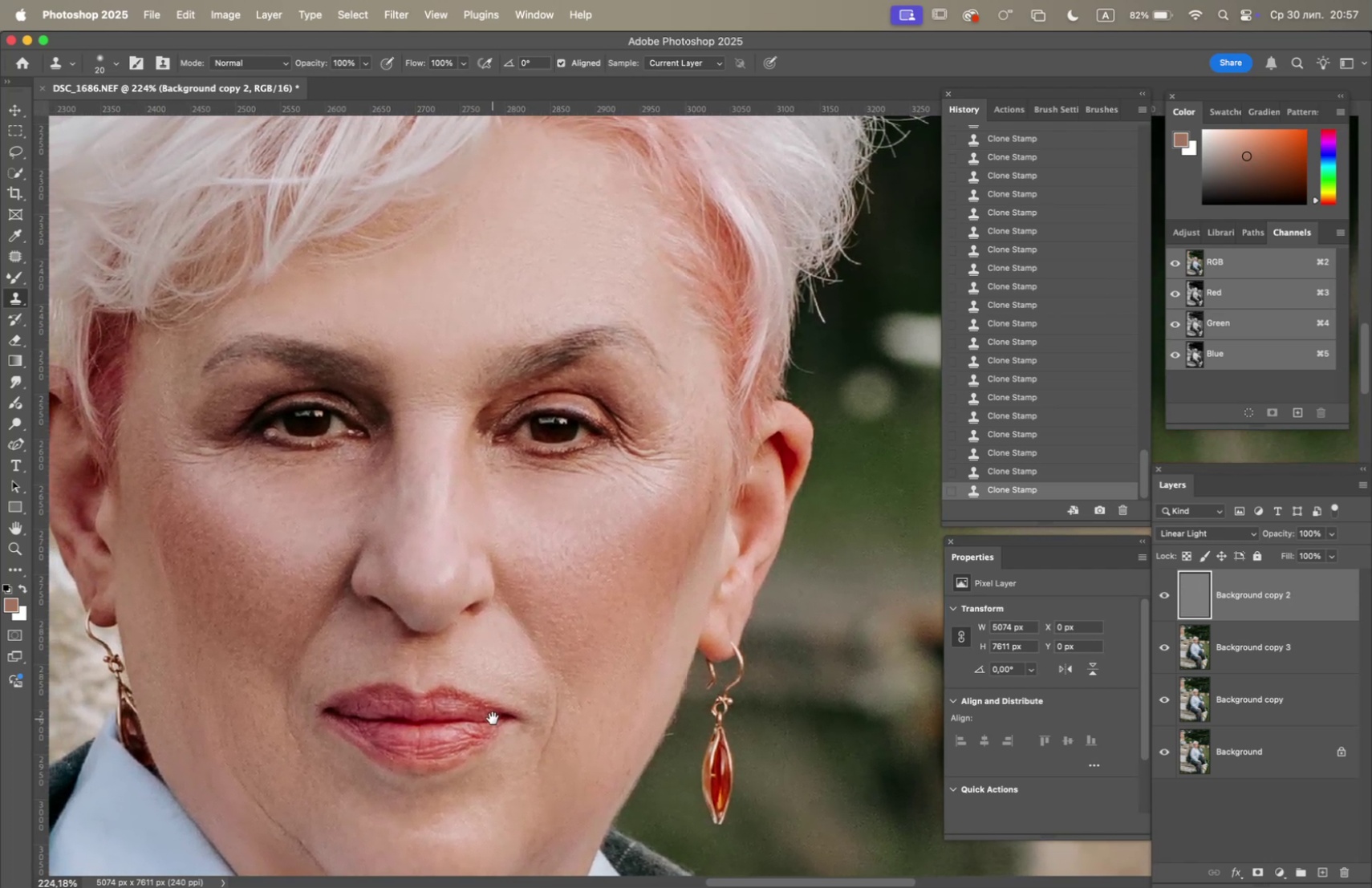 
key(Space)
 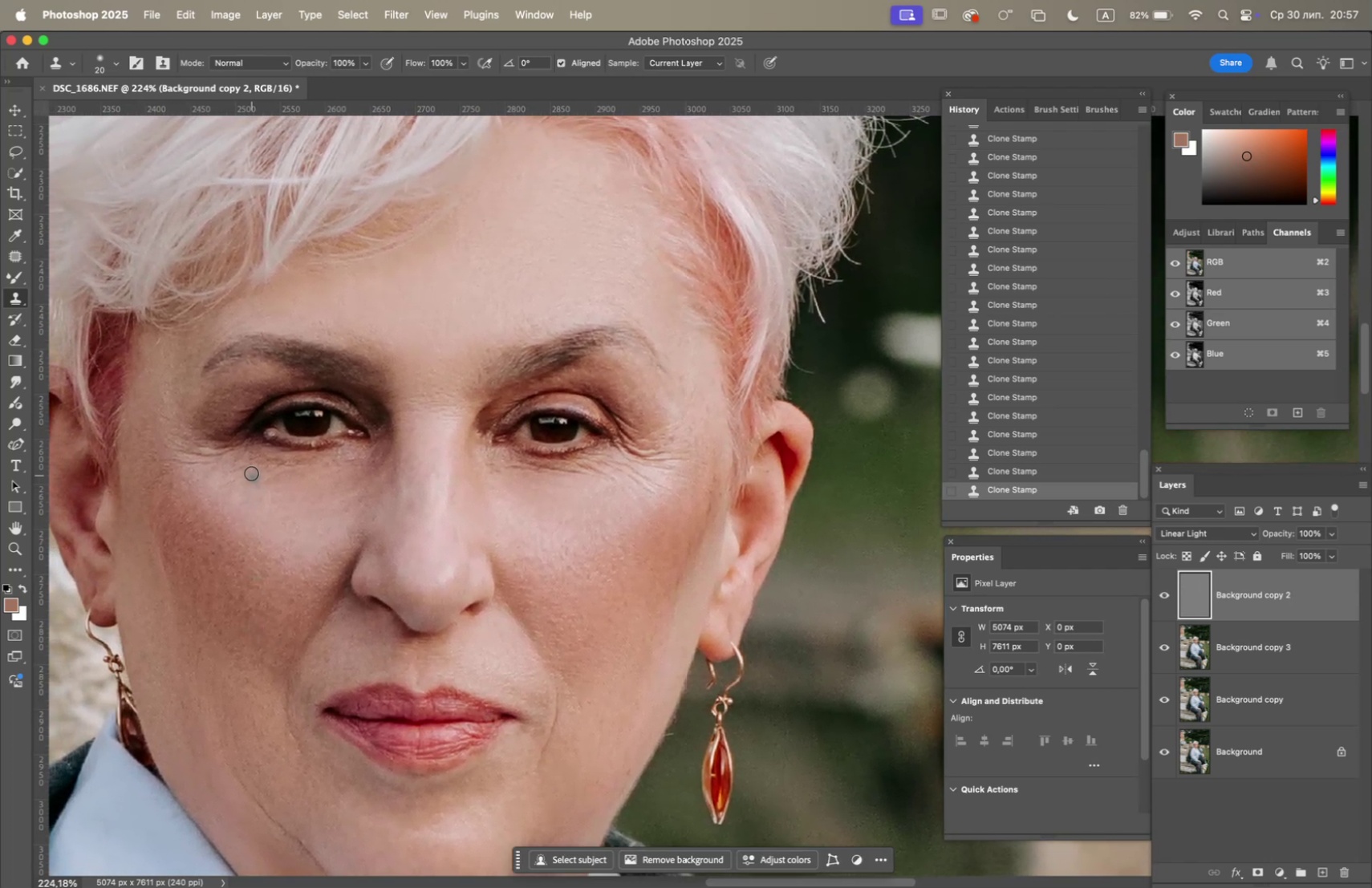 
hold_key(key=OptionLeft, duration=0.94)
left_click([239, 499])
 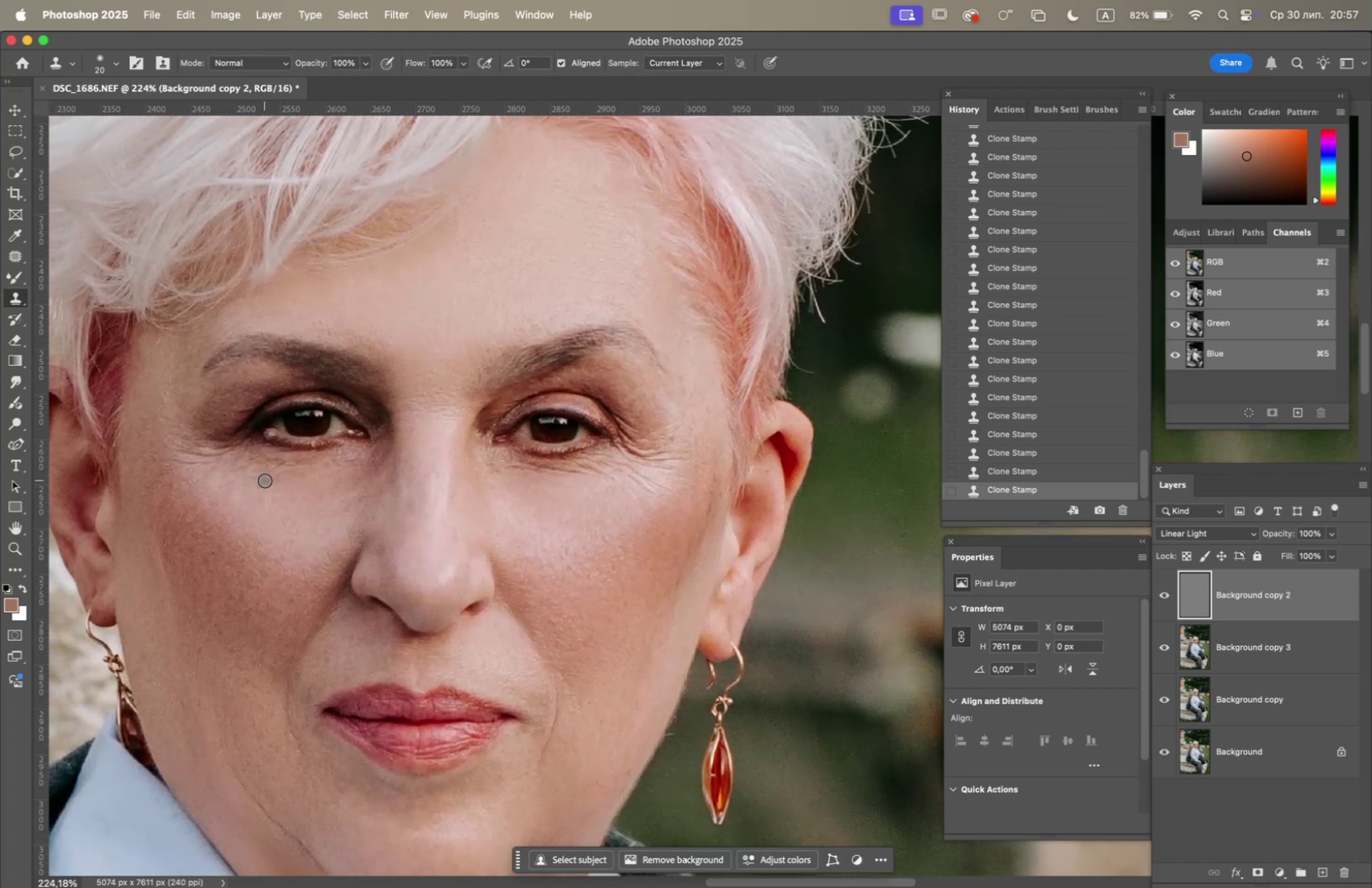 
double_click([273, 476])
 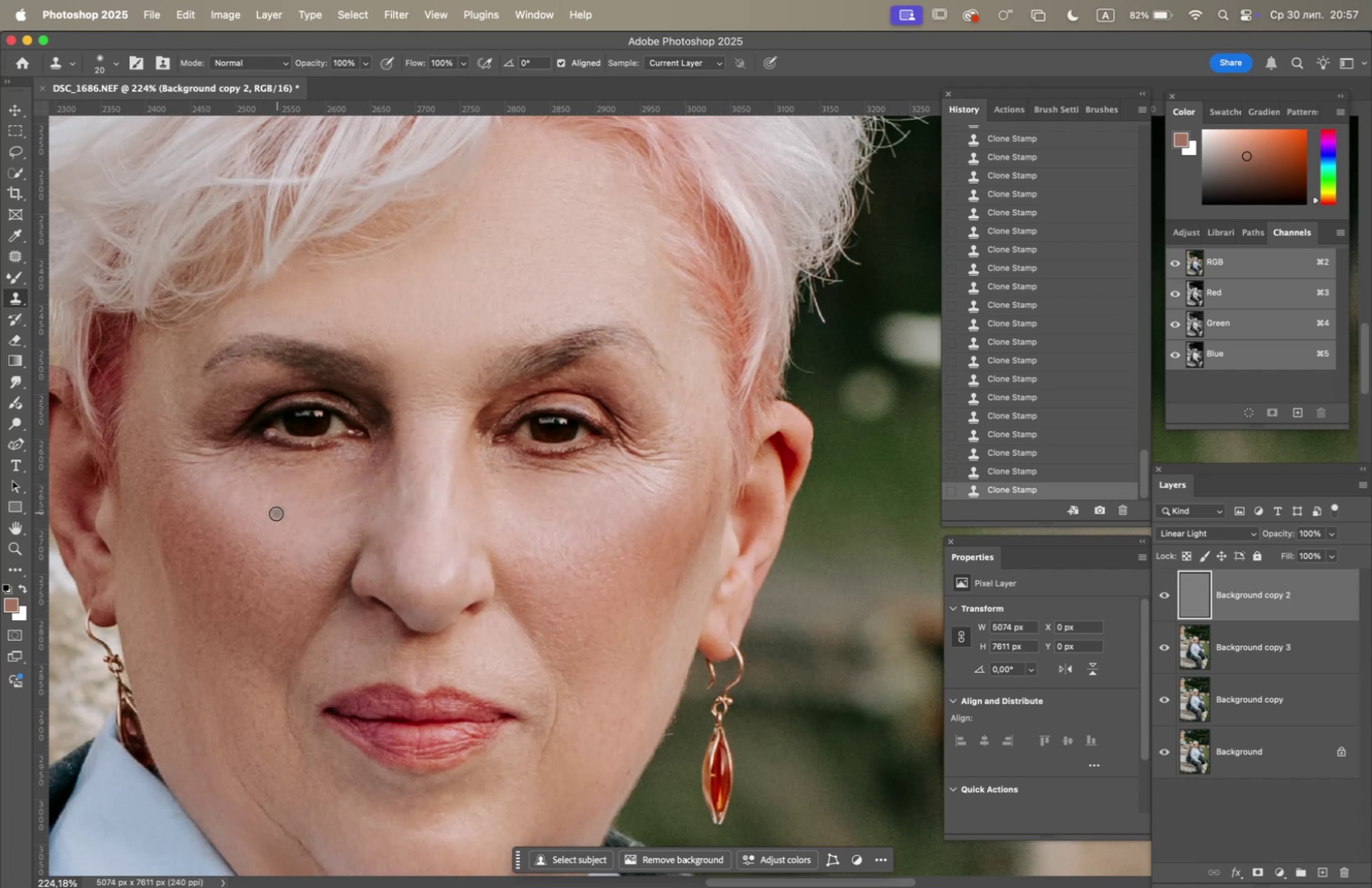 
hold_key(key=OptionLeft, duration=0.4)
 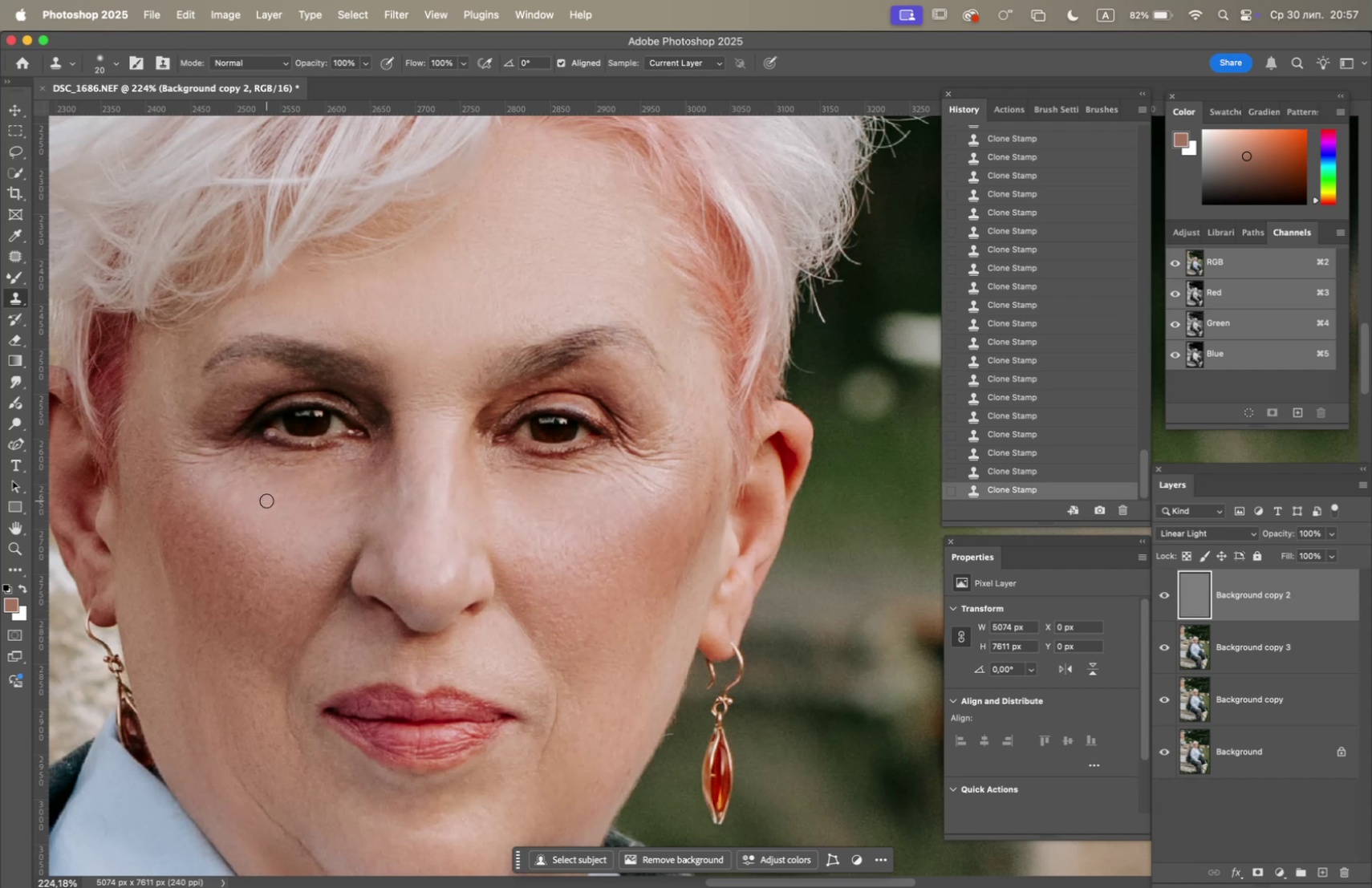 
double_click([267, 500])
 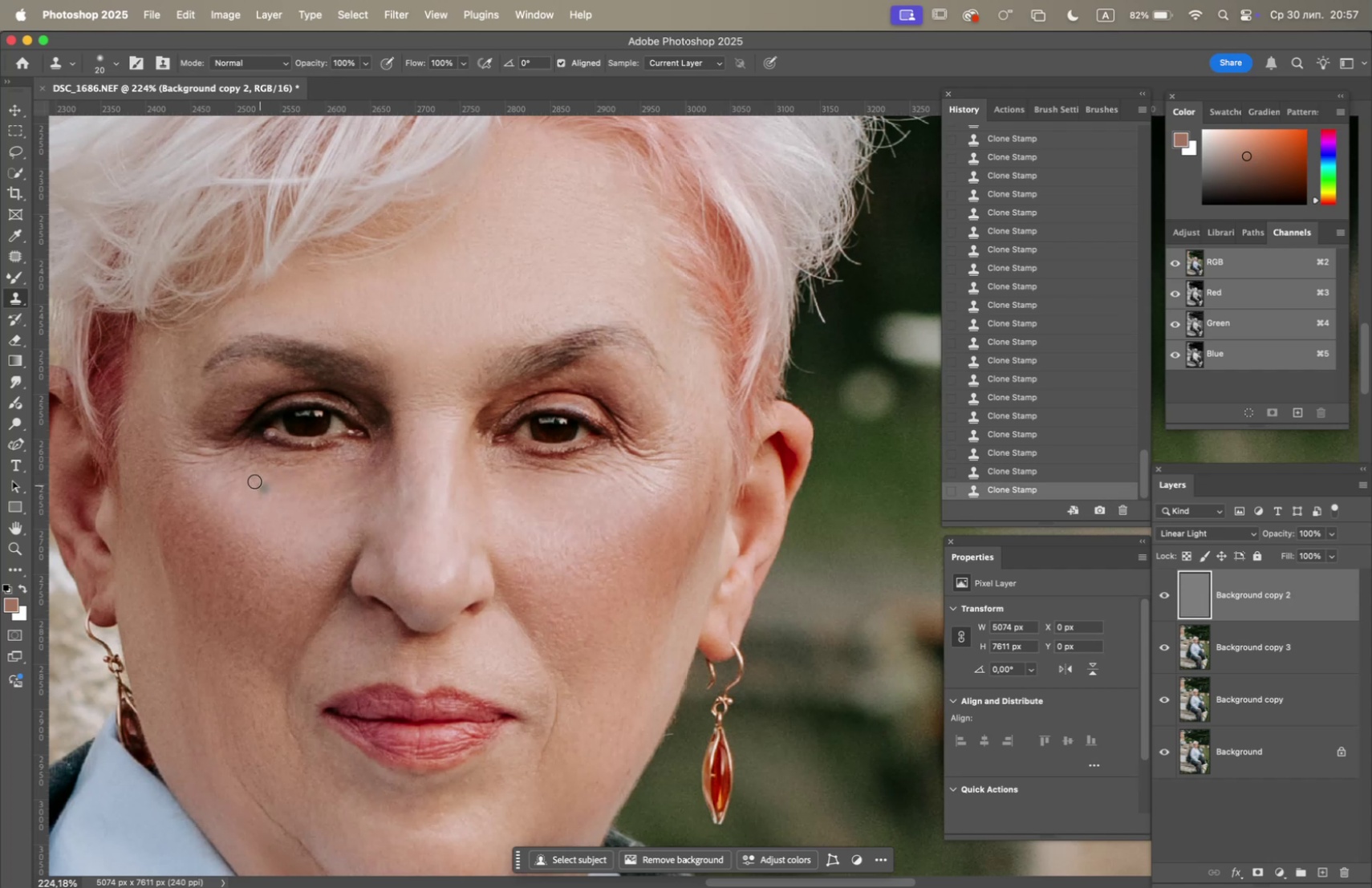 
triple_click([249, 476])
 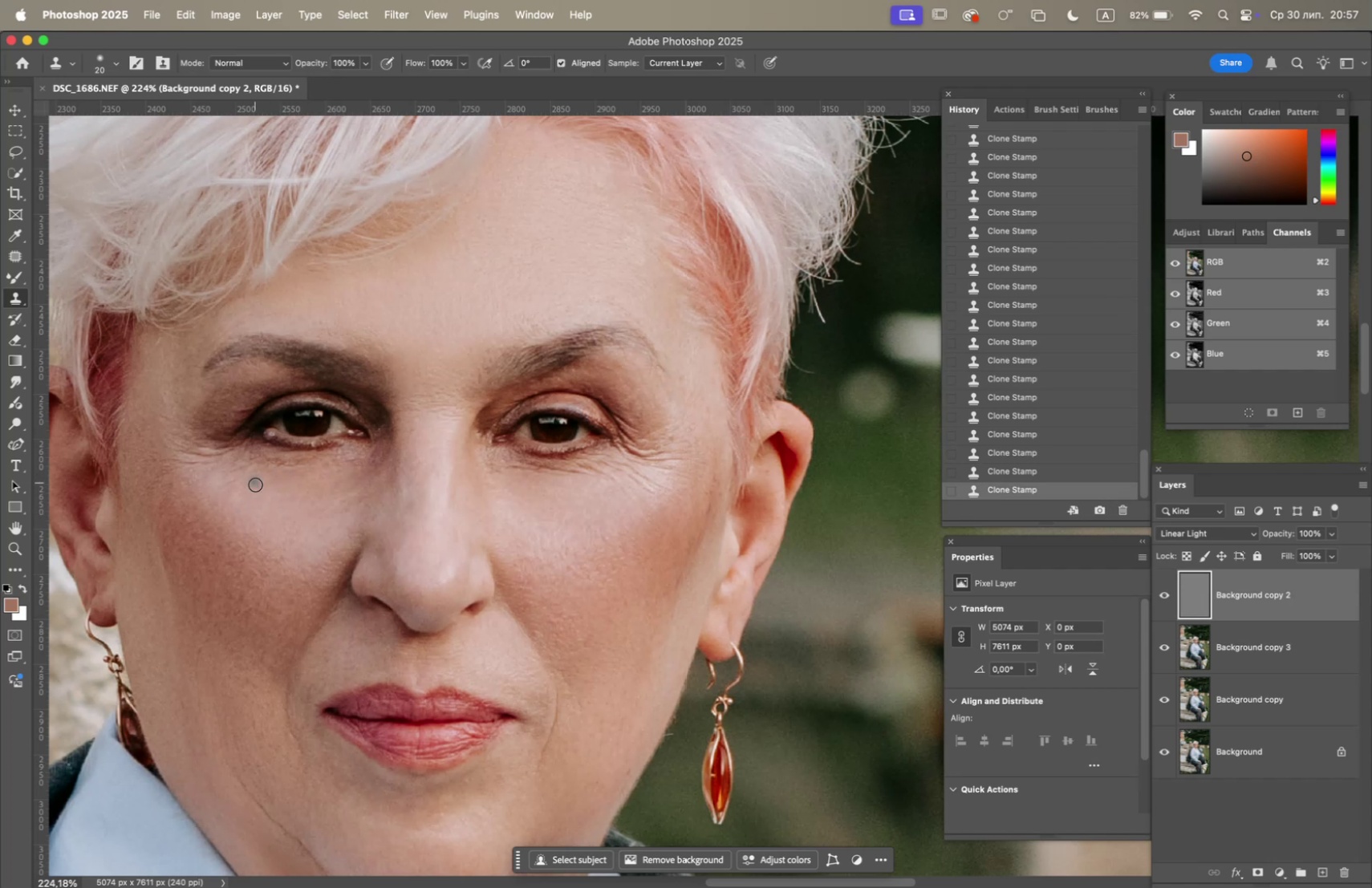 
triple_click([256, 485])
 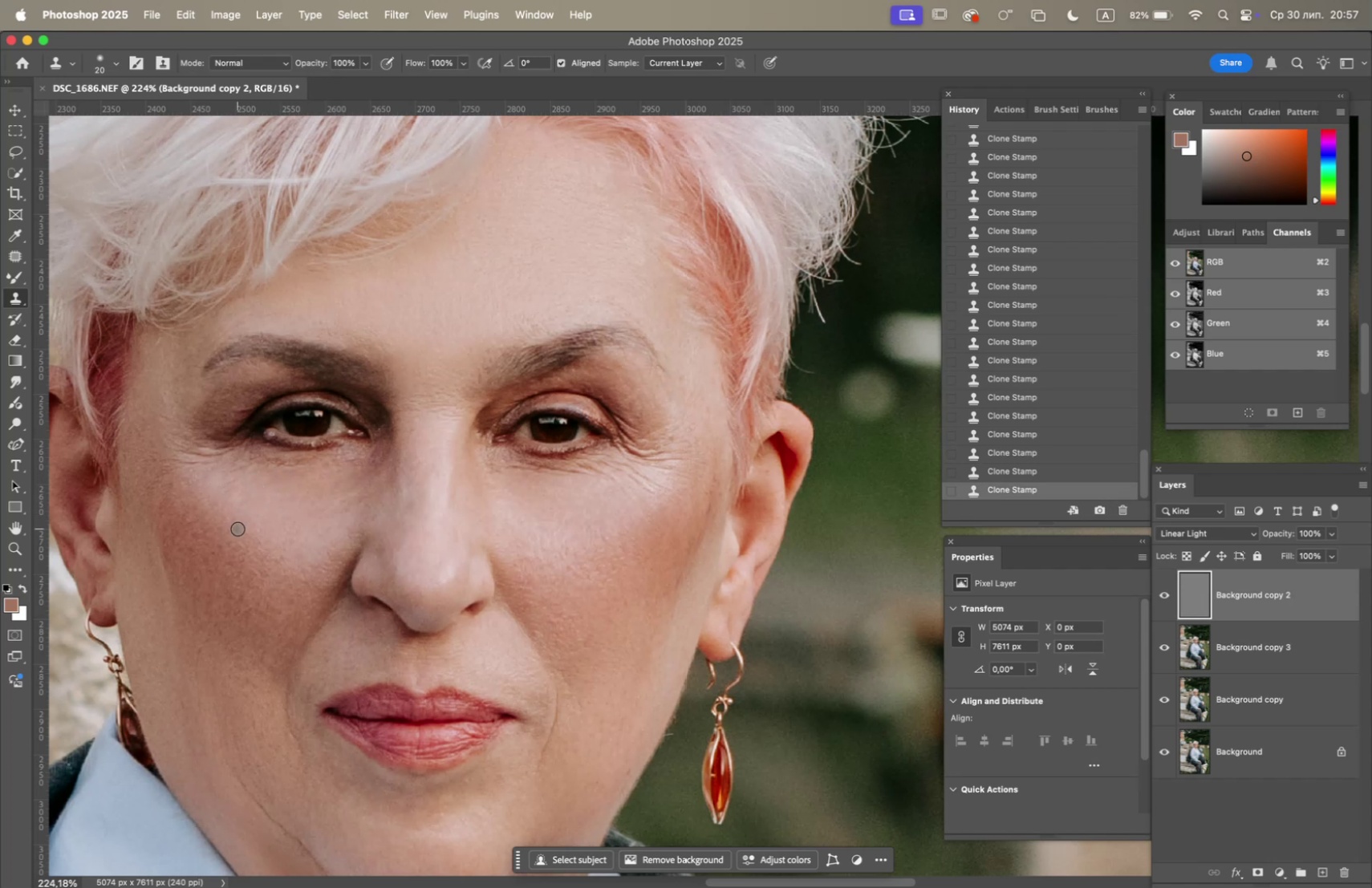 
hold_key(key=OptionLeft, duration=0.82)
left_click([229, 494])
 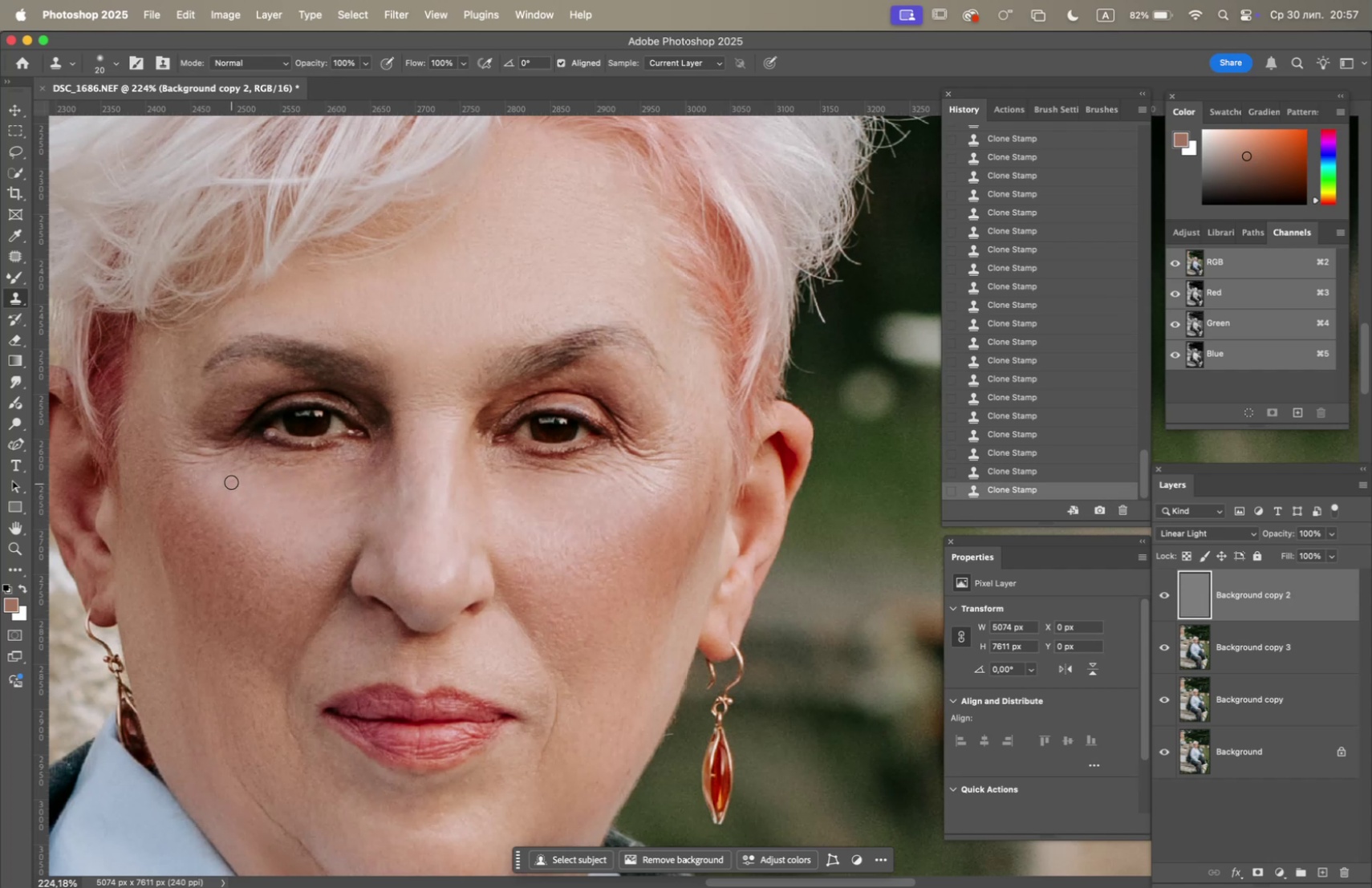 
double_click([231, 481])
 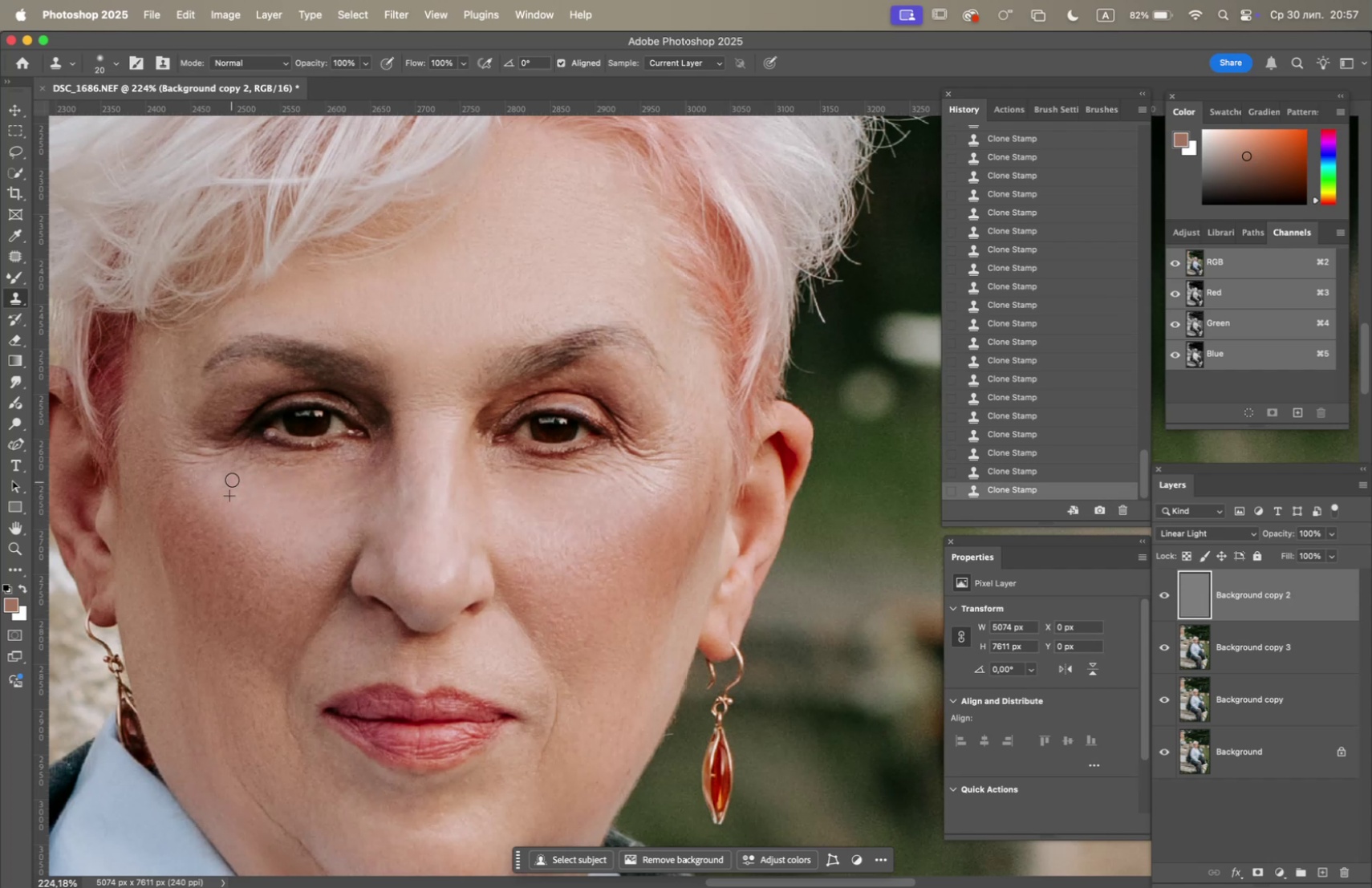 
triple_click([232, 479])
 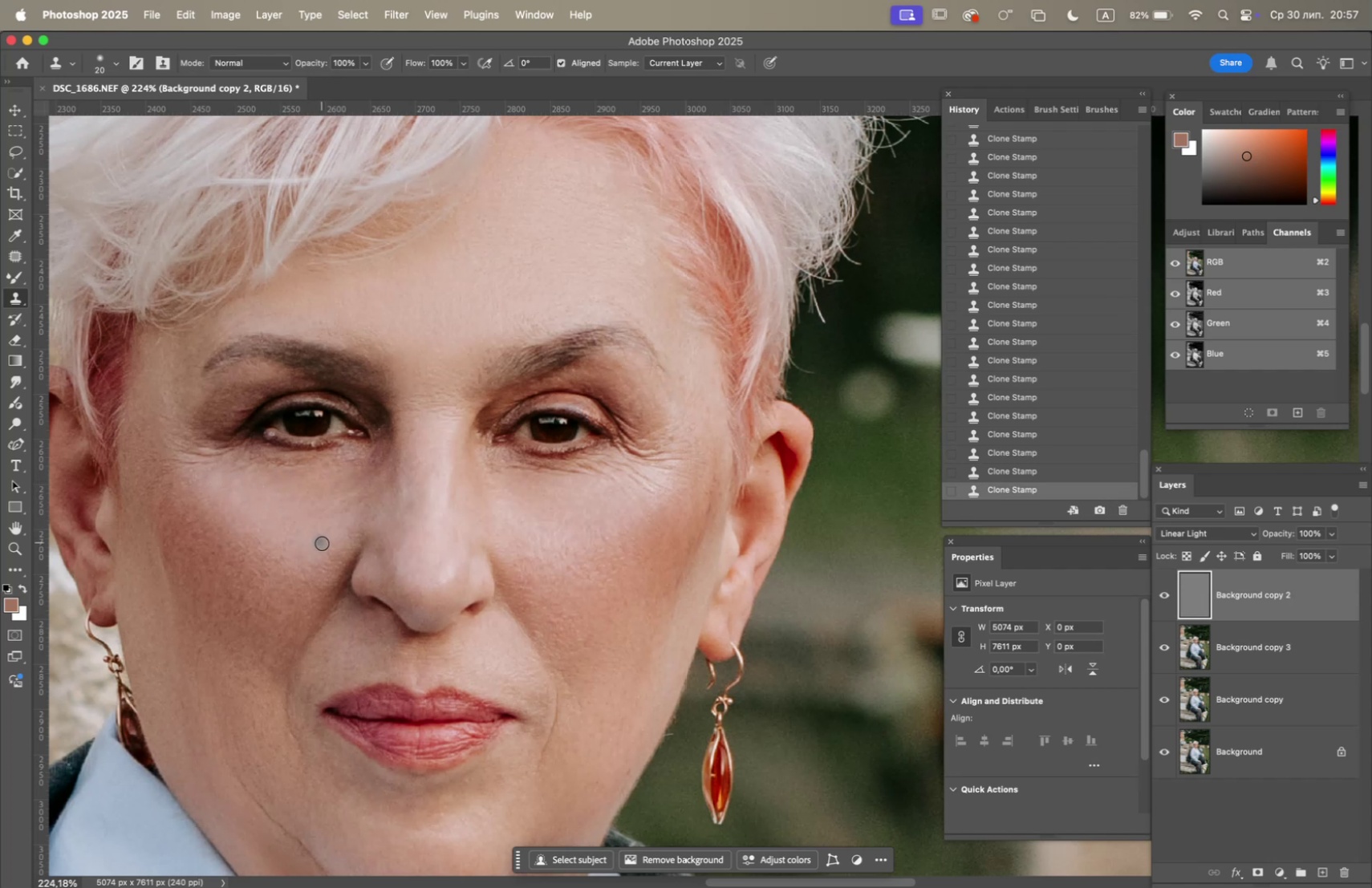 
hold_key(key=OptionLeft, duration=2.15)
scroll: coordinate [475, 653], scroll_direction: down, amount: 6.0
 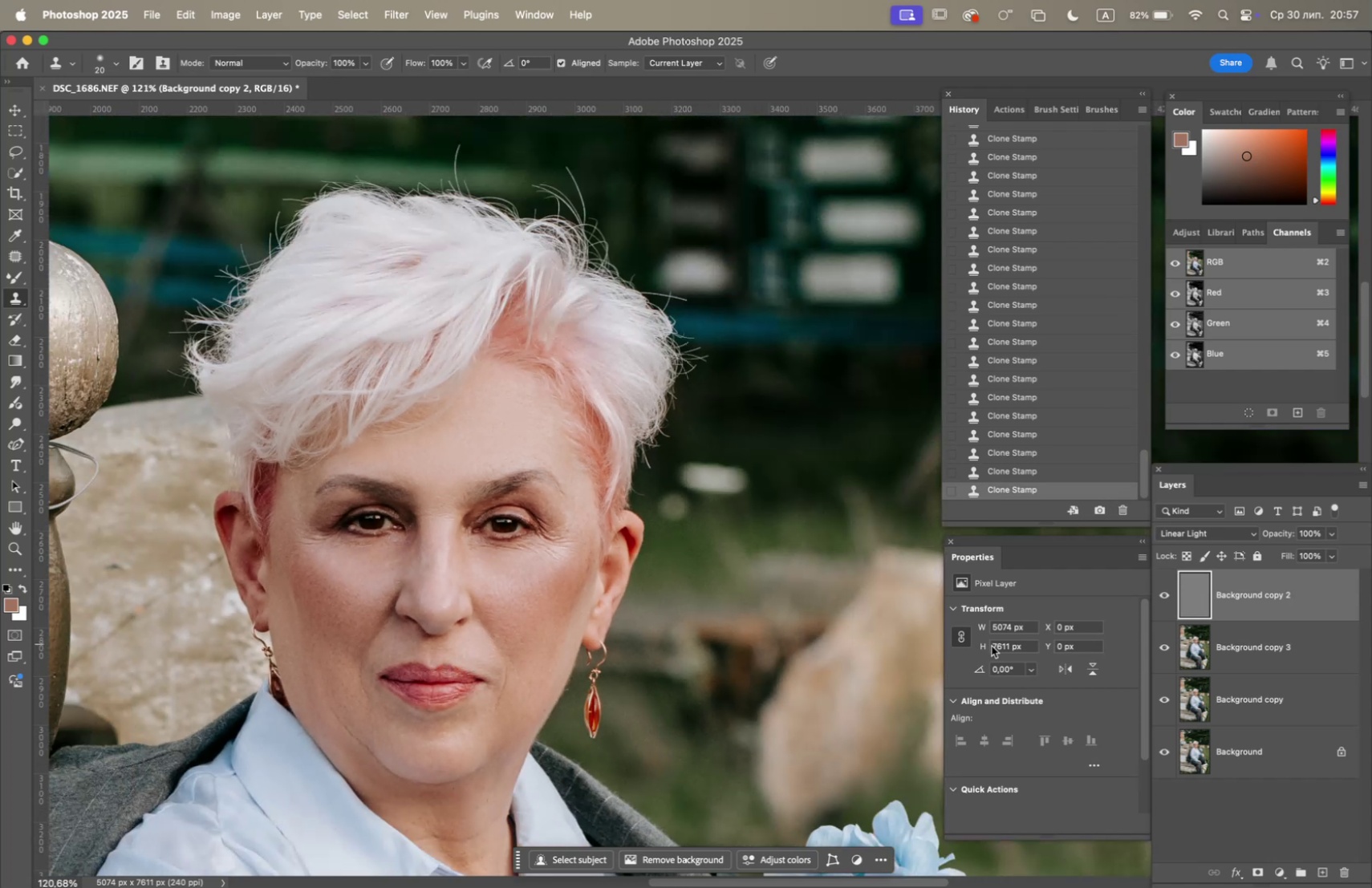 
left_click([1163, 645])
 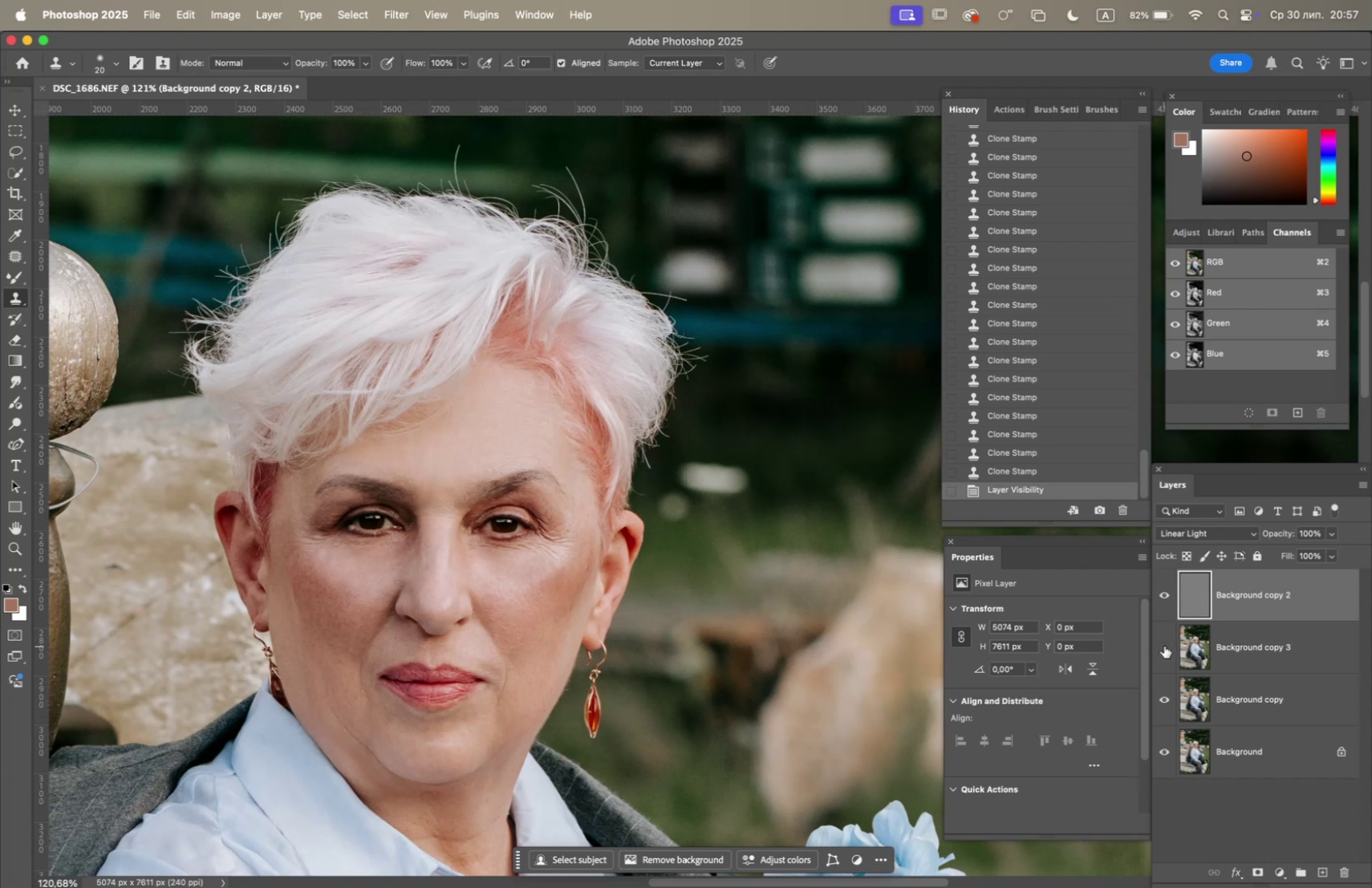 
left_click([1164, 645])
 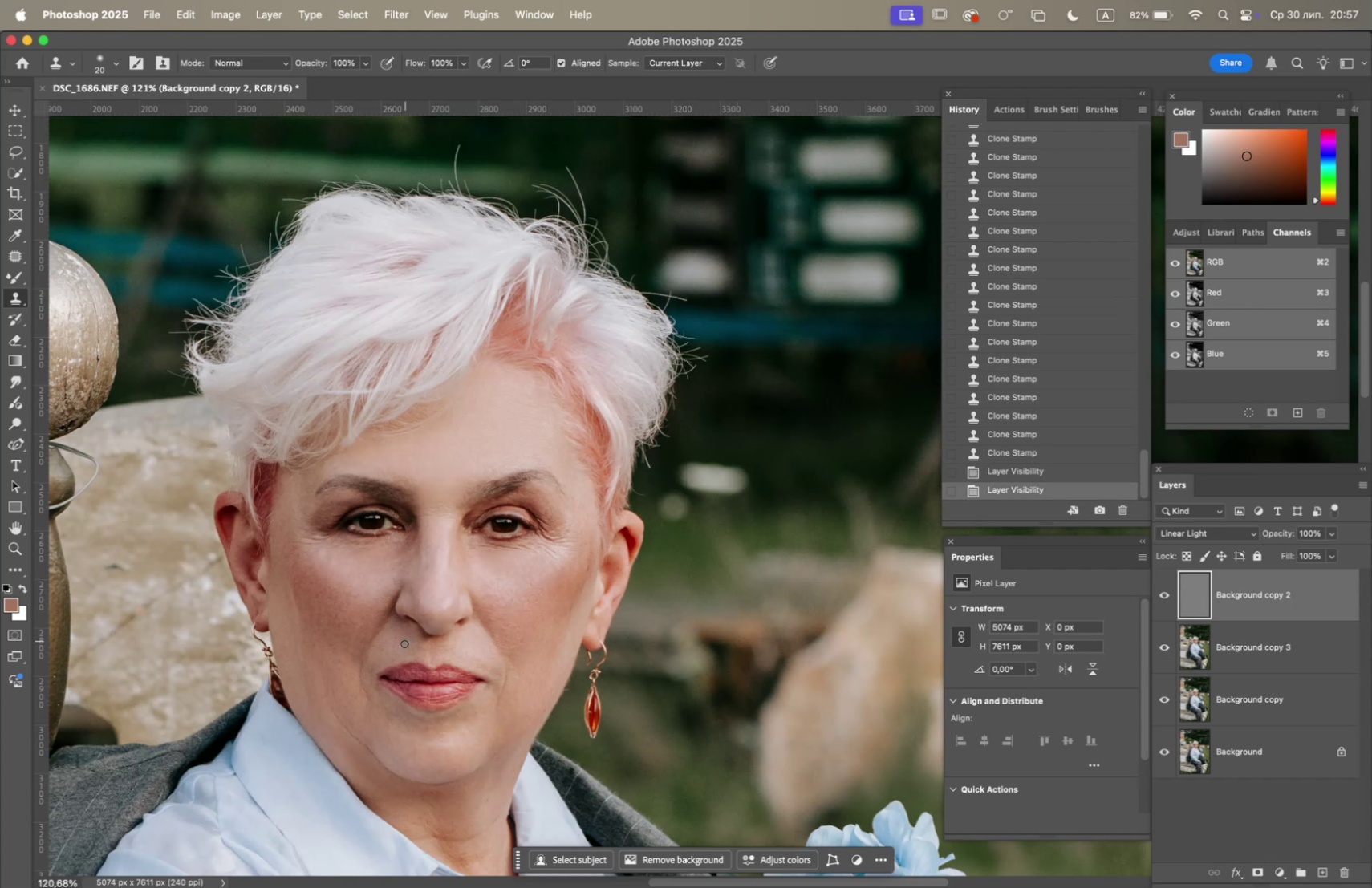 
hold_key(key=OptionLeft, duration=1.92)
scroll: coordinate [384, 687], scroll_direction: up, amount: 5.0
 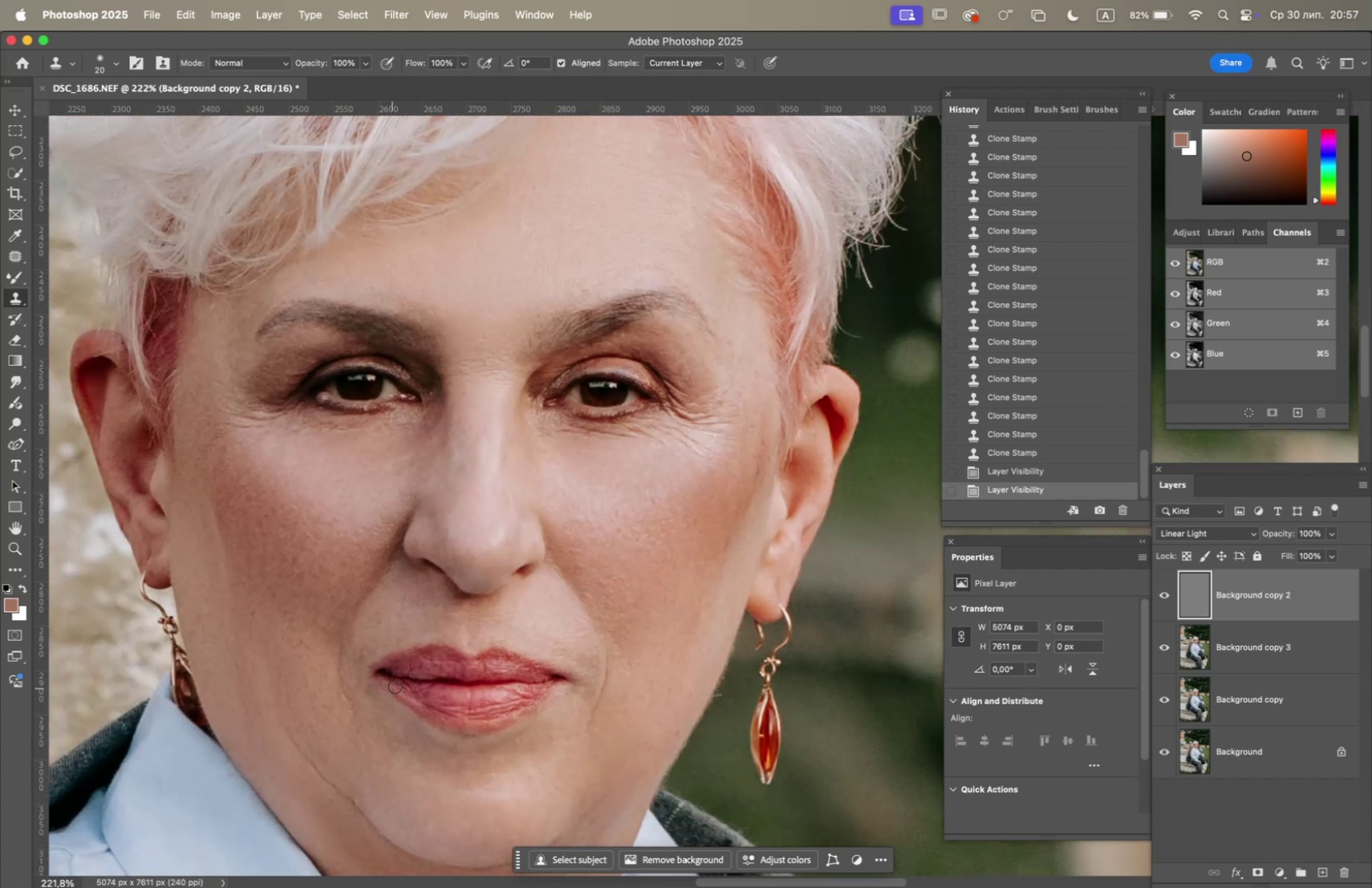 
hold_key(key=Space, duration=1.51)
 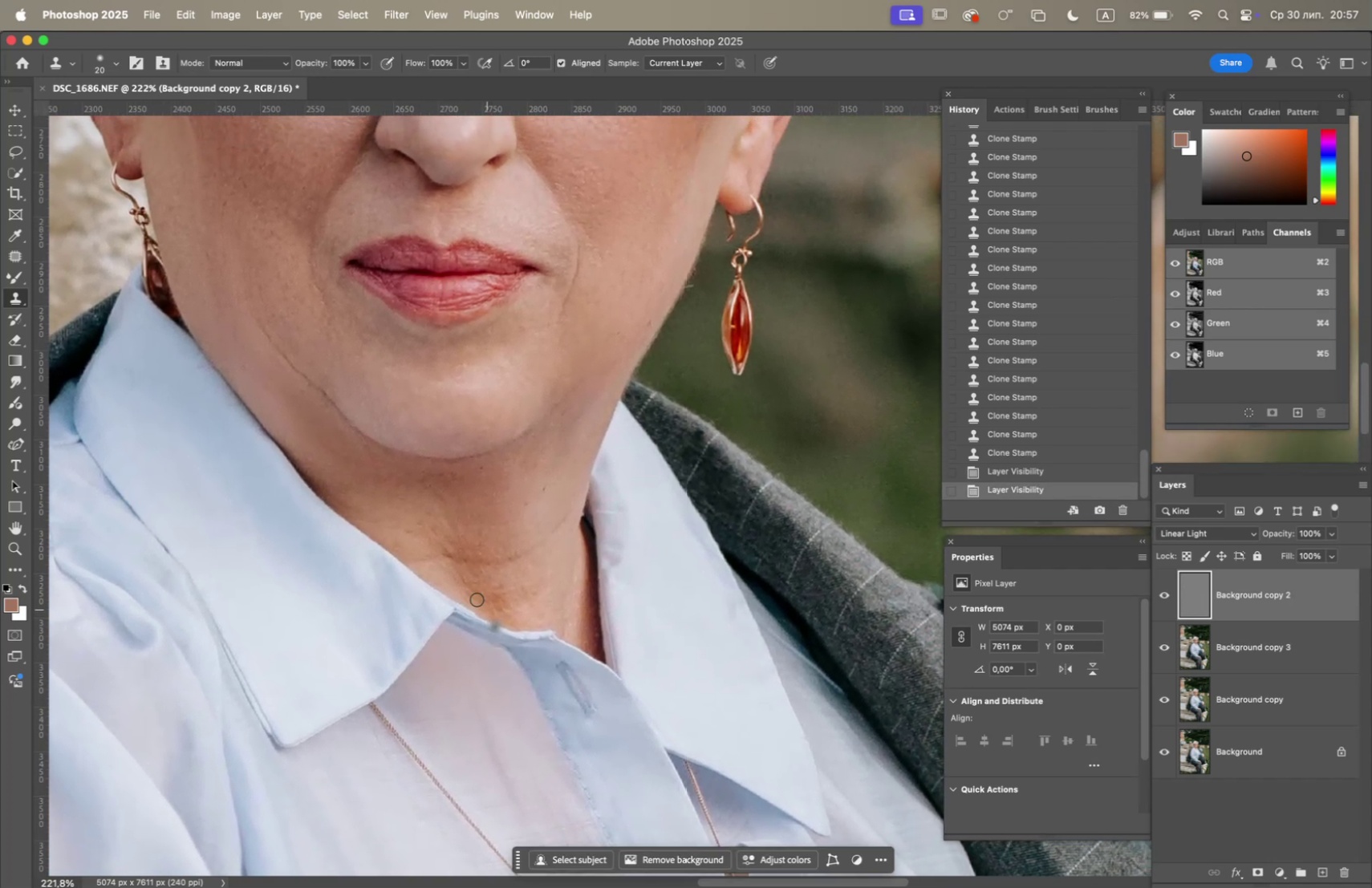 
left_click_drag(start_coordinate=[489, 735], to_coordinate=[488, 541])
 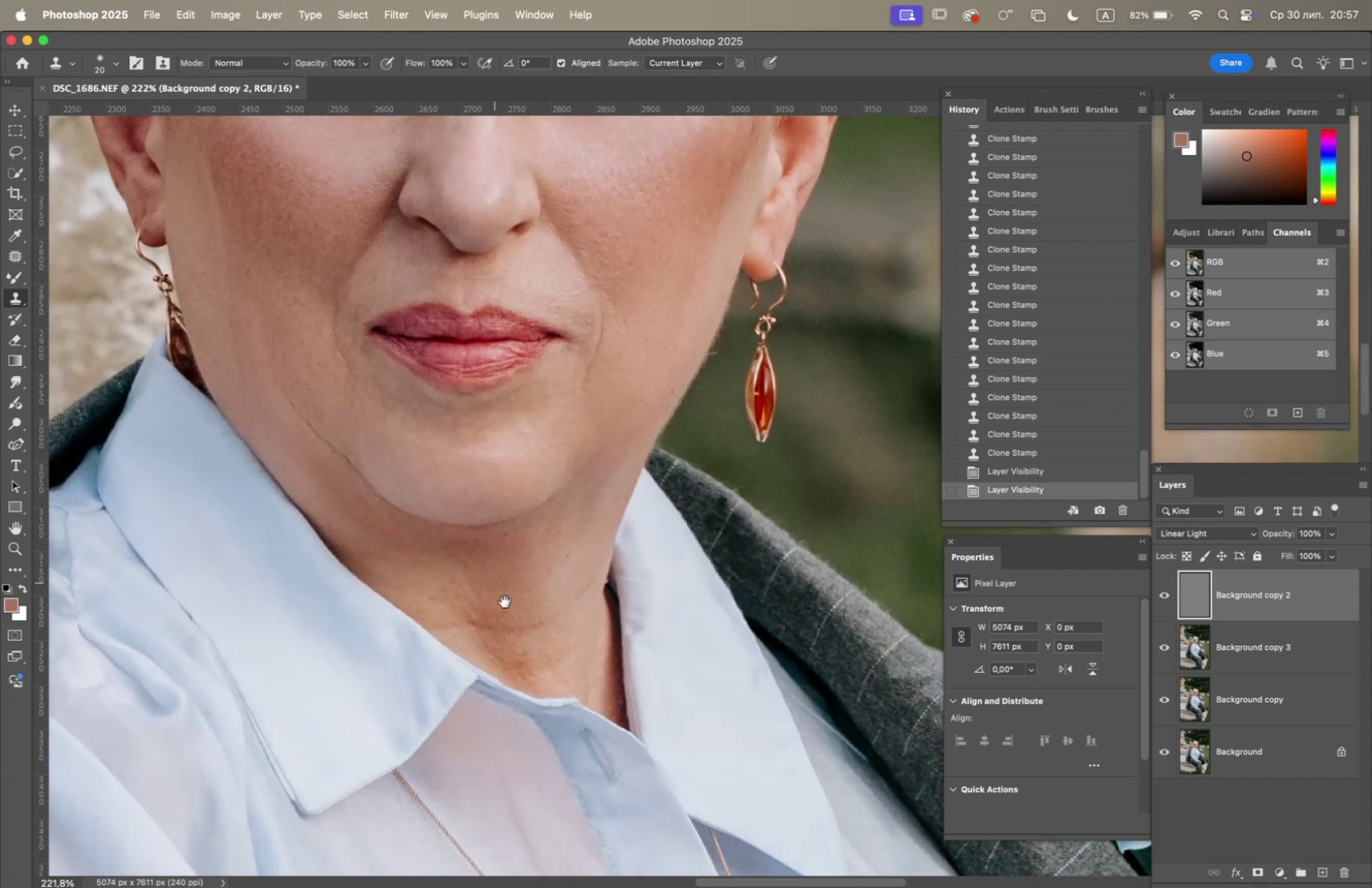 
left_click_drag(start_coordinate=[518, 614], to_coordinate=[498, 641])
 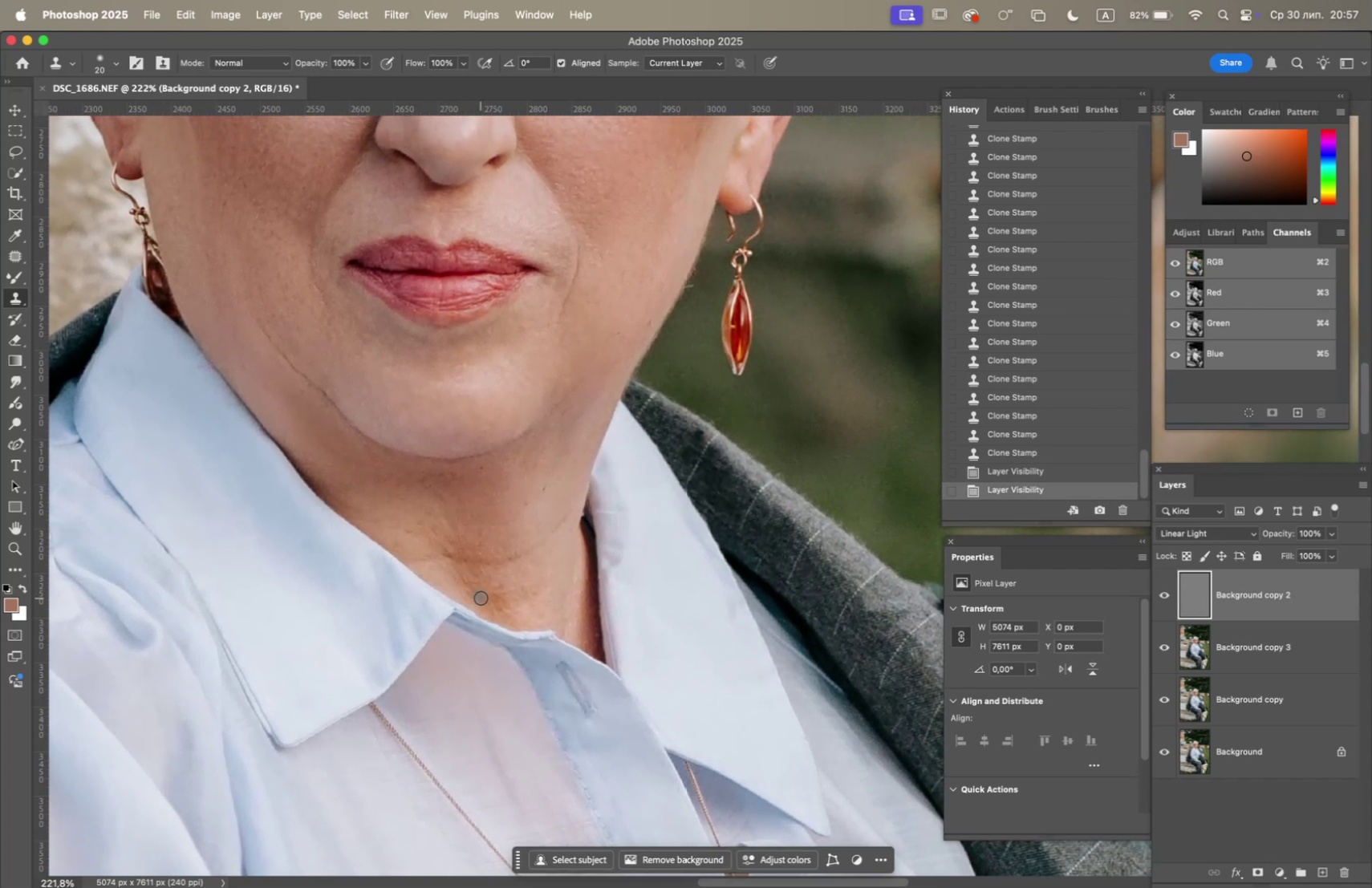 
hold_key(key=OptionLeft, duration=1.21)
 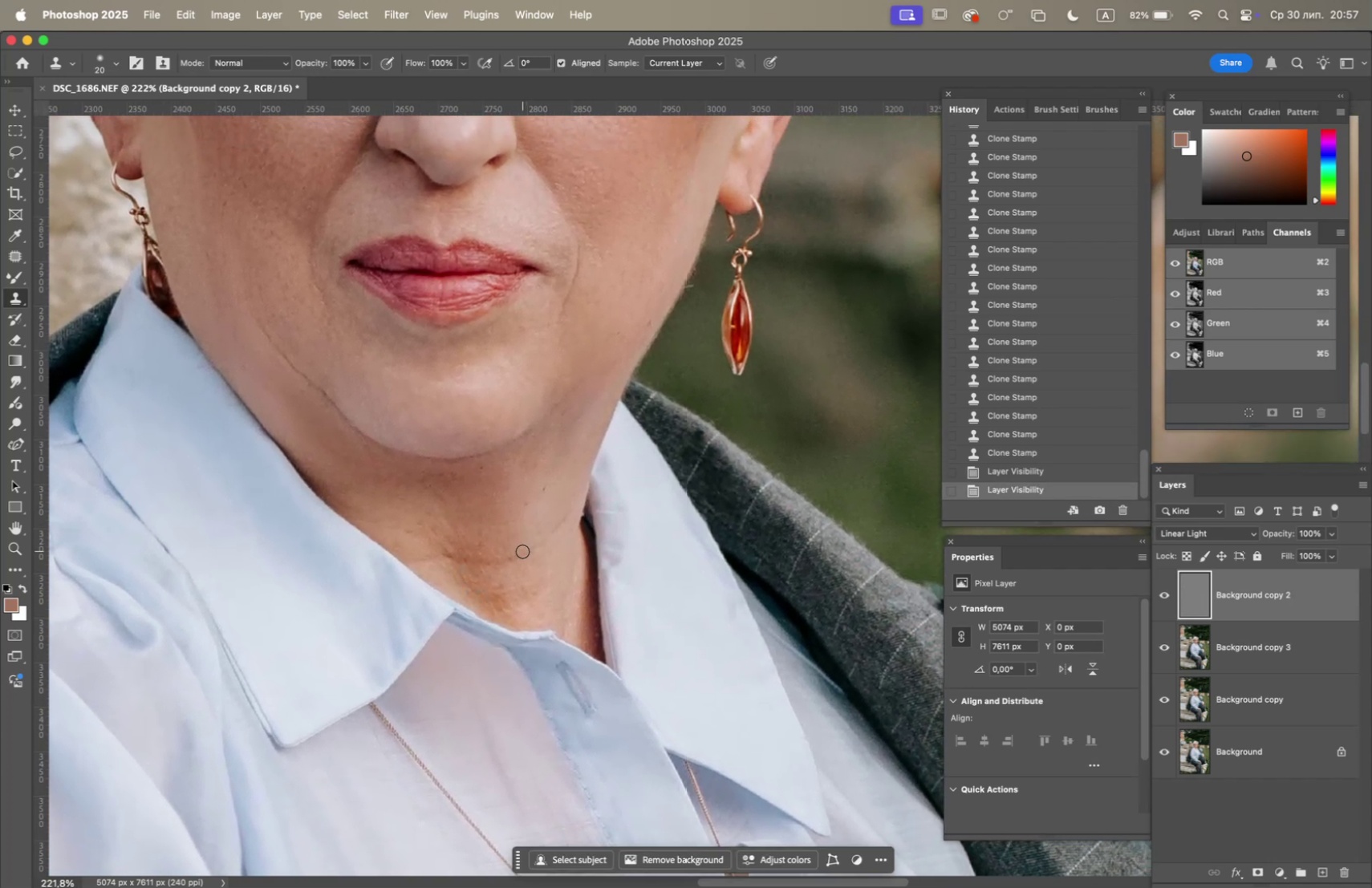 
double_click([522, 552])
 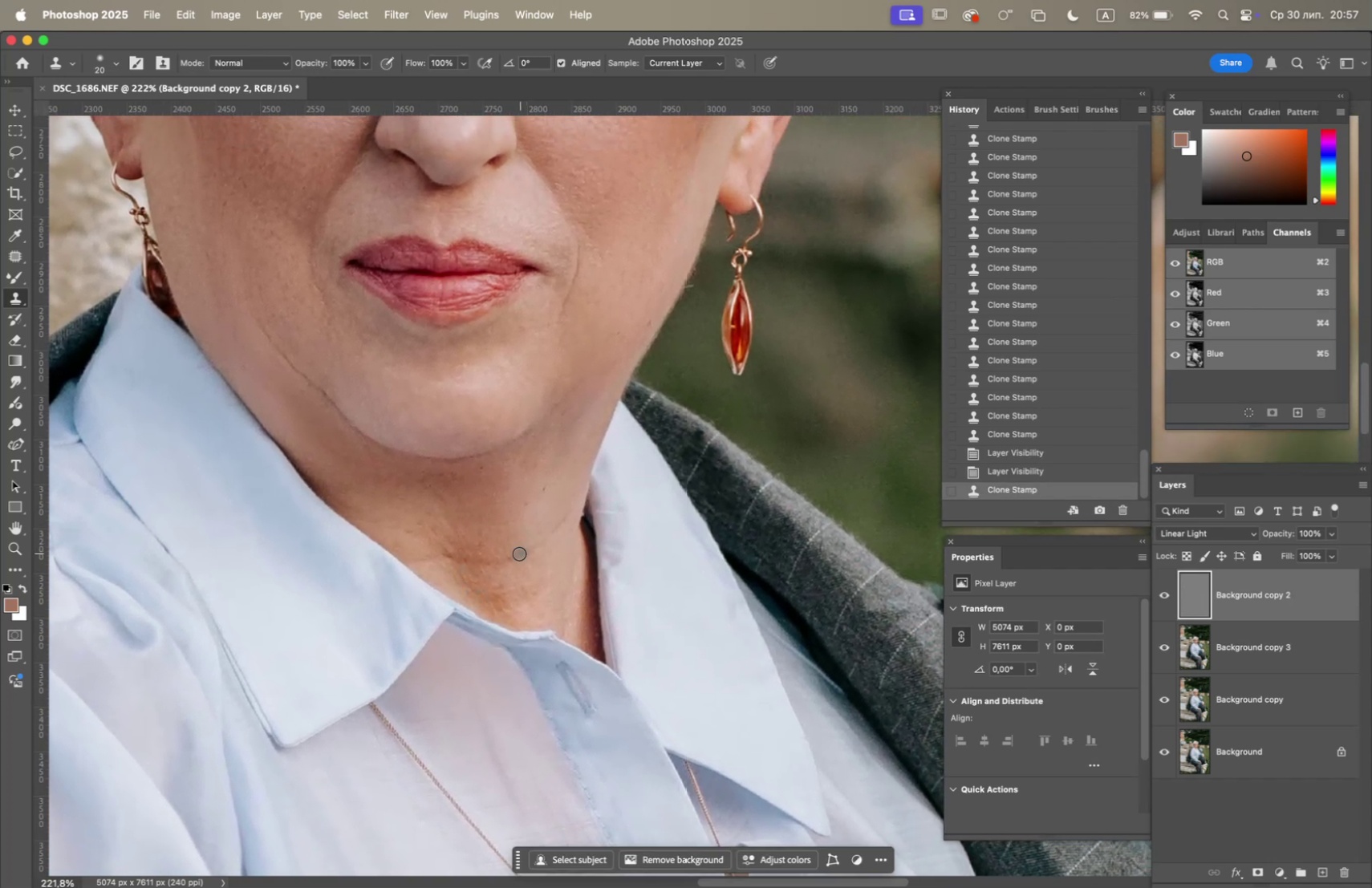 
left_click_drag(start_coordinate=[513, 553], to_coordinate=[509, 555])
 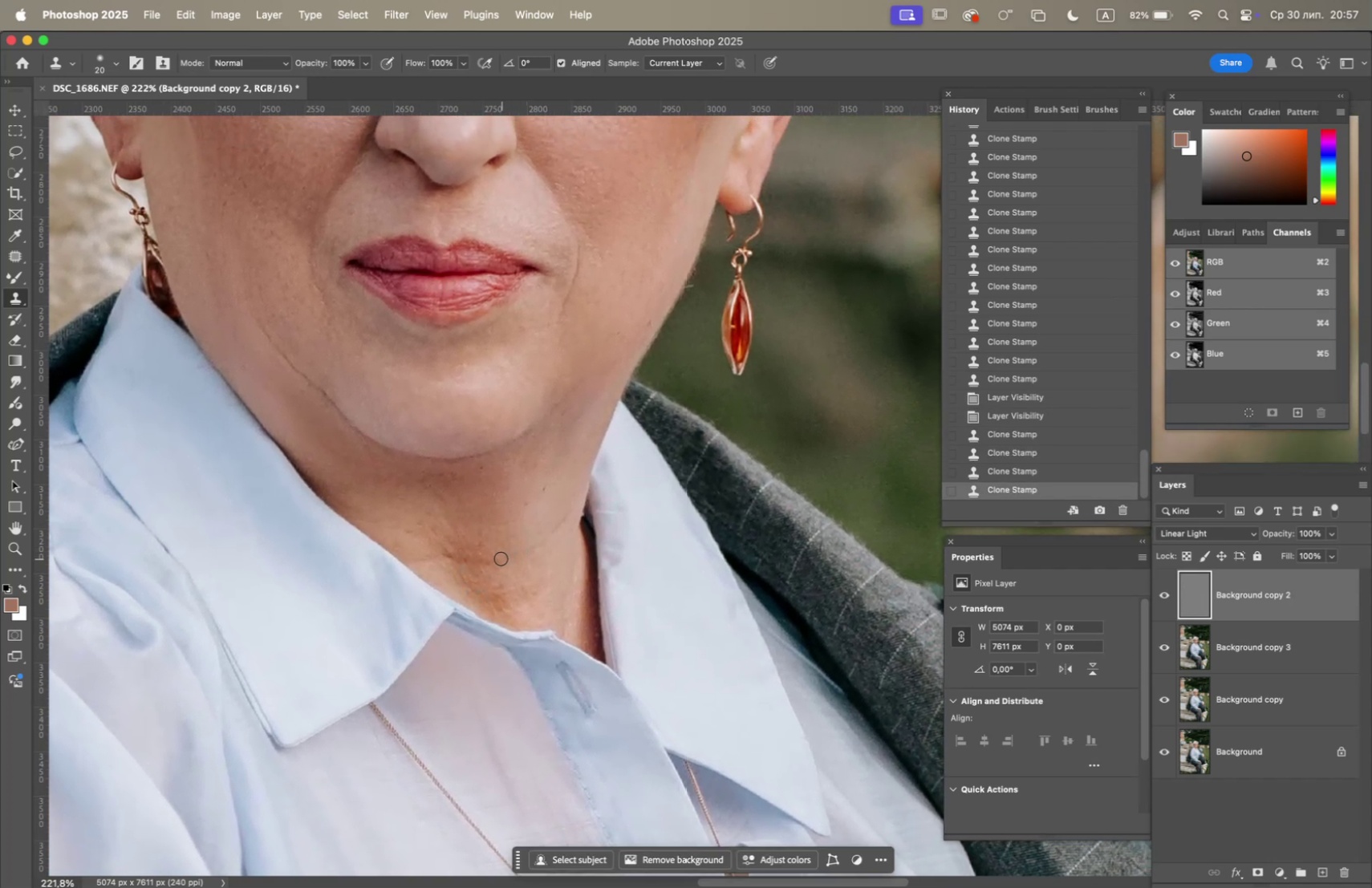 
hold_key(key=OptionLeft, duration=0.5)
left_click([525, 533])
 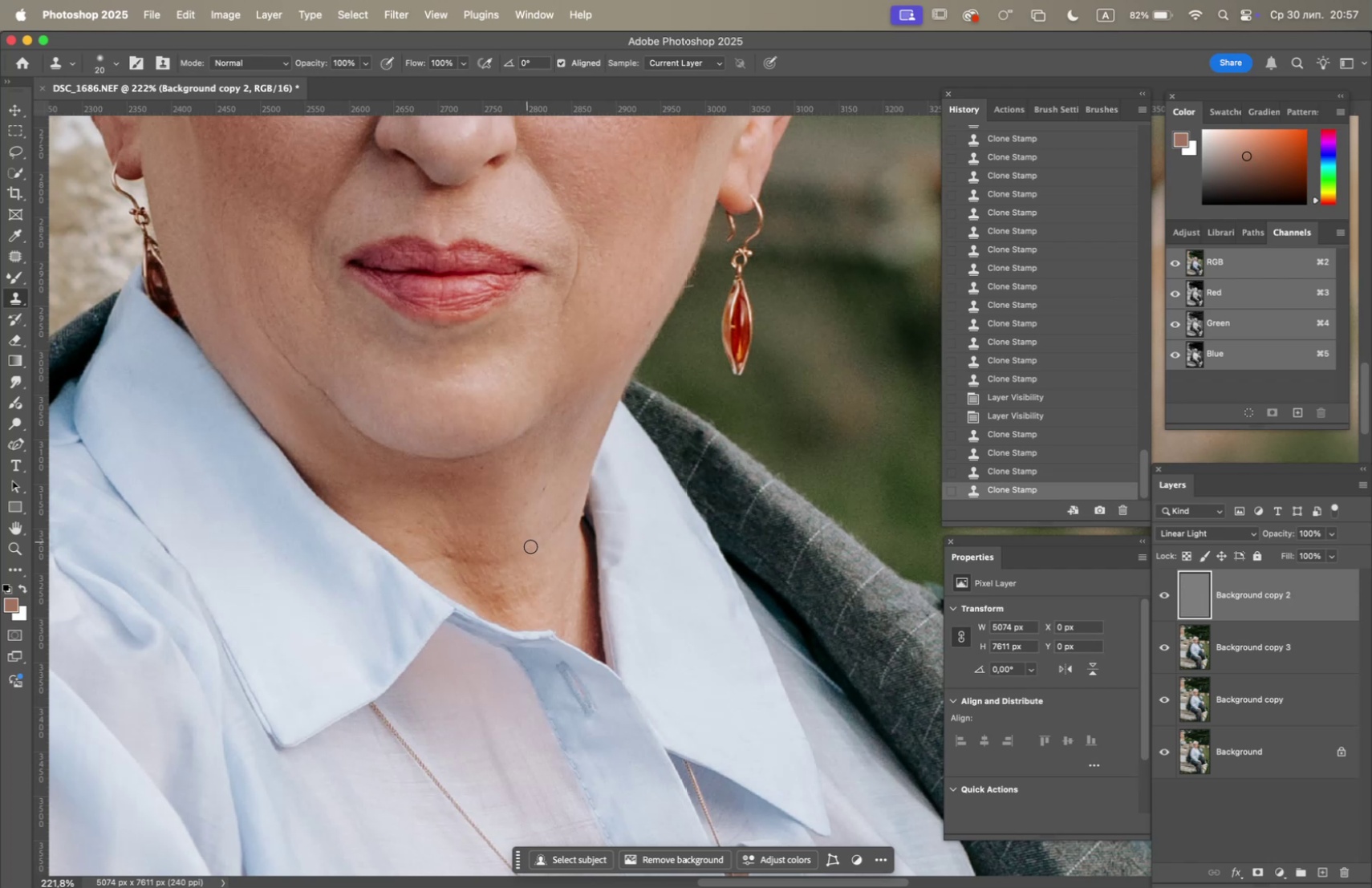 
double_click([530, 545])
 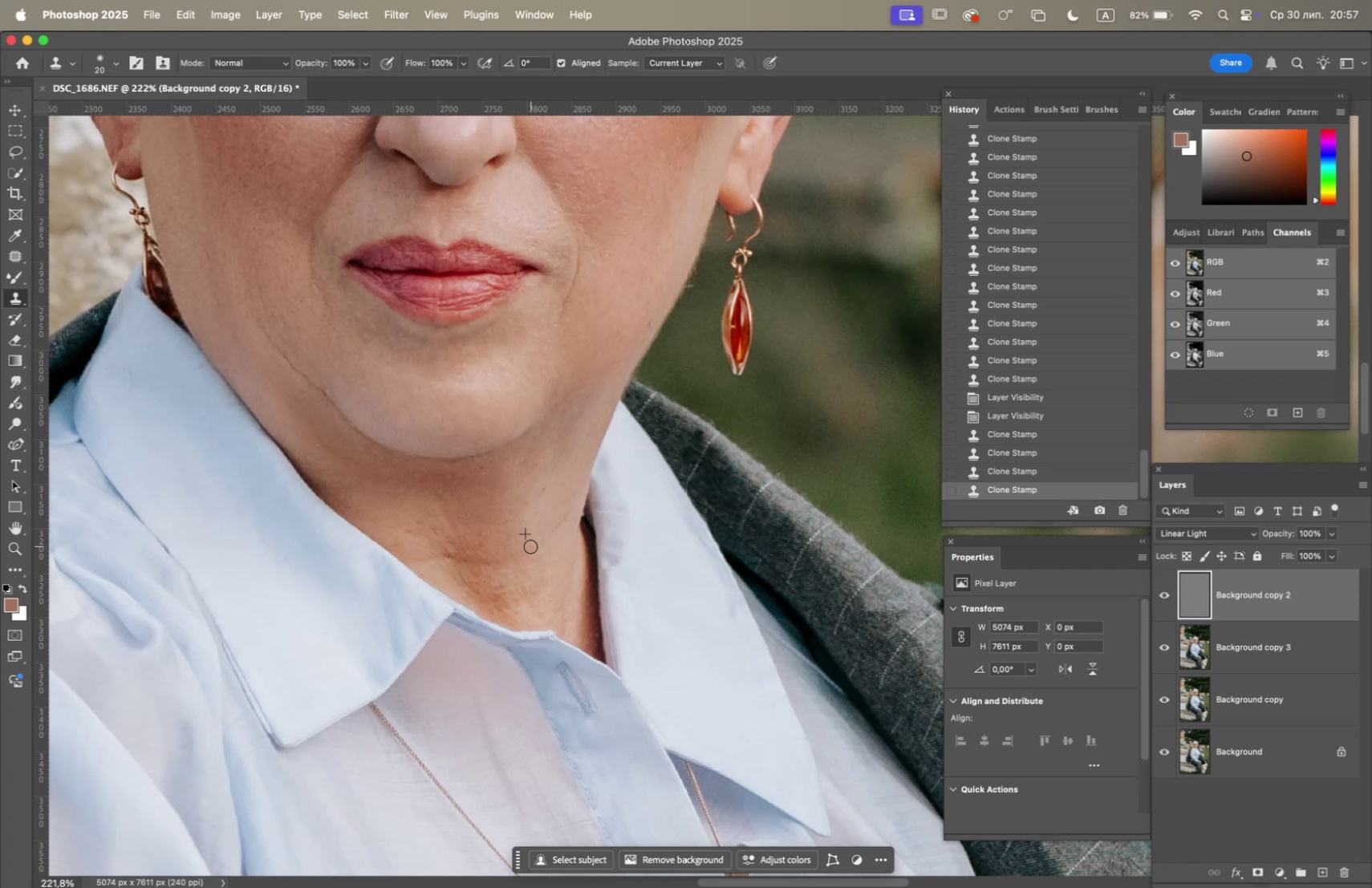 
left_click_drag(start_coordinate=[531, 544], to_coordinate=[527, 546])
 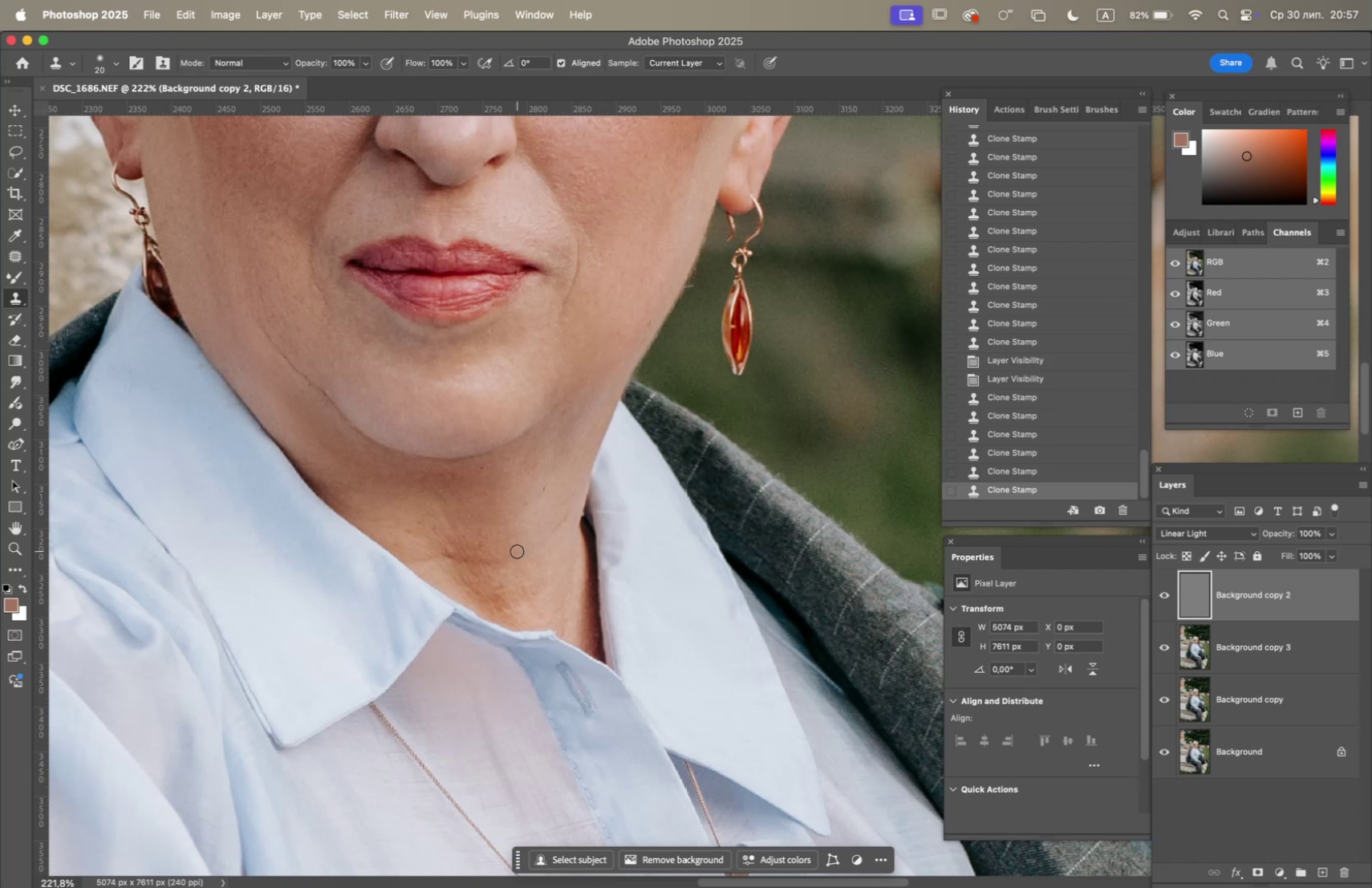 
triple_click([517, 550])
 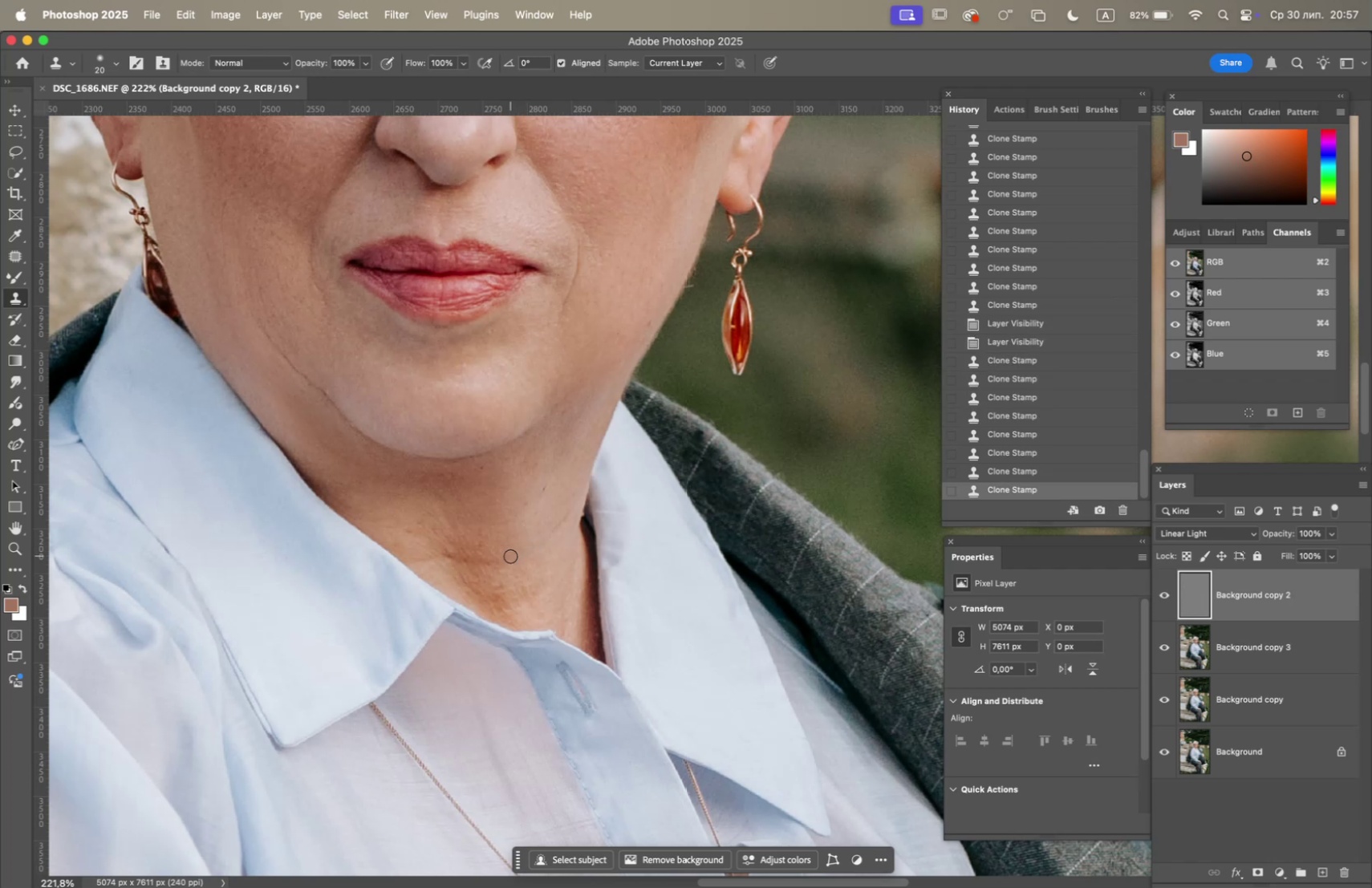 
hold_key(key=OptionLeft, duration=0.75)
 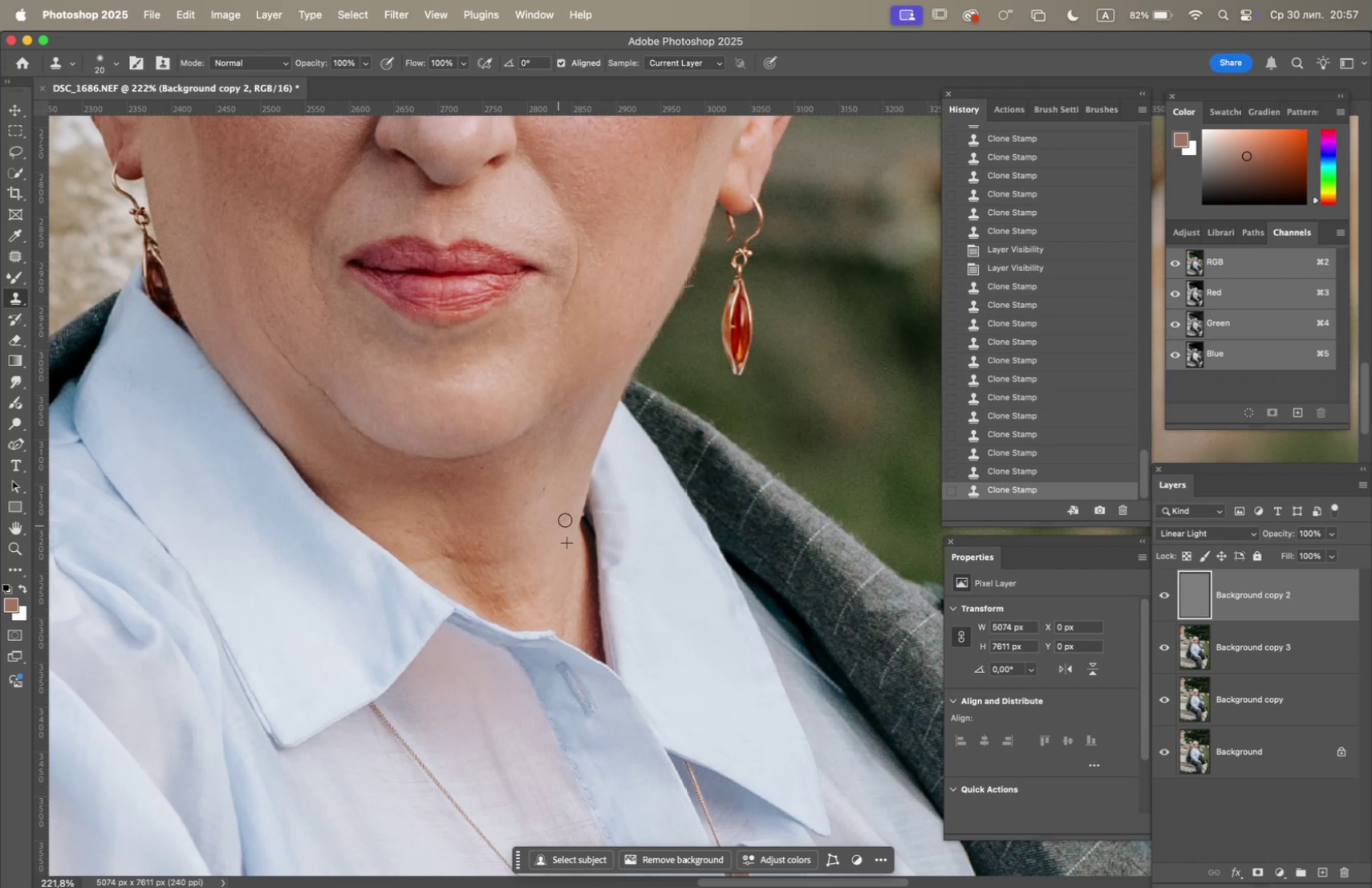 
hold_key(key=OptionLeft, duration=0.84)
left_click([493, 542])
 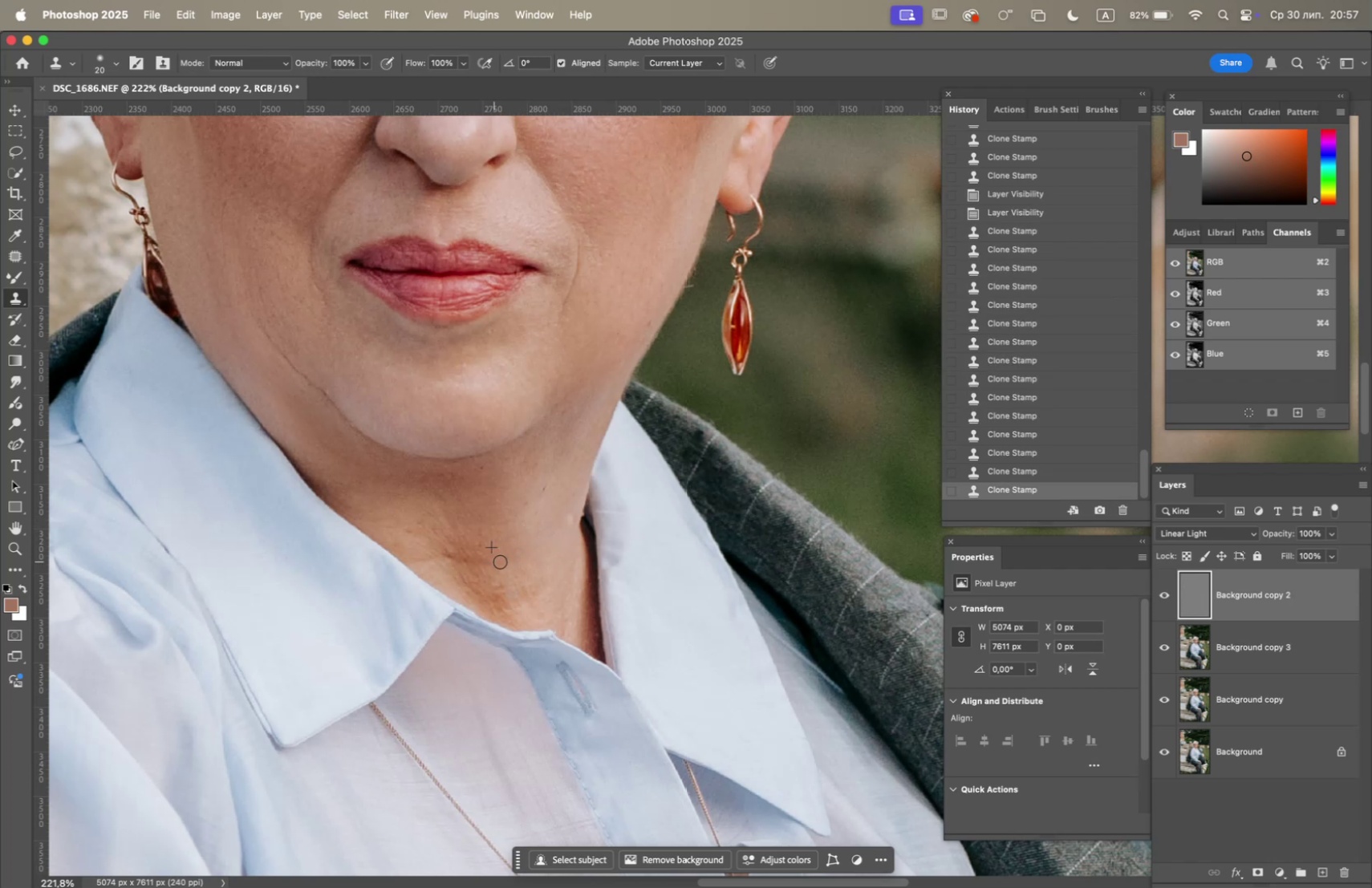 
triple_click([508, 554])
 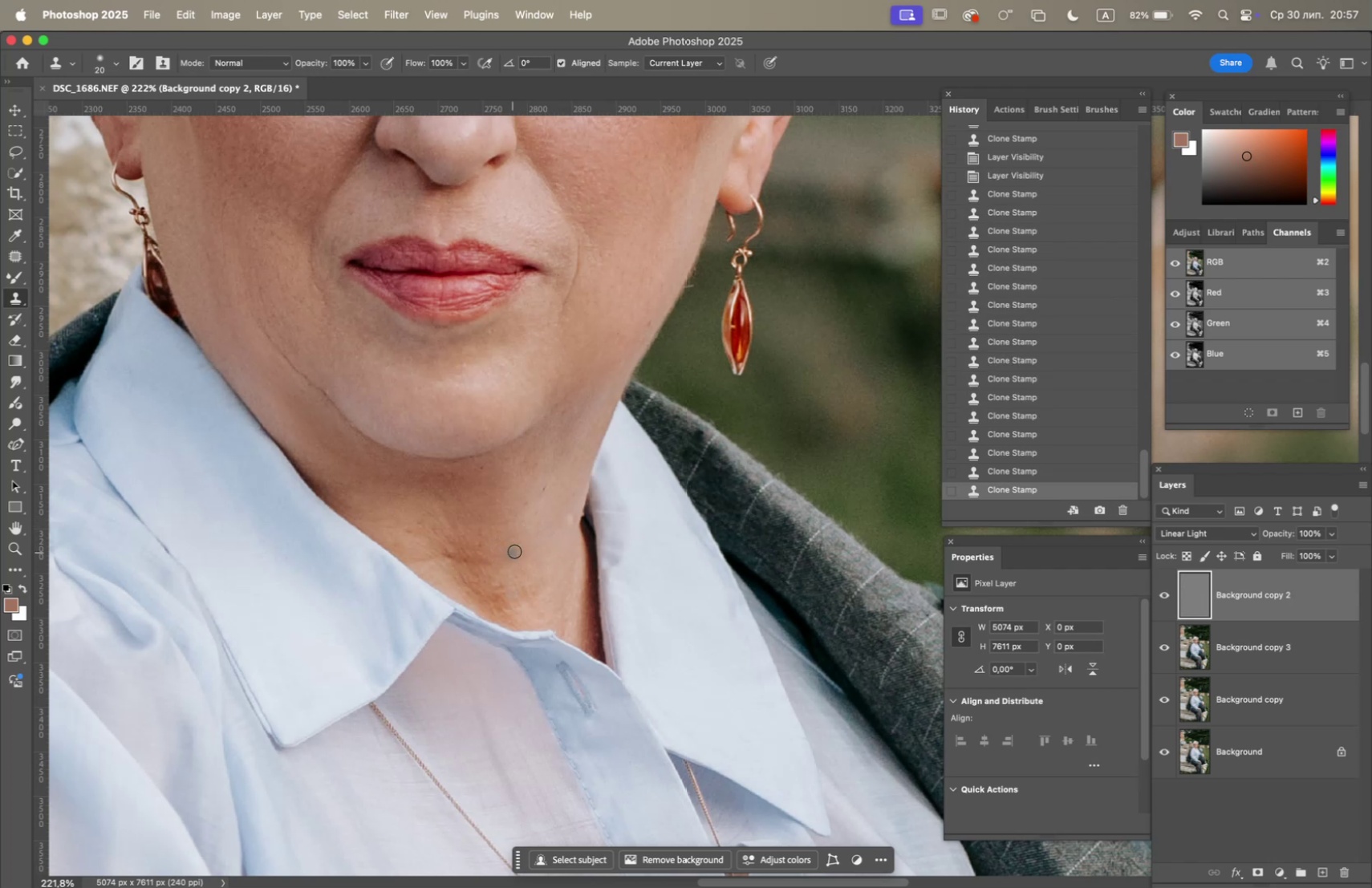 
hold_key(key=OptionLeft, duration=1.04)
 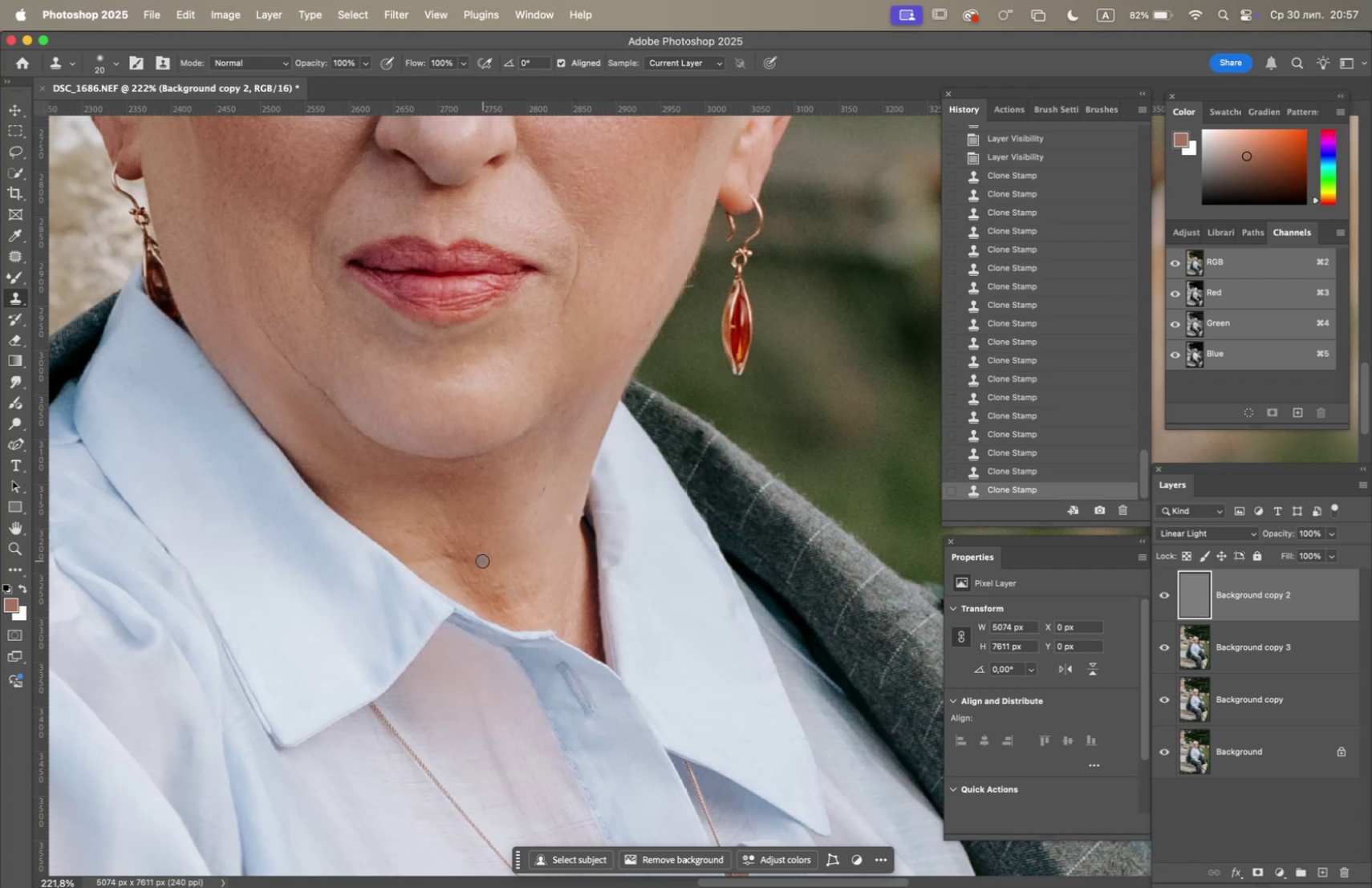 
left_click_drag(start_coordinate=[473, 557], to_coordinate=[469, 556])
 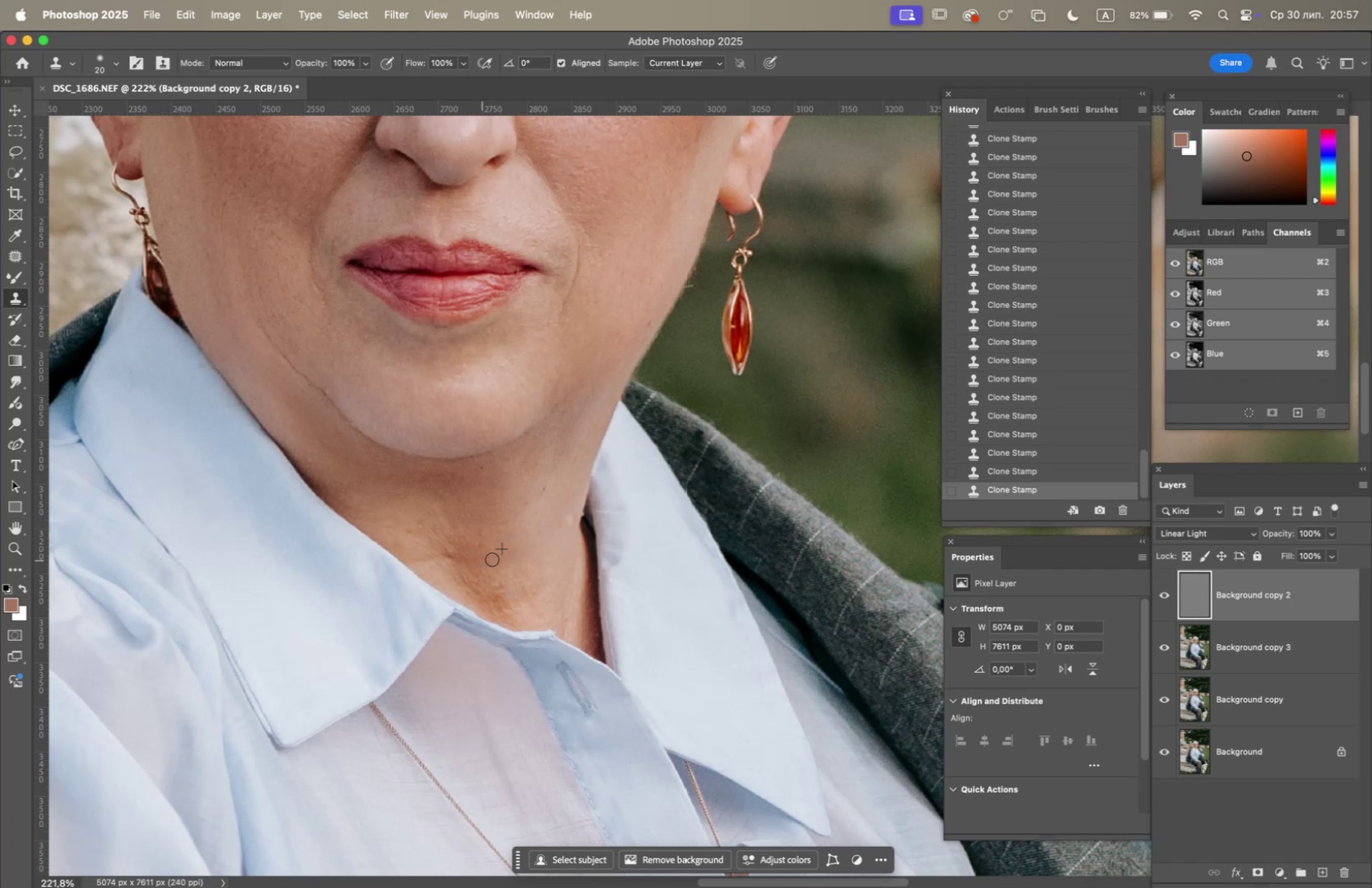 
hold_key(key=OptionLeft, duration=0.5)
 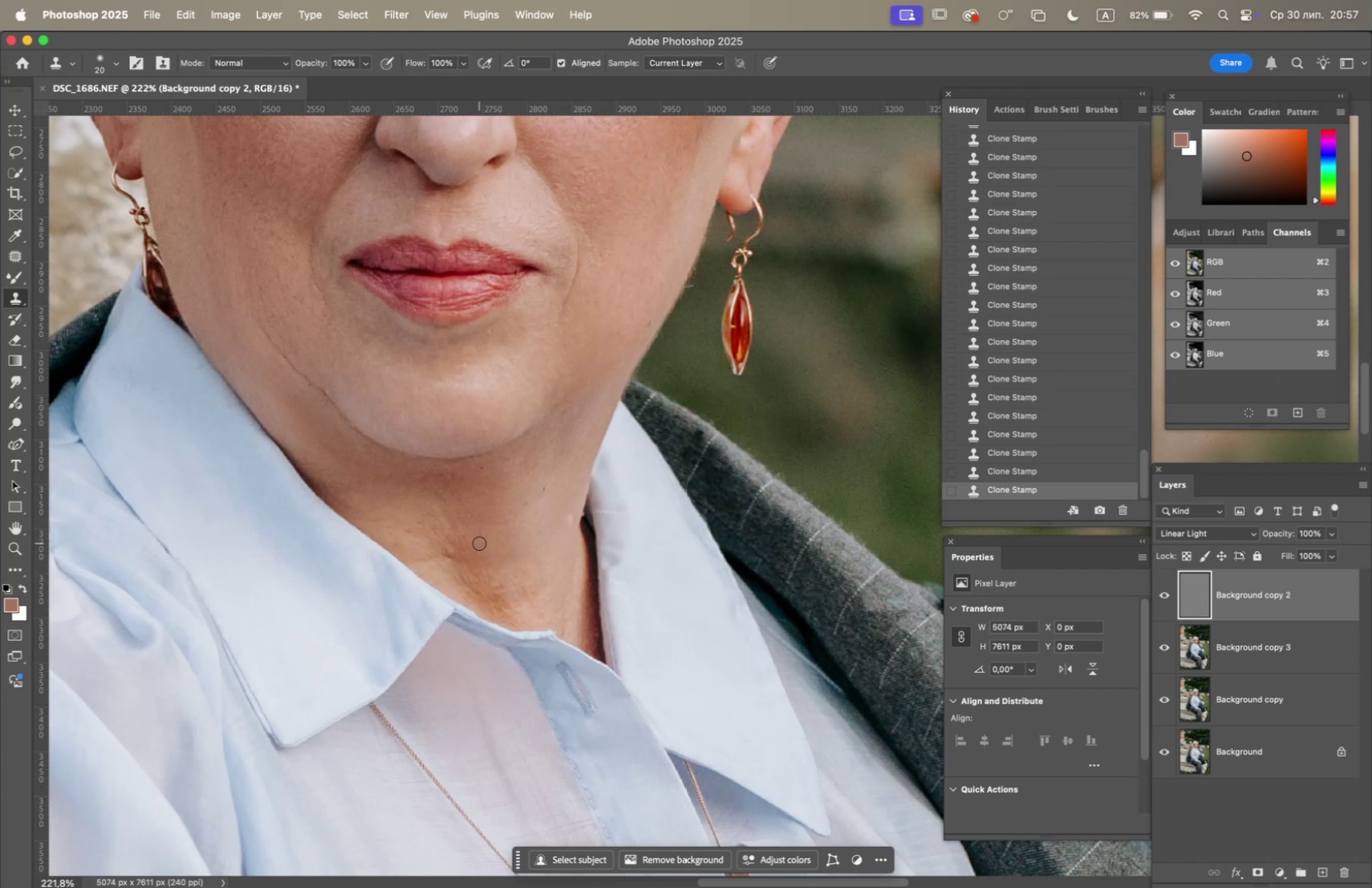 
hold_key(key=OptionLeft, duration=0.65)
left_click([478, 514])
 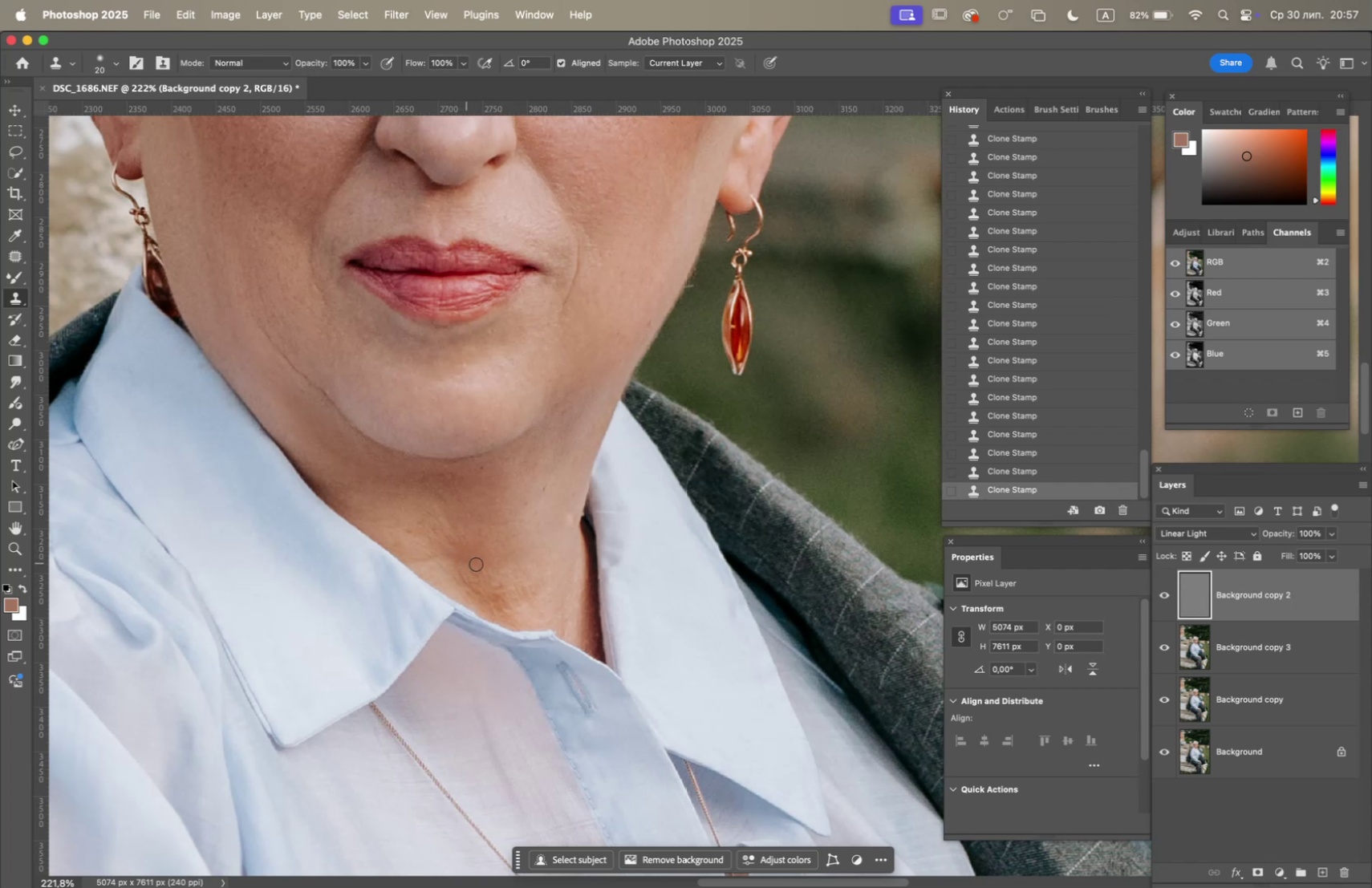 
hold_key(key=OptionLeft, duration=0.81)
 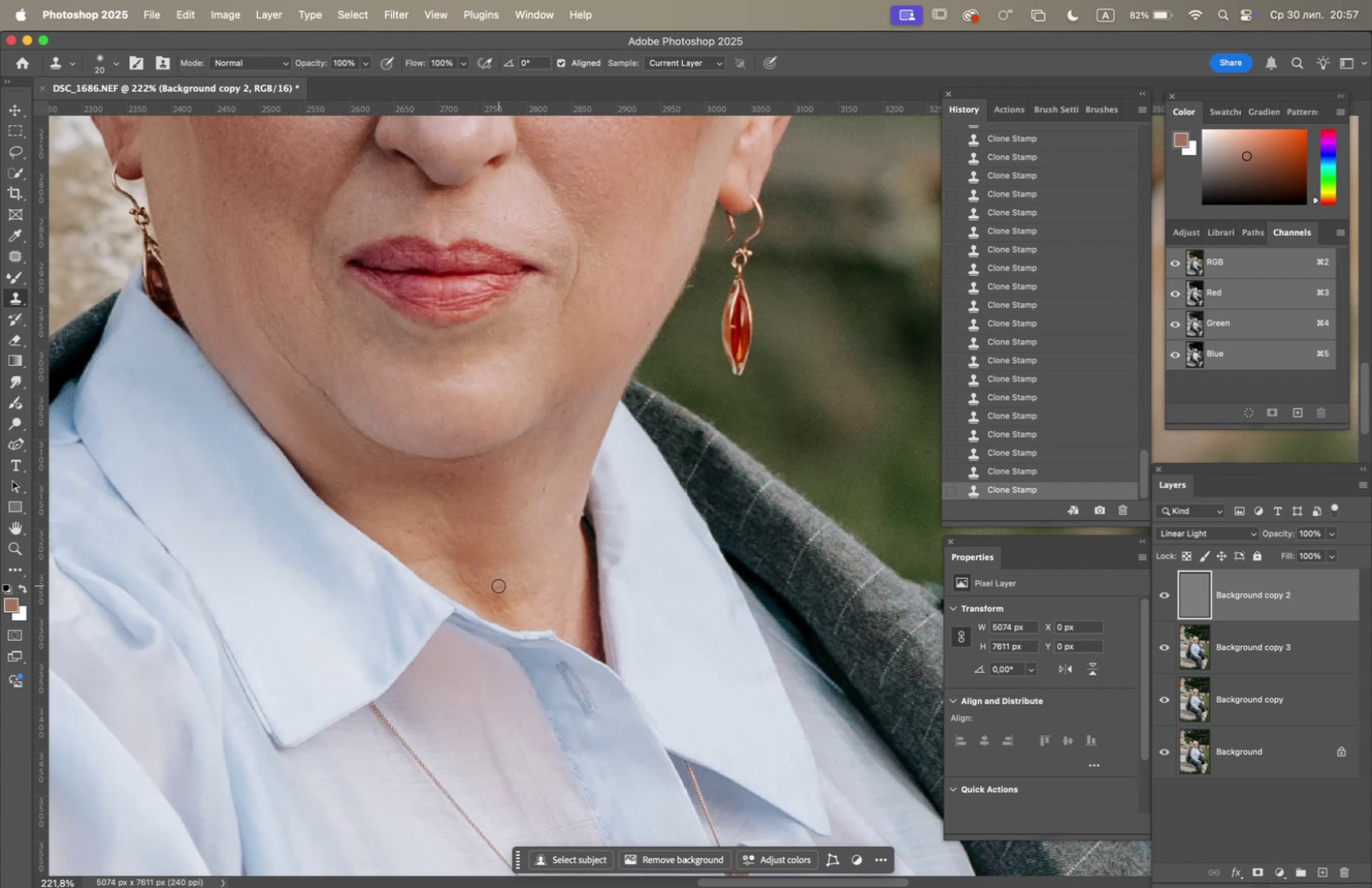 
left_click_drag(start_coordinate=[501, 593], to_coordinate=[502, 598])
 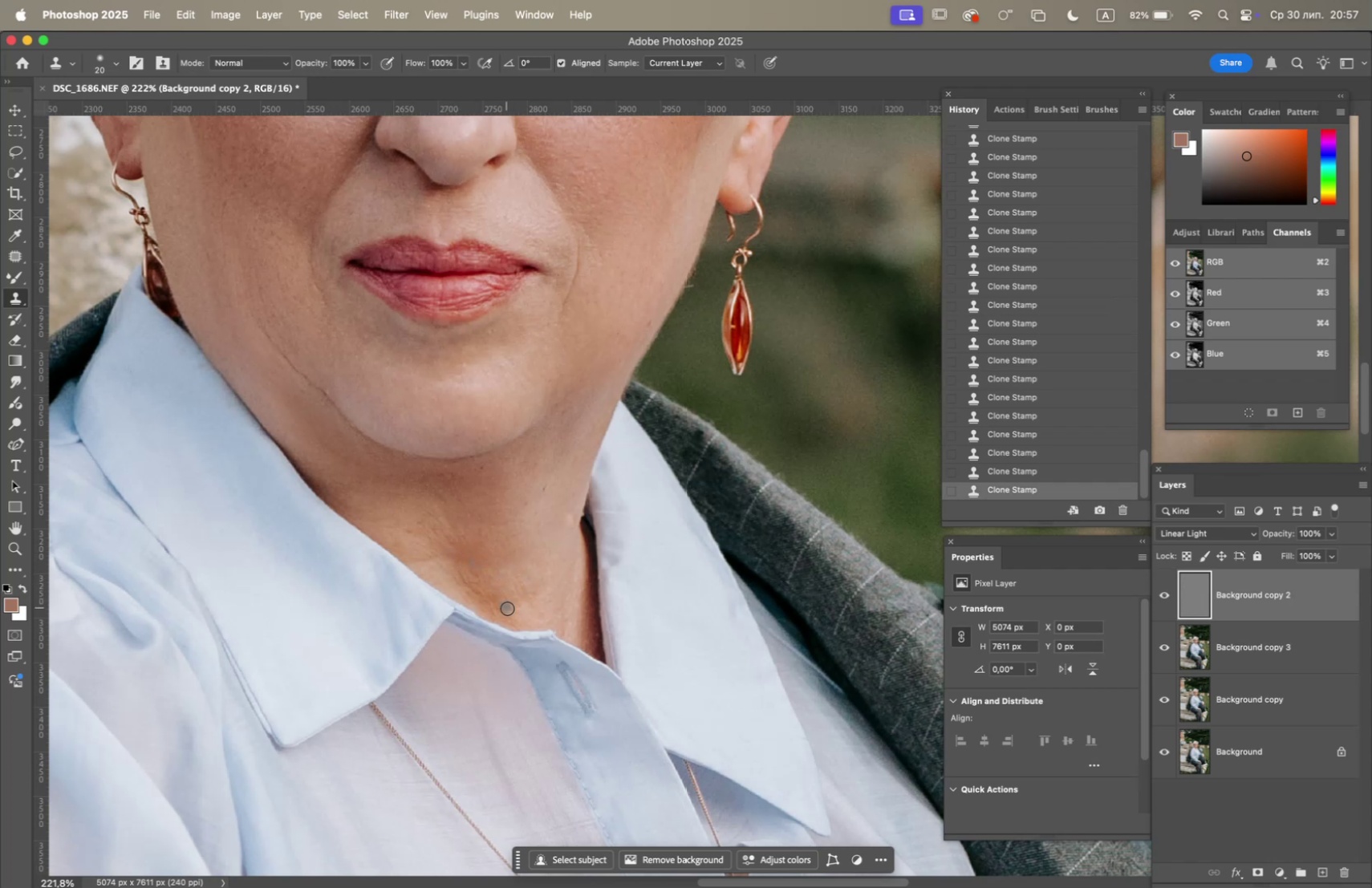 
hold_key(key=OptionLeft, duration=0.89)
left_click([446, 572])
 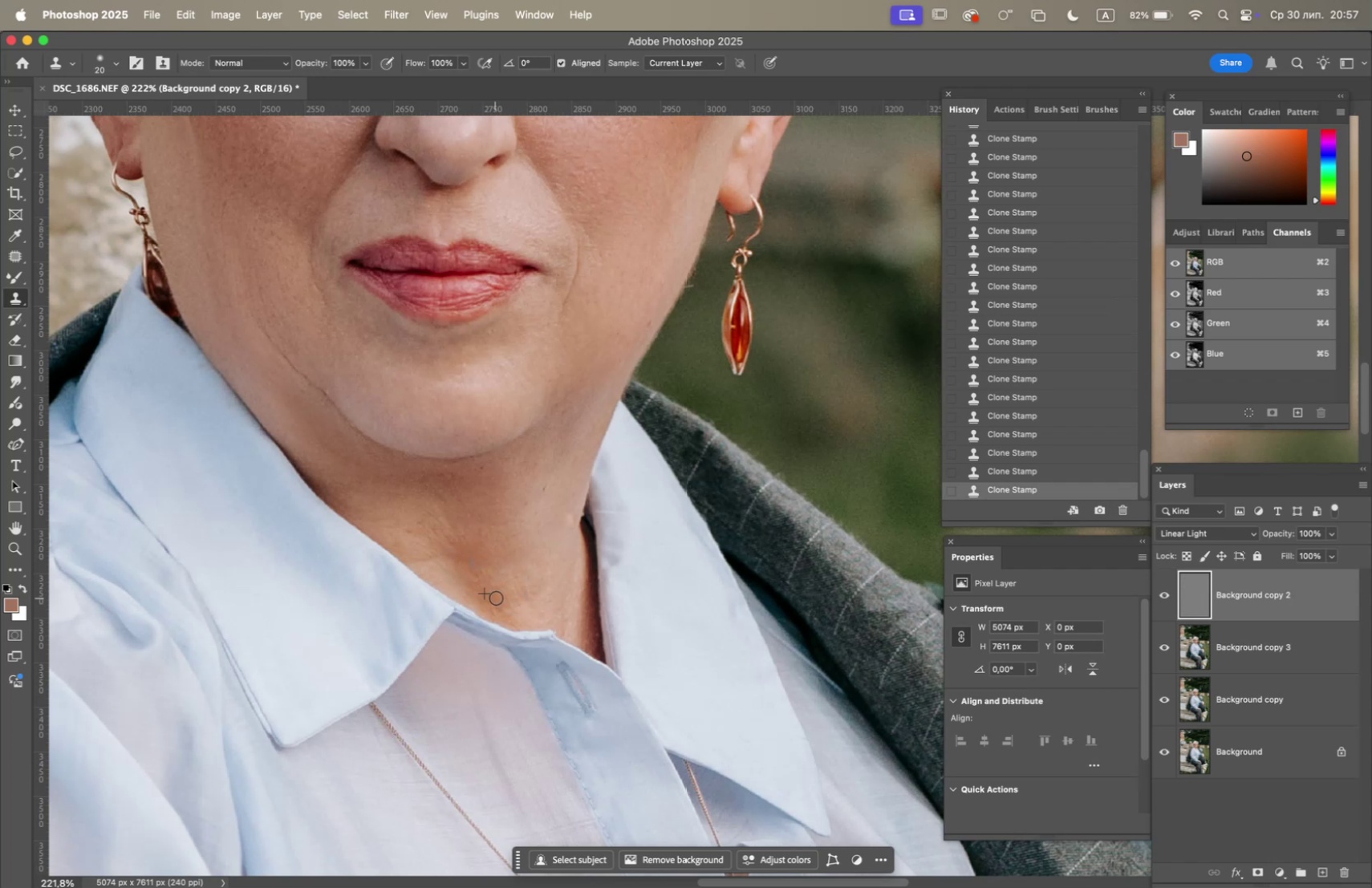 
hold_key(key=OptionLeft, duration=0.89)
left_click([416, 539])
 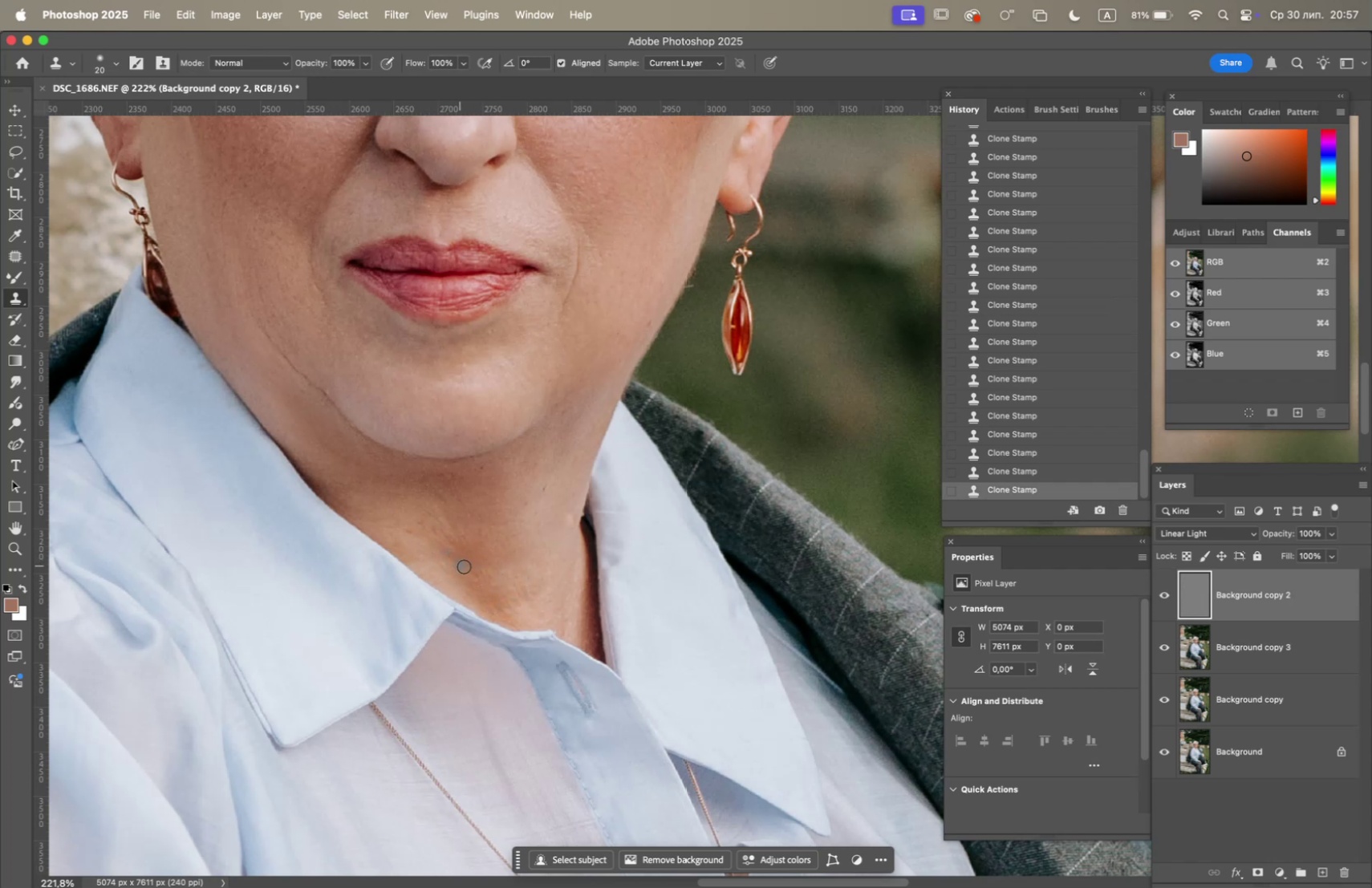 
hold_key(key=OptionLeft, duration=0.49)
 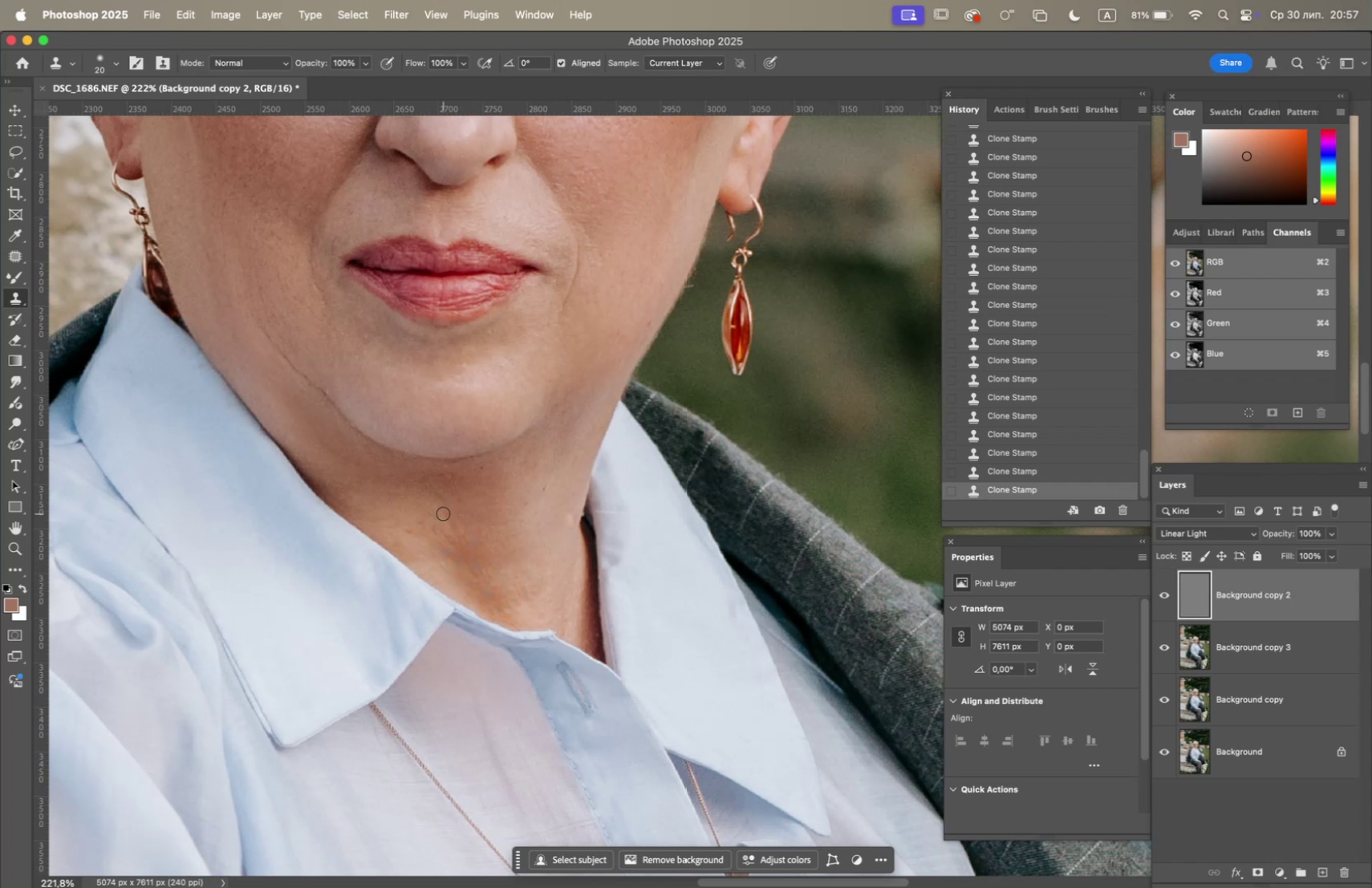 
left_click_drag(start_coordinate=[440, 517], to_coordinate=[443, 522])
 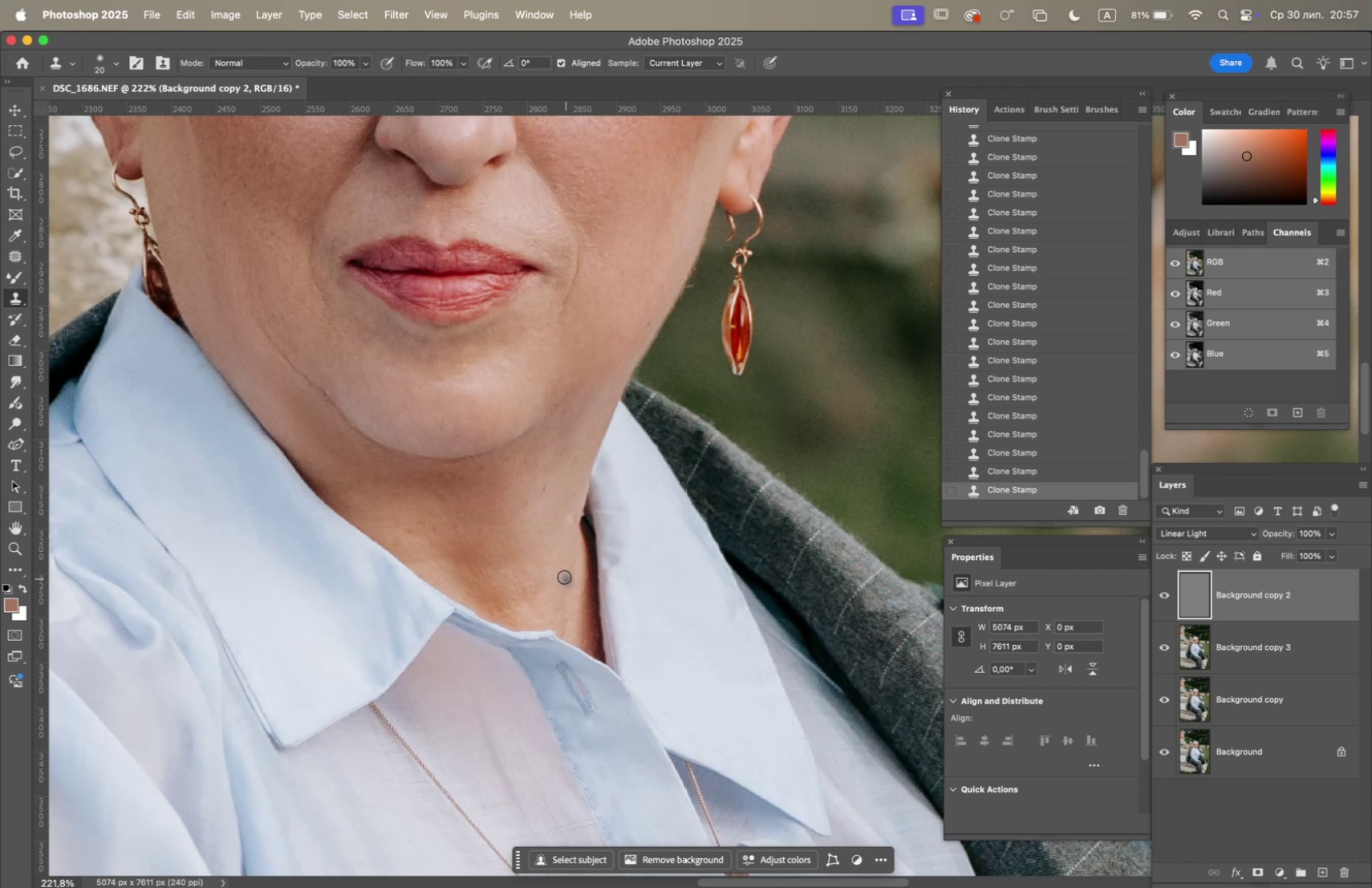 
hold_key(key=Space, duration=1.51)
 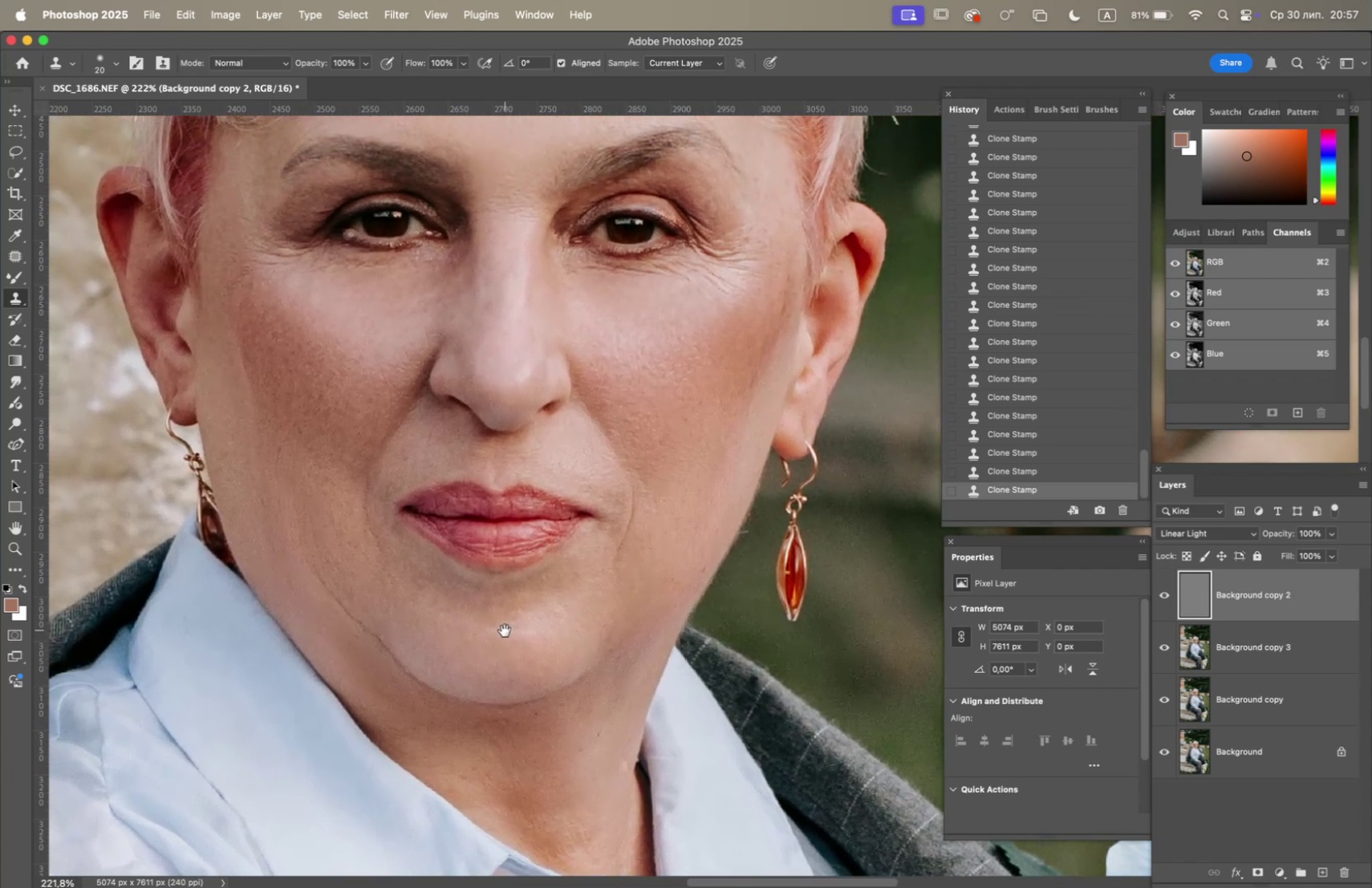 
left_click_drag(start_coordinate=[518, 517], to_coordinate=[562, 677])
 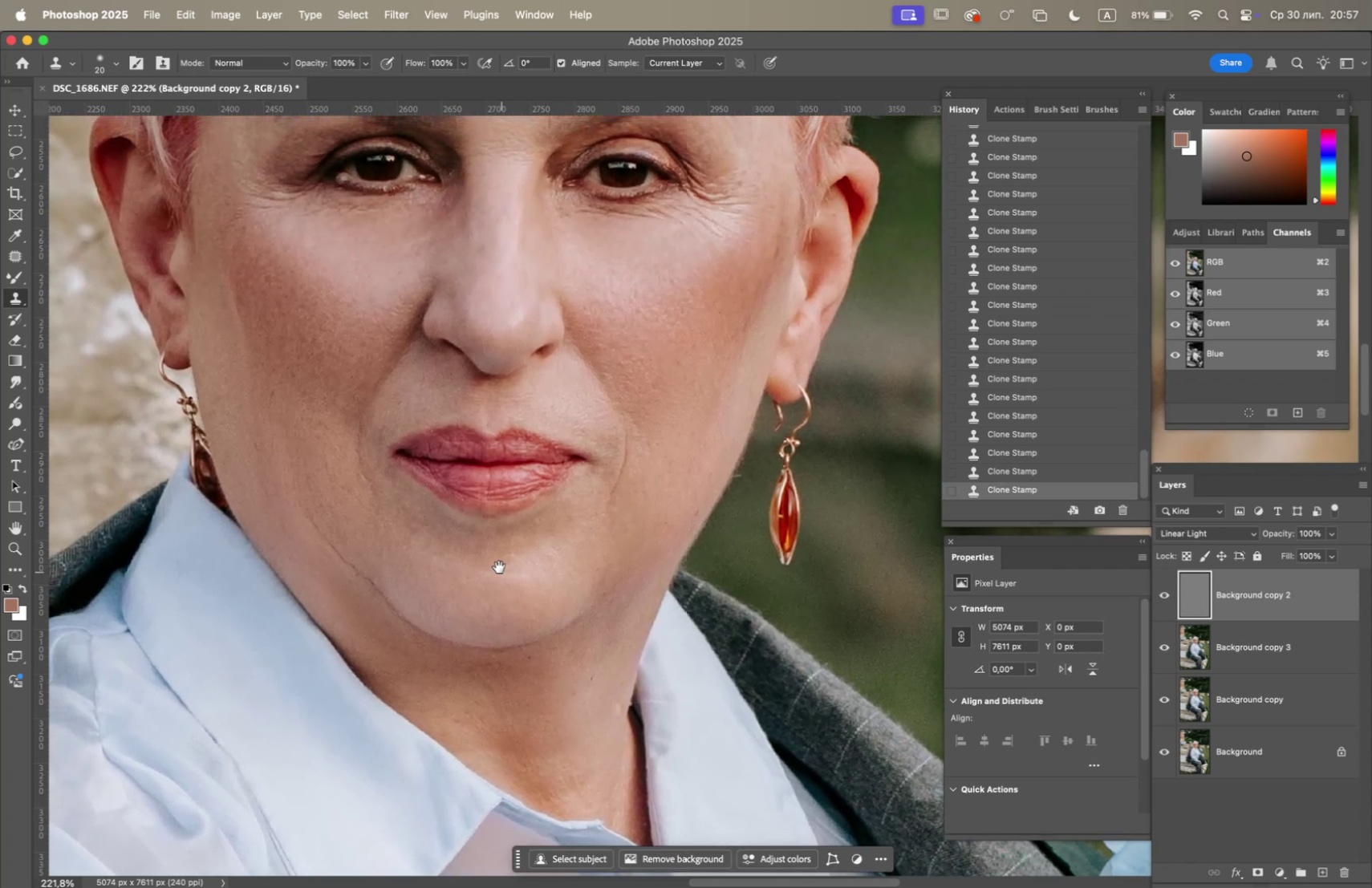 
left_click_drag(start_coordinate=[497, 569], to_coordinate=[505, 631])
 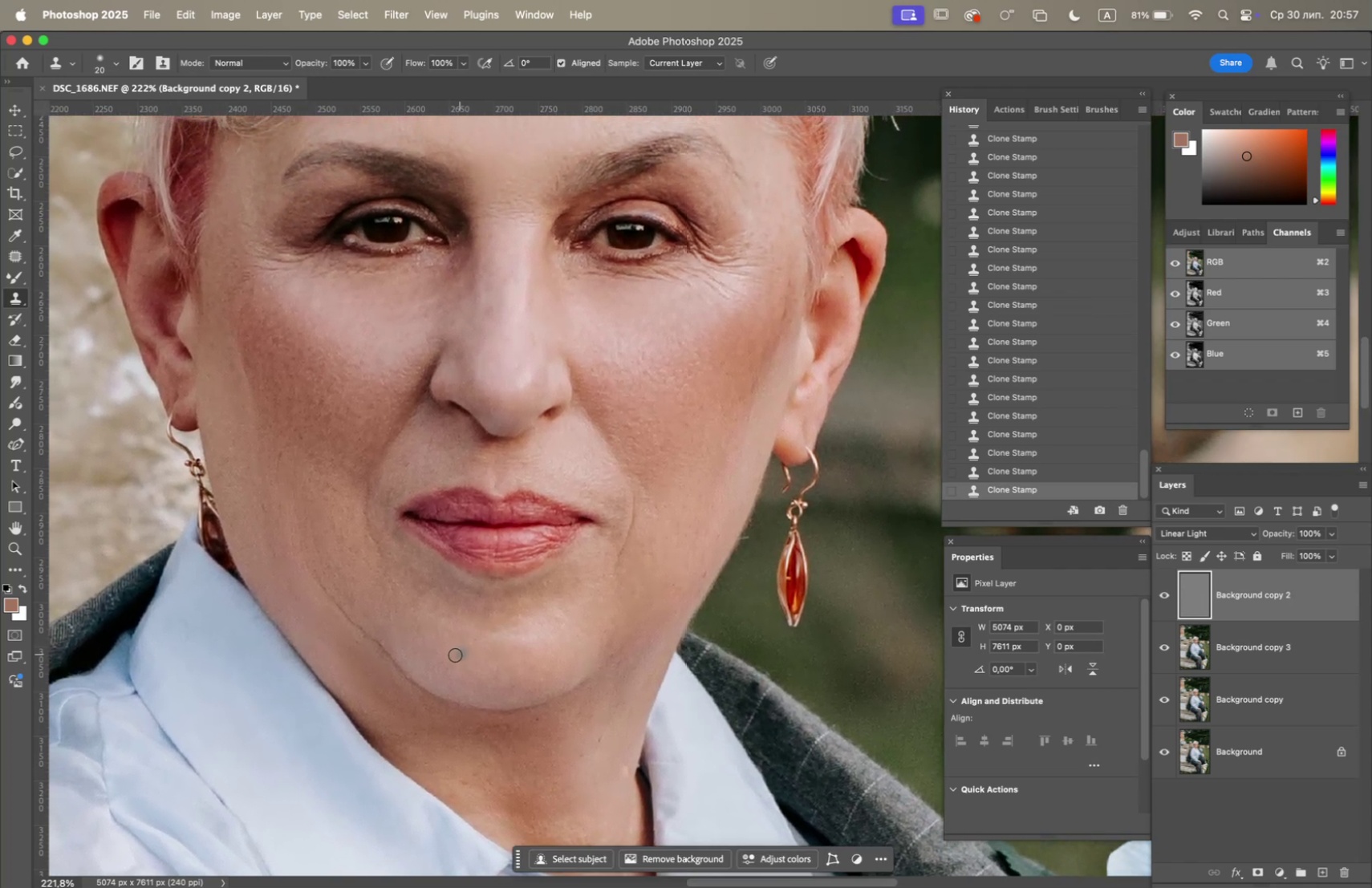 
hold_key(key=Space, duration=0.72)
 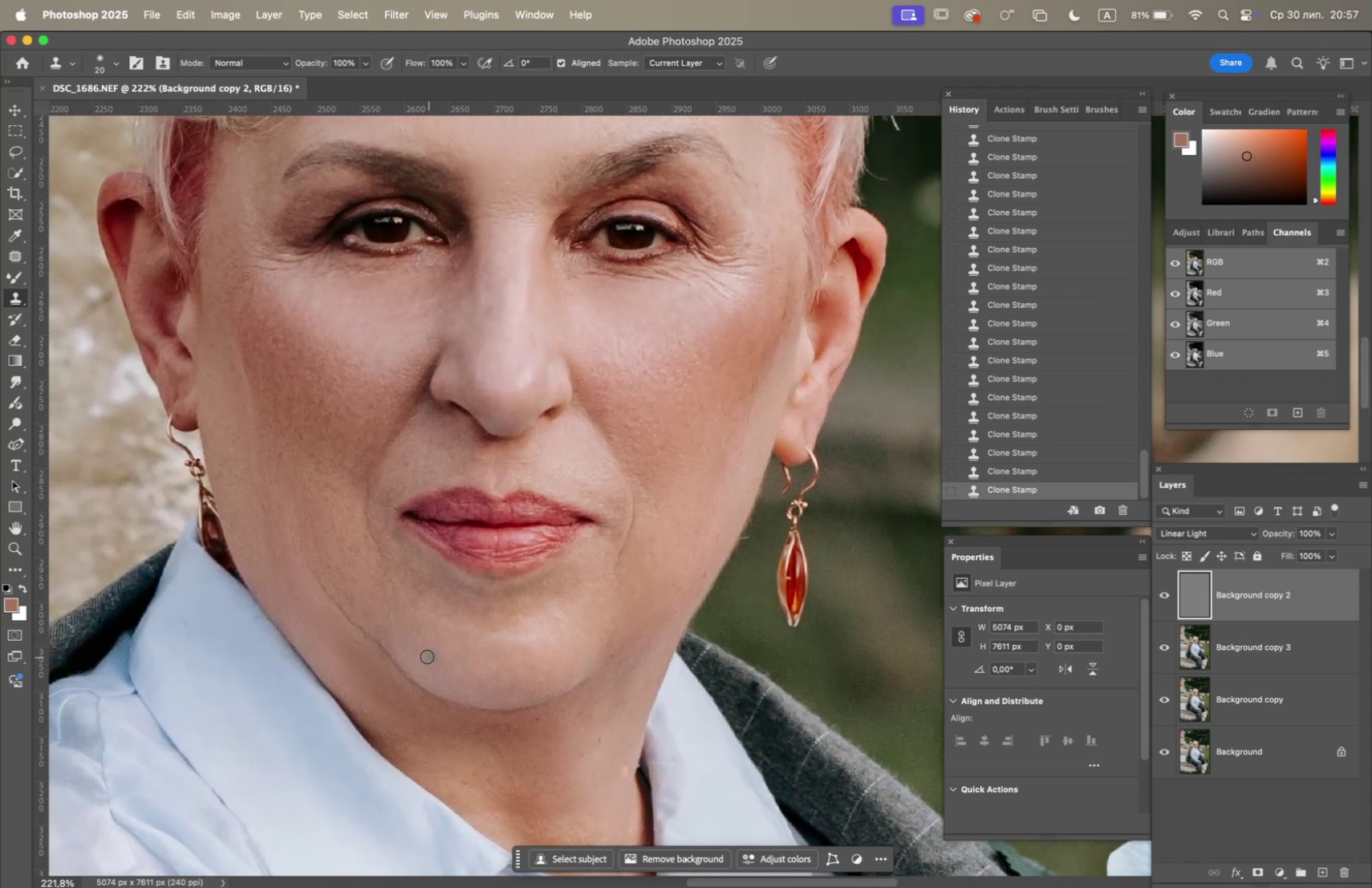 
hold_key(key=OptionLeft, duration=1.46)
 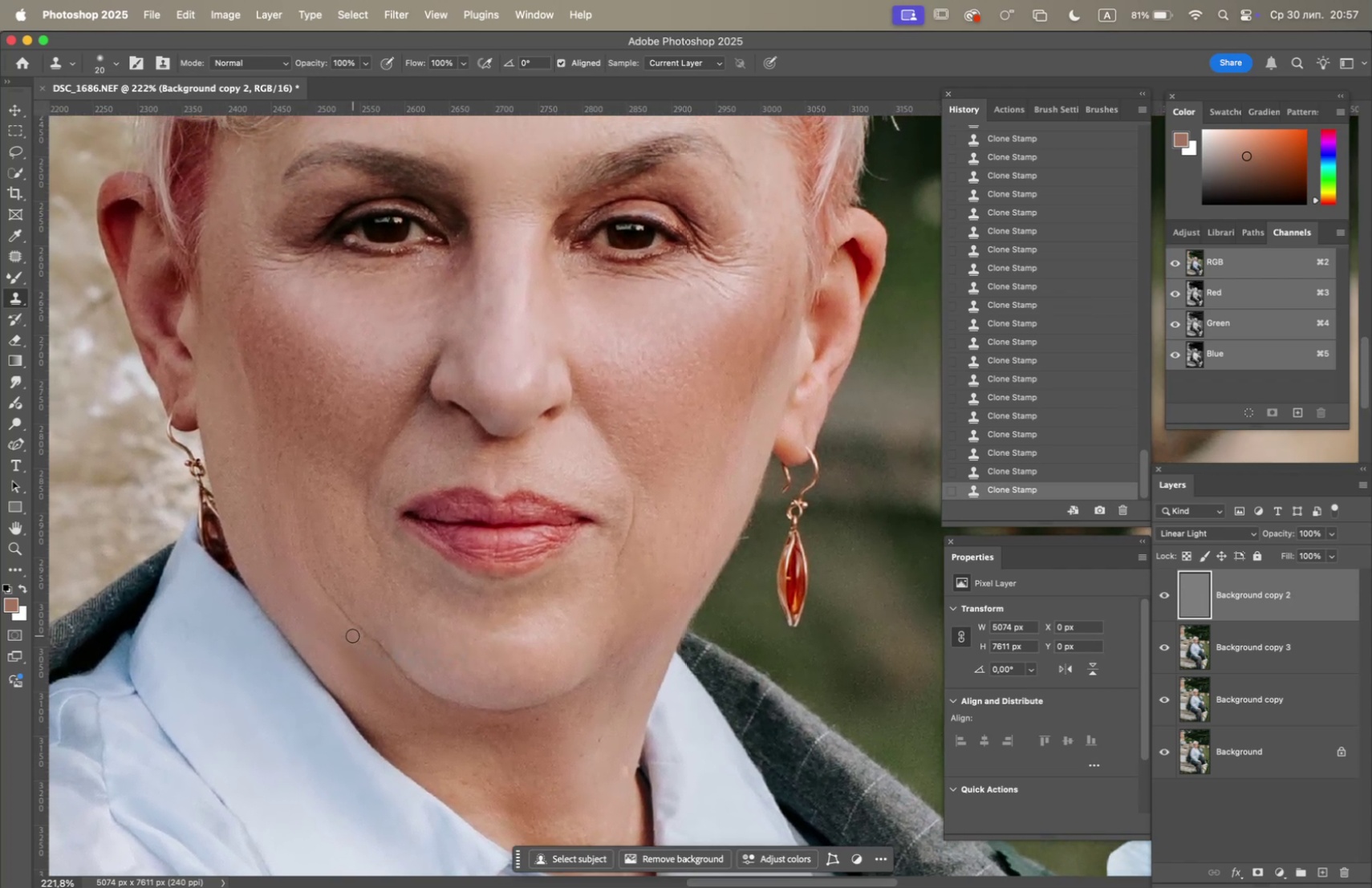 
left_click_drag(start_coordinate=[357, 637], to_coordinate=[362, 641])
 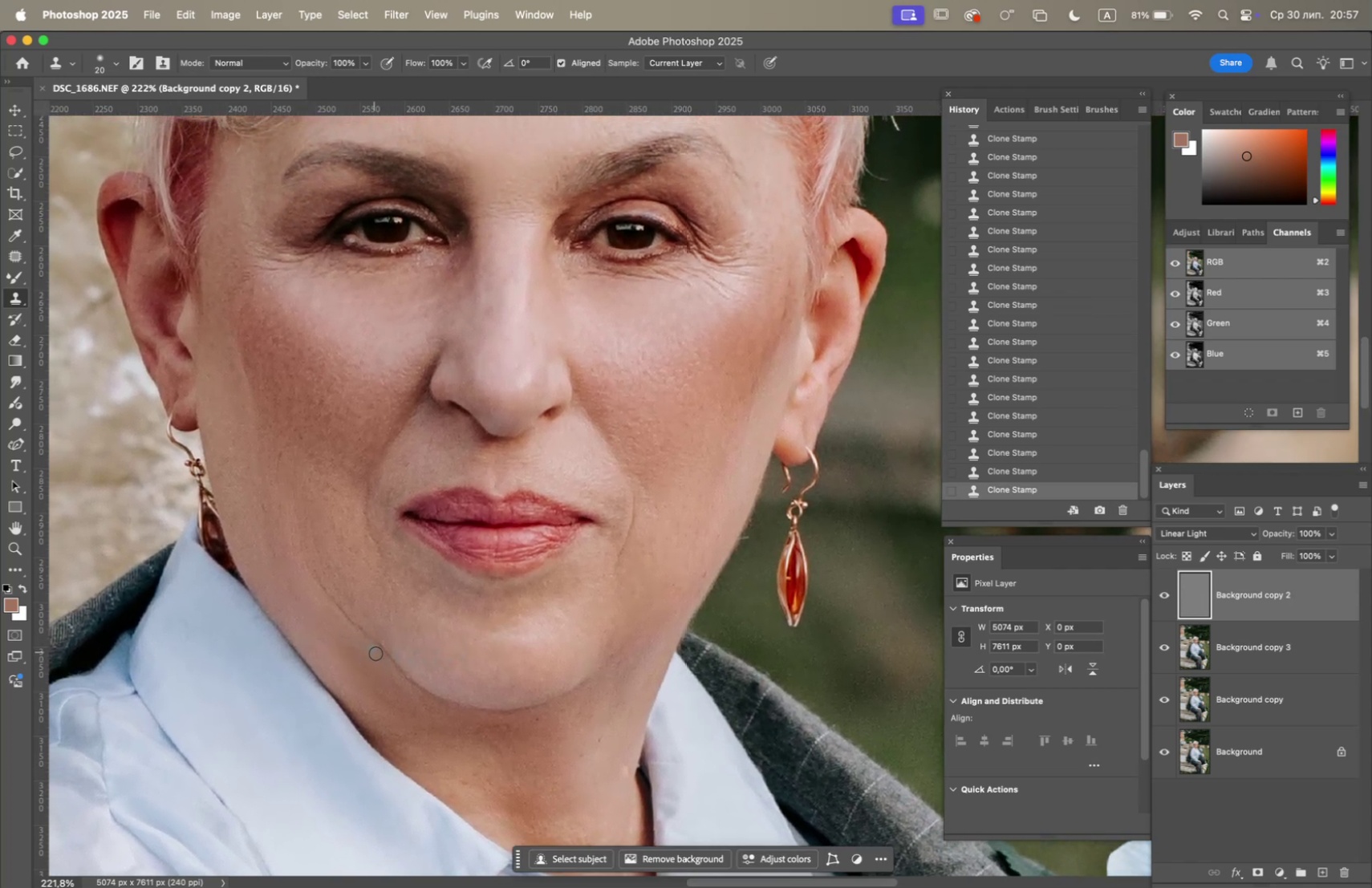 
triple_click([377, 652])
 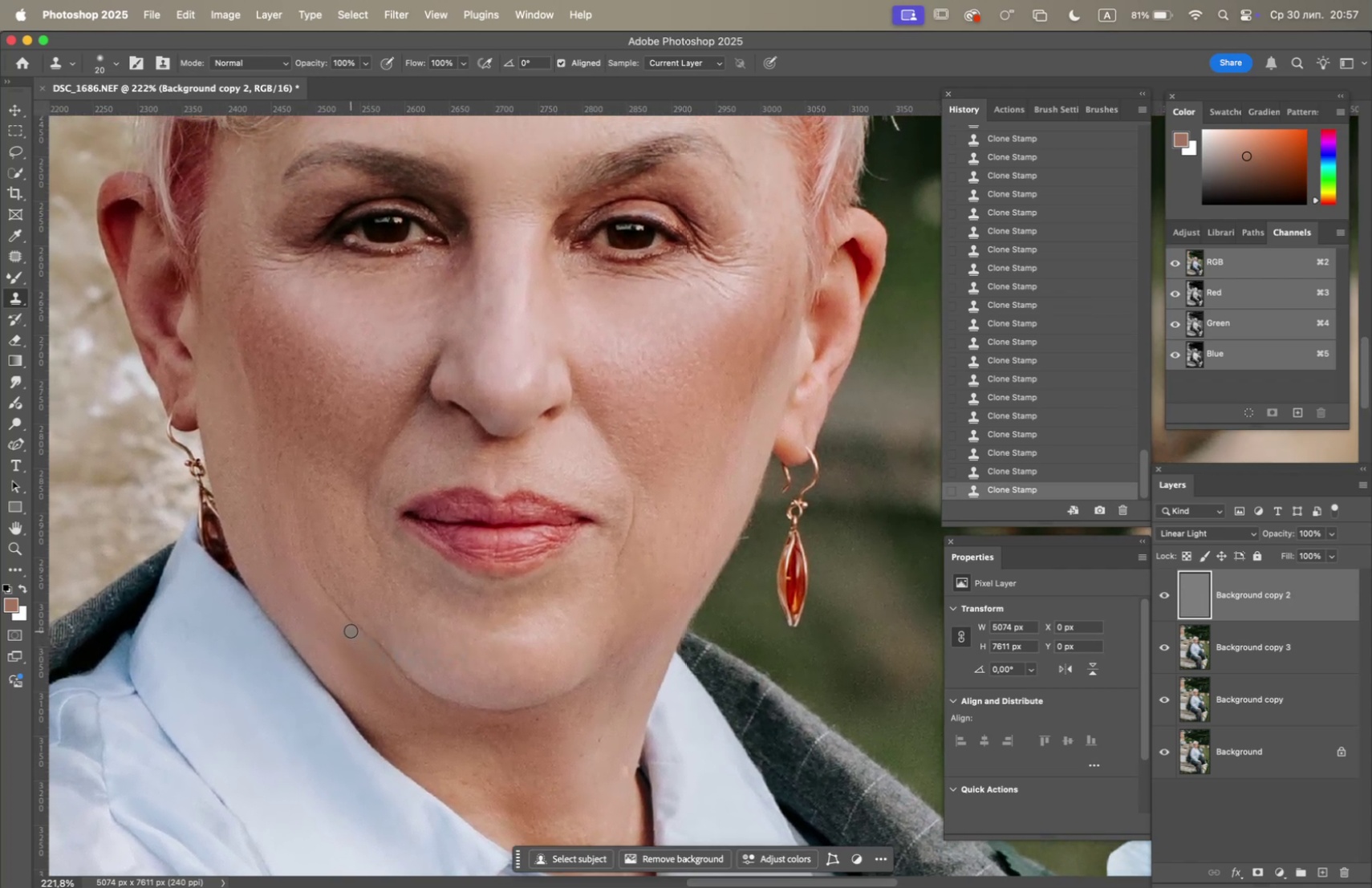 
double_click([348, 626])
 